 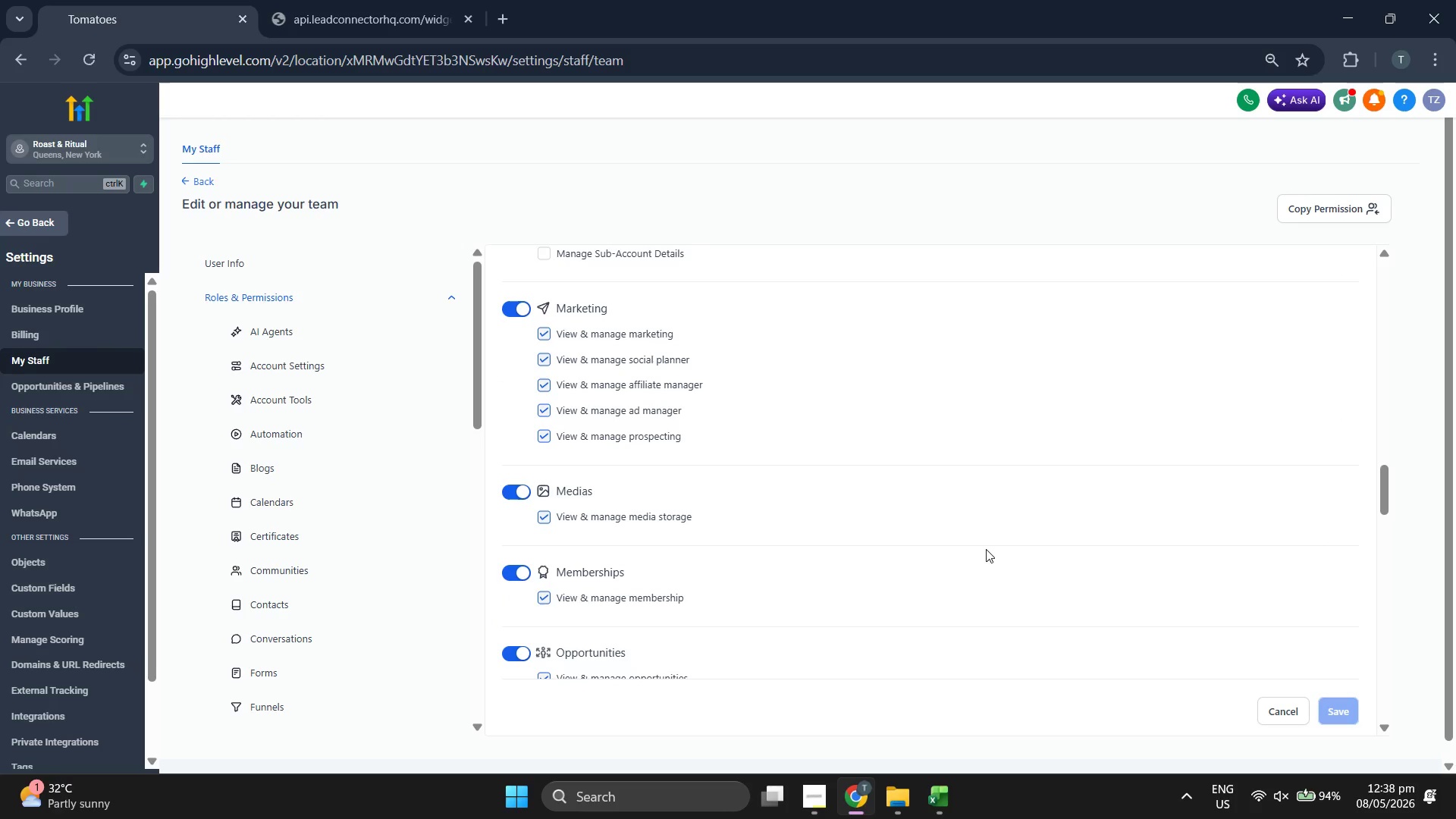 
scroll: coordinate [986, 549], scroll_direction: up, amount: 5.0
 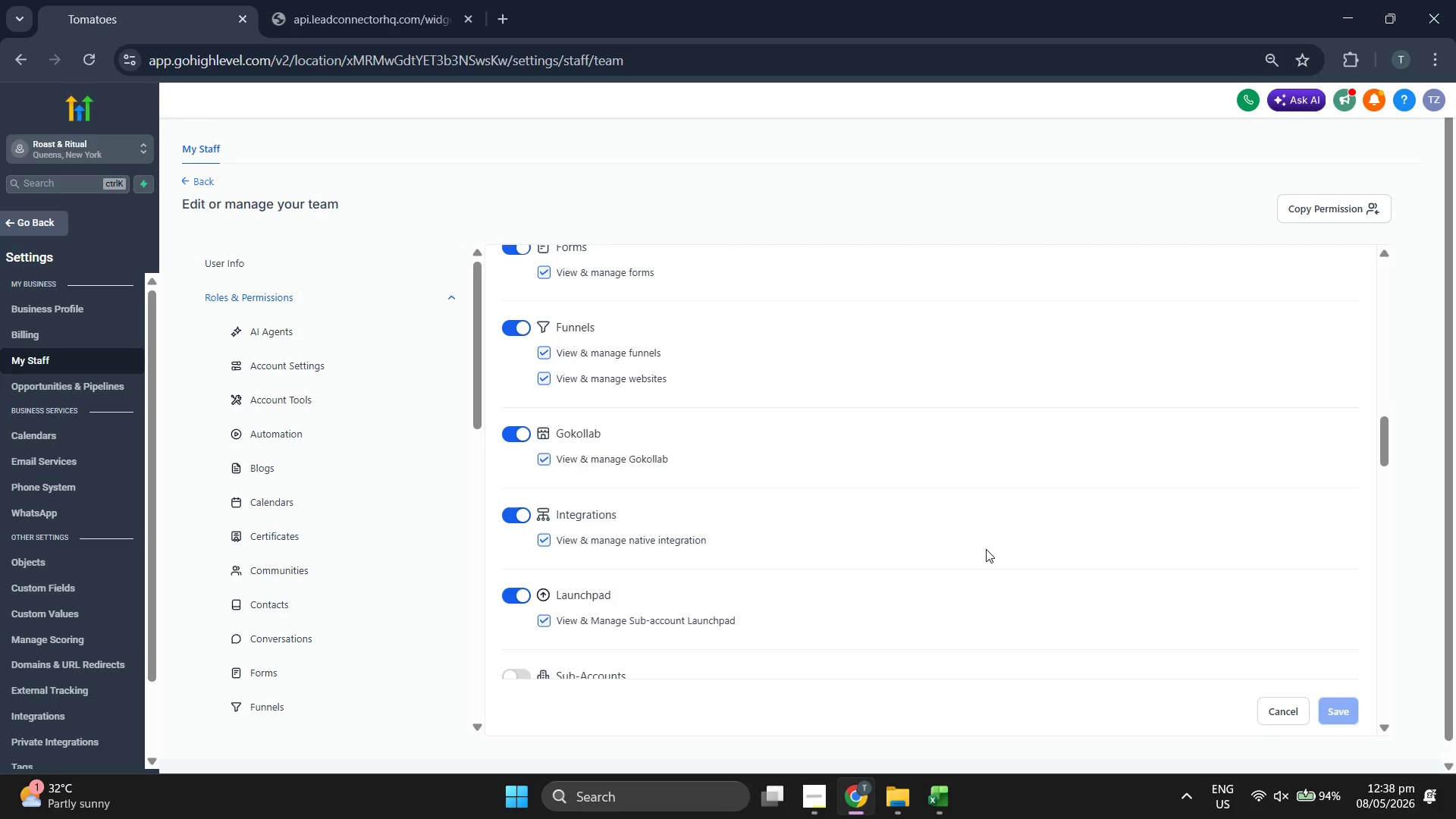 
scroll: coordinate [986, 549], scroll_direction: down, amount: 4.0
 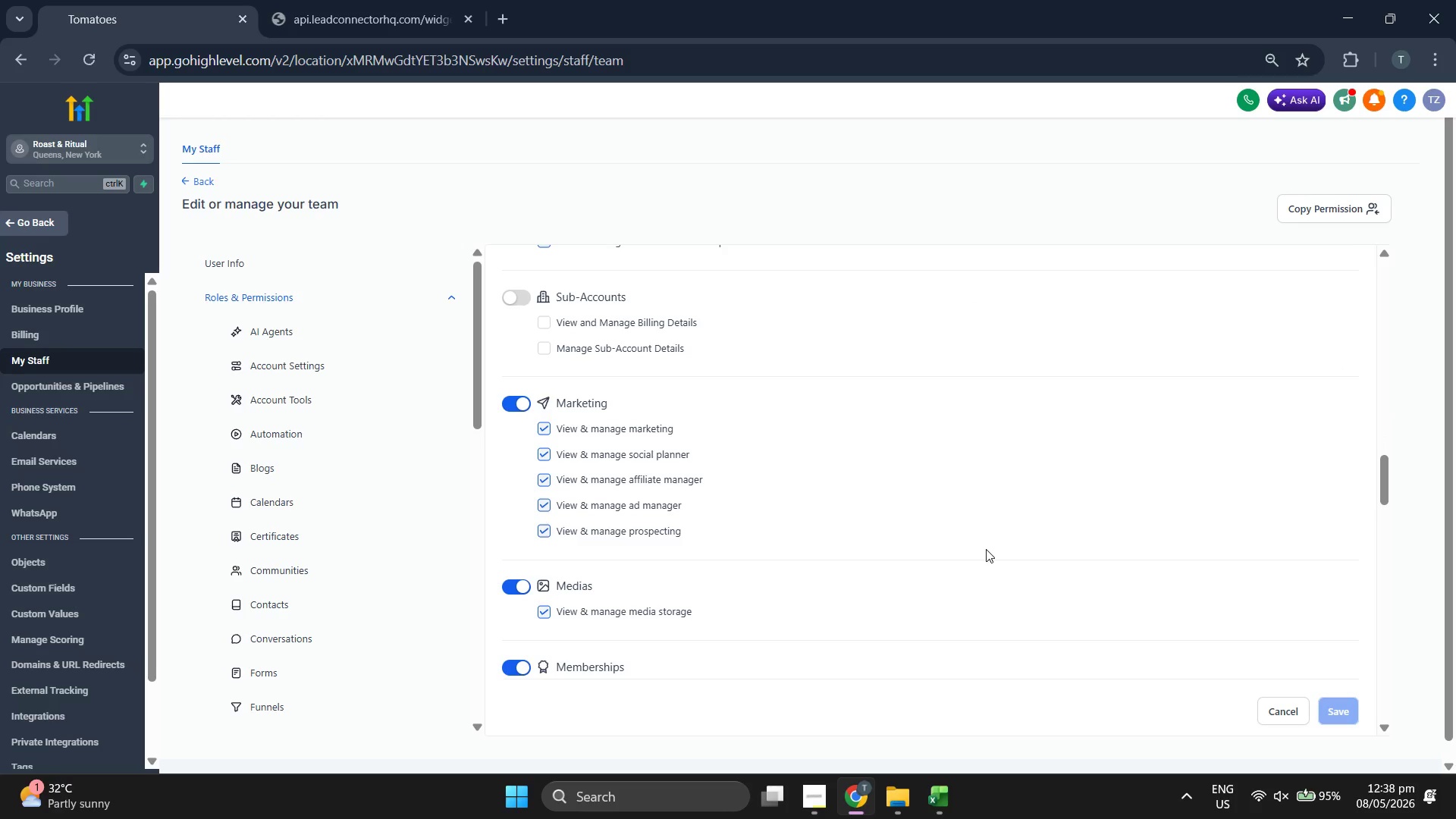 
wait(7.73)
 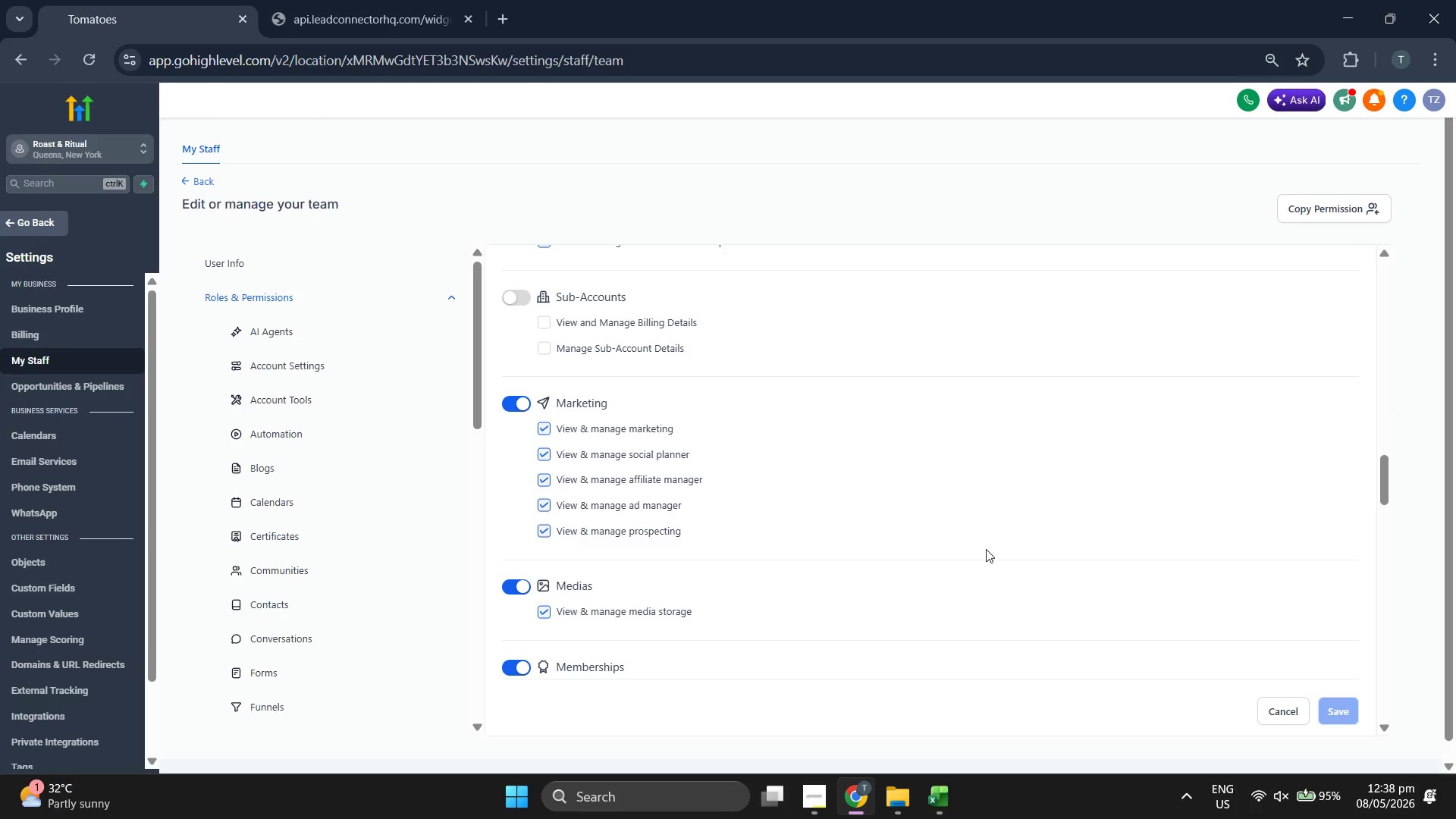 
scroll: coordinate [986, 549], scroll_direction: down, amount: 3.0
 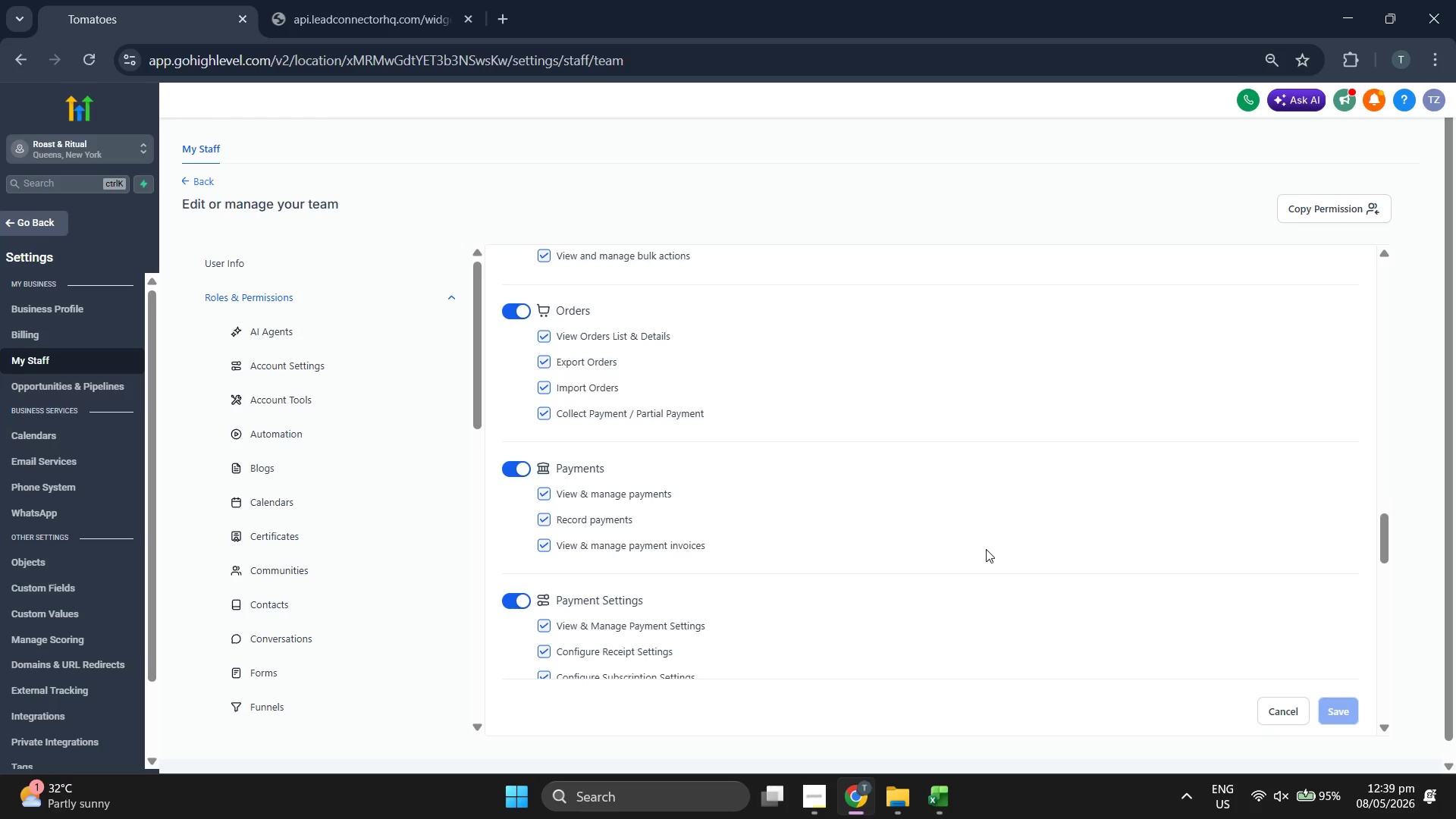 
scroll: coordinate [986, 549], scroll_direction: up, amount: 1.0
 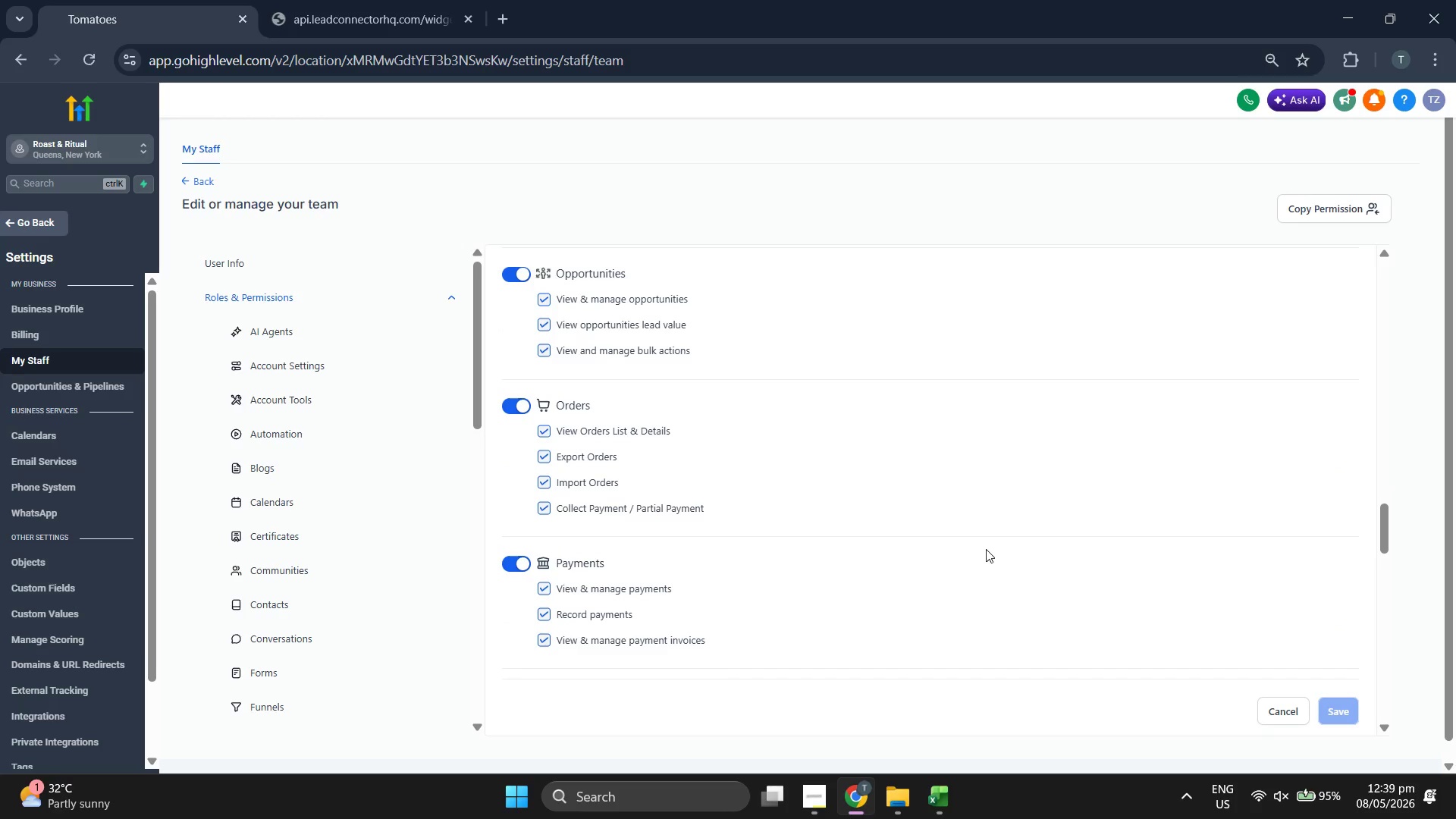 
scroll: coordinate [986, 549], scroll_direction: down, amount: 4.0
 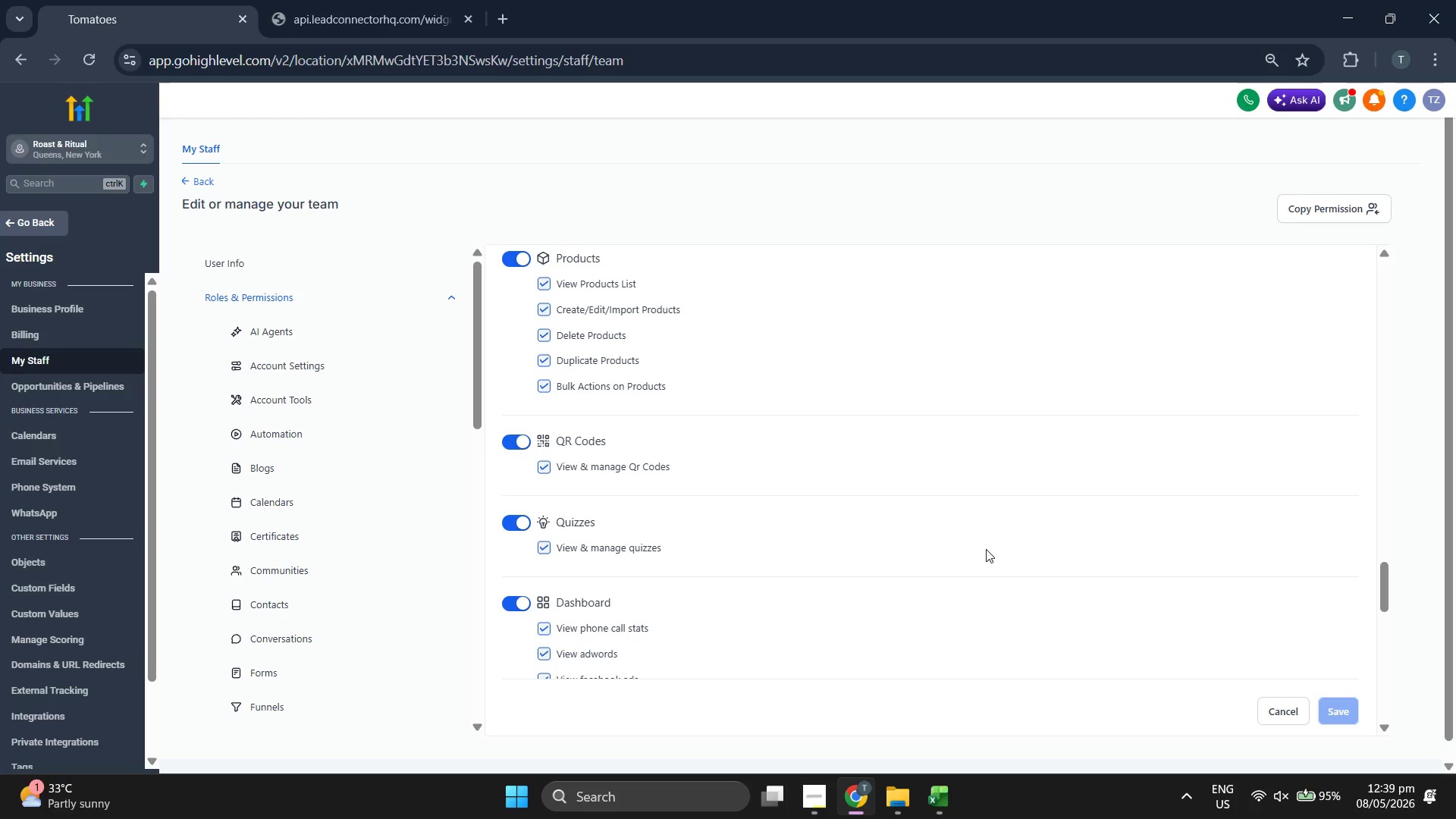 
scroll: coordinate [986, 549], scroll_direction: up, amount: 5.0
 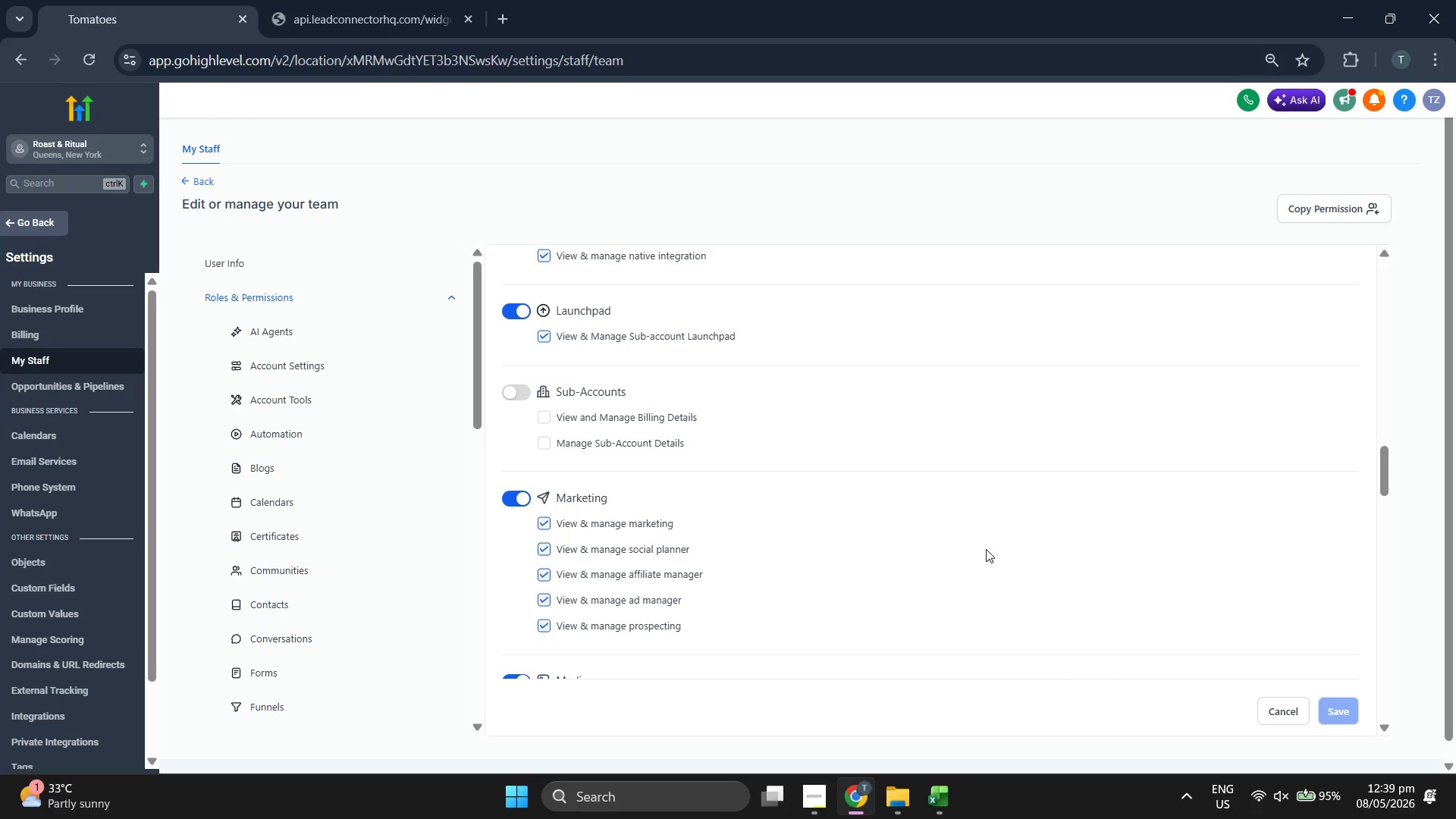 
scroll: coordinate [986, 549], scroll_direction: down, amount: 1.0
 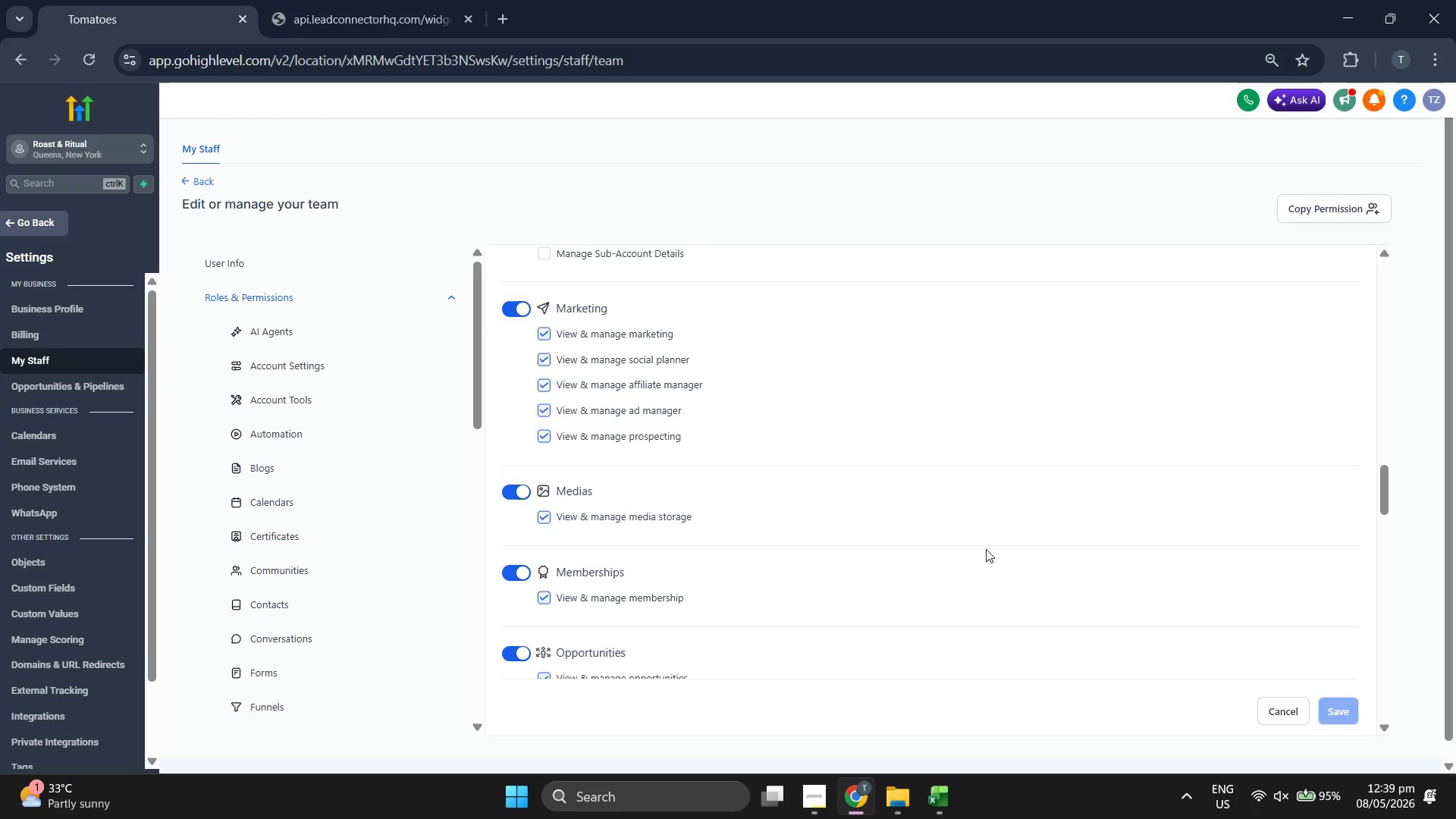 
scroll: coordinate [986, 549], scroll_direction: up, amount: 5.0
 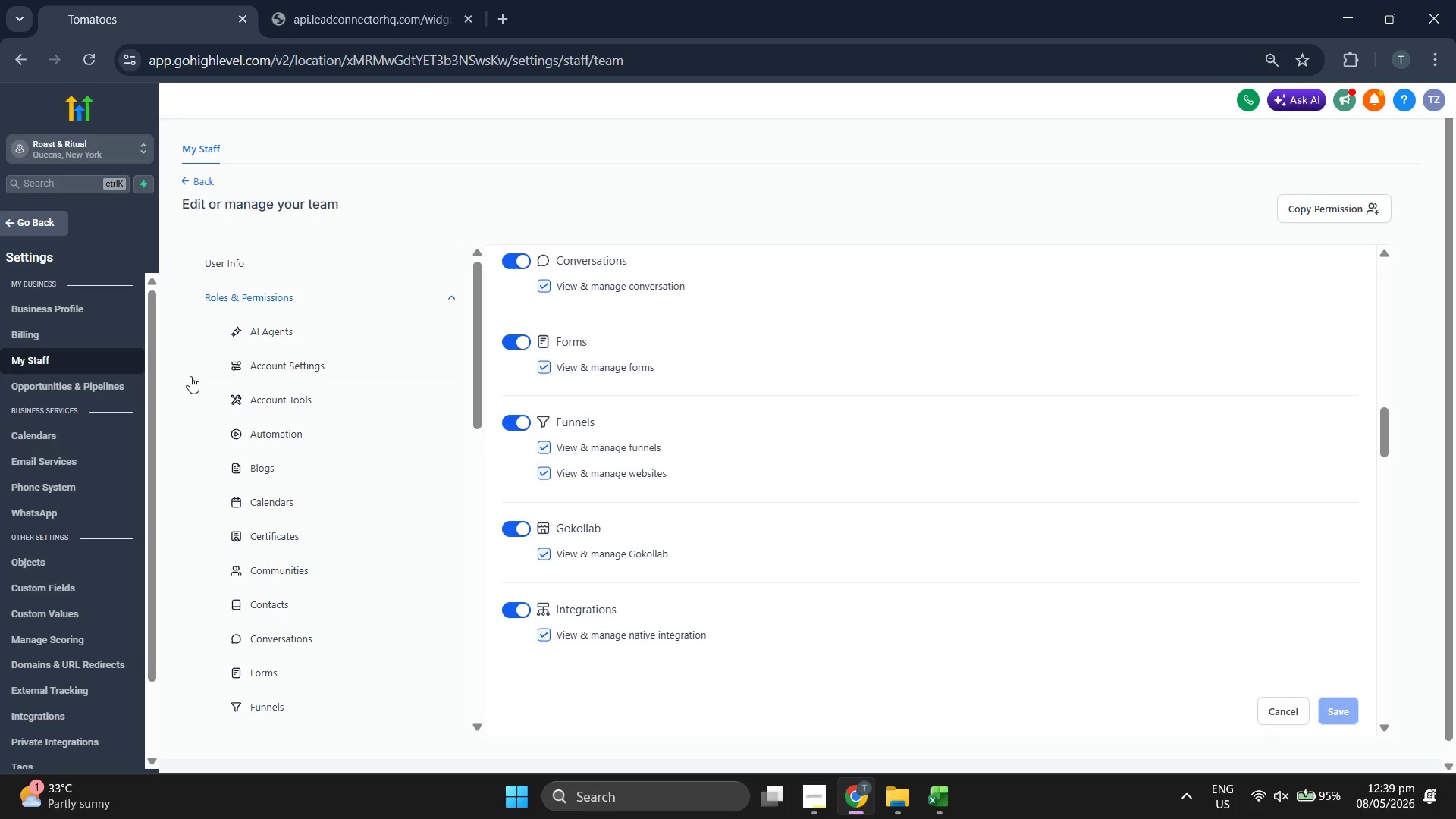 
scroll: coordinate [400, 444], scroll_direction: down, amount: 5.0
 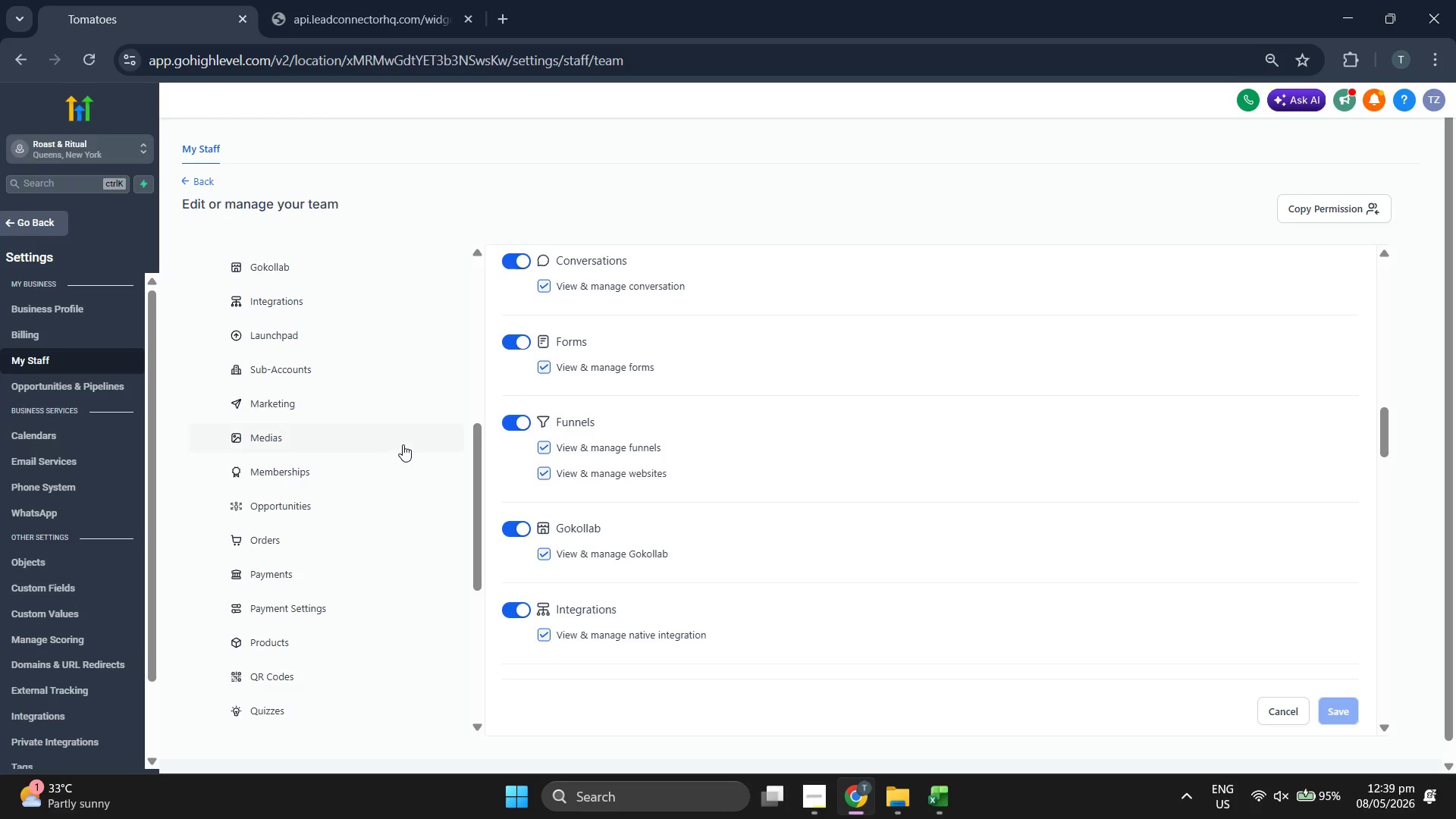 
scroll: coordinate [403, 444], scroll_direction: down, amount: 1.0
 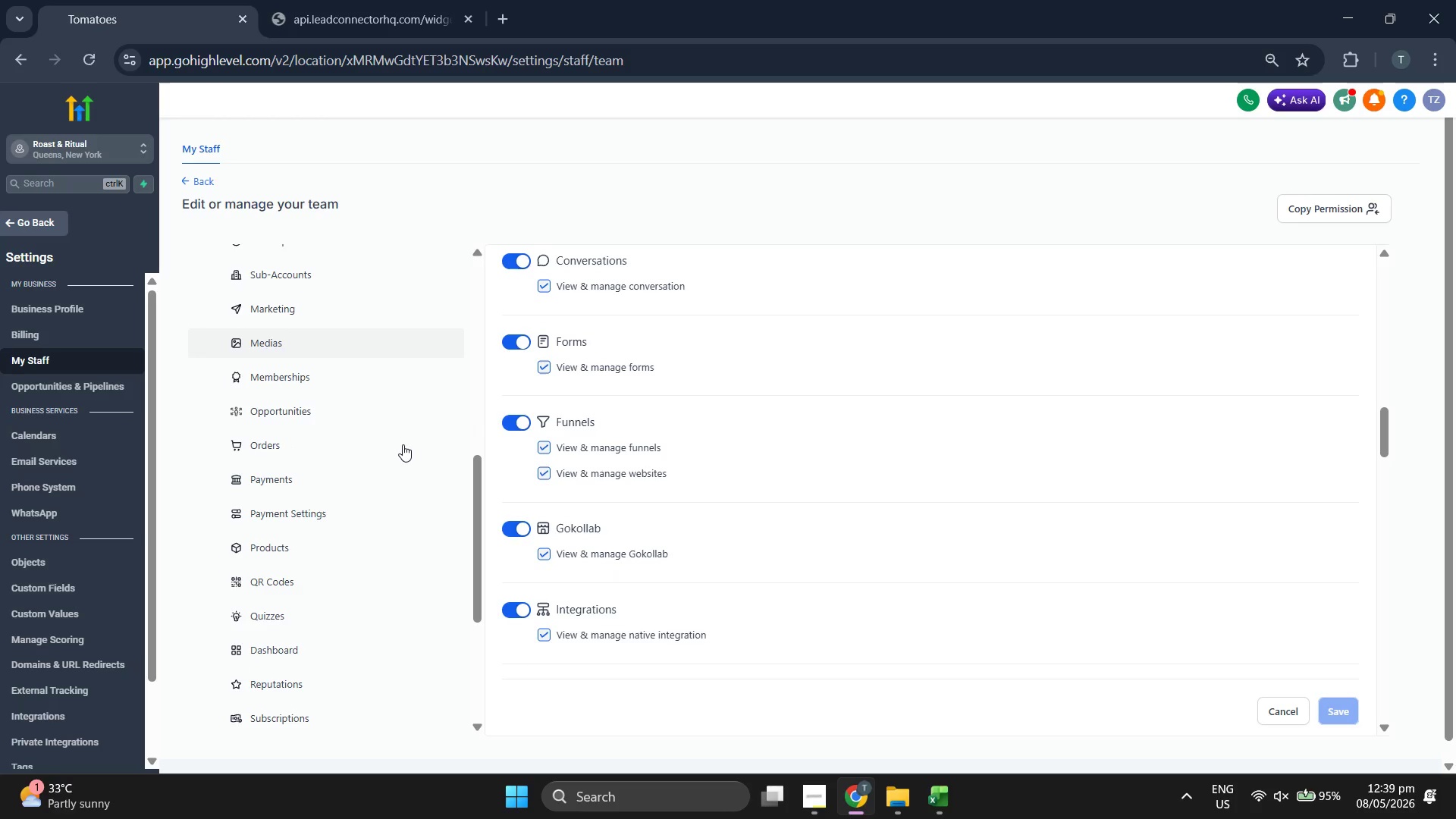 
left_click([403, 444])
 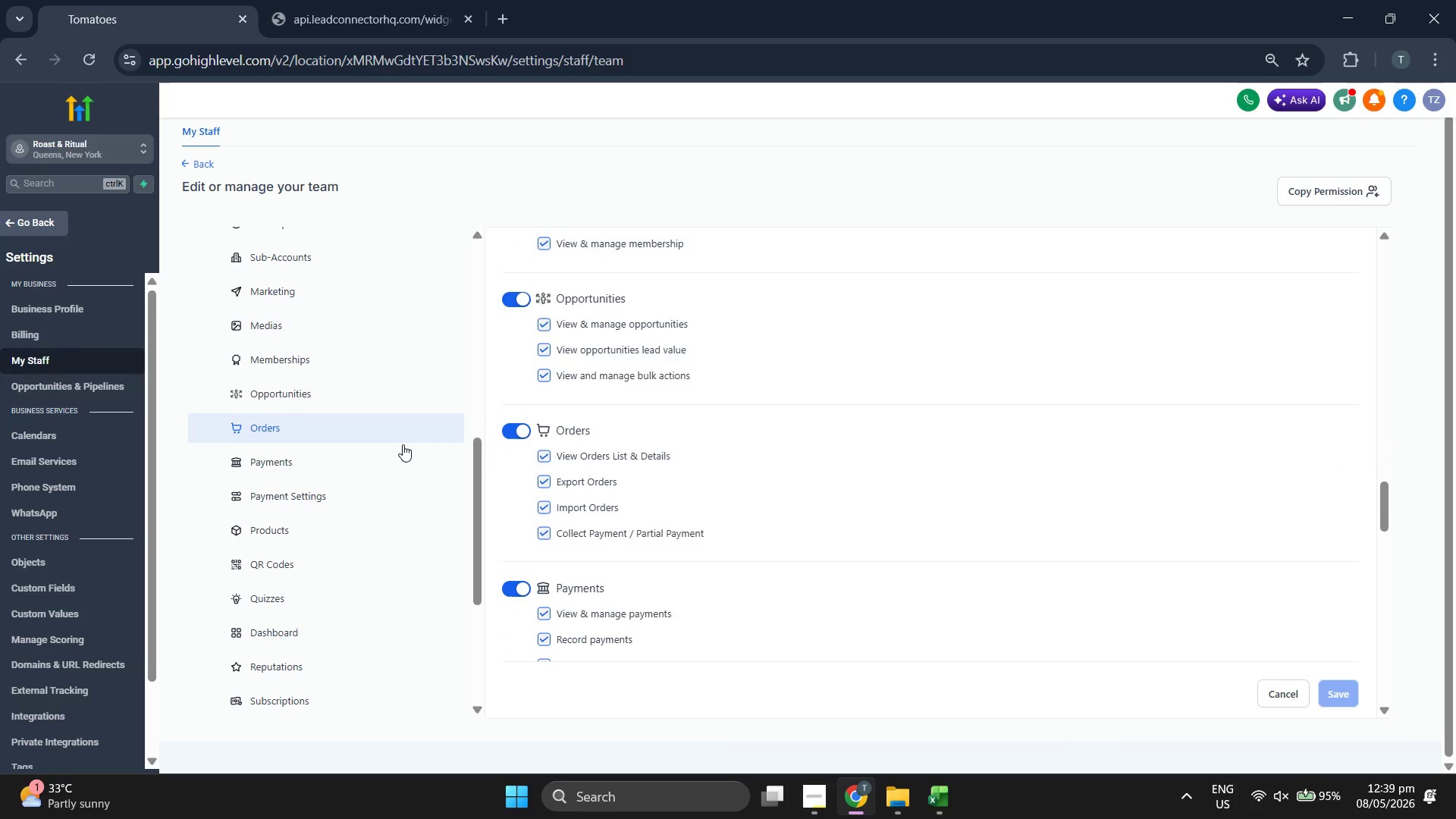 
scroll: coordinate [403, 444], scroll_direction: down, amount: 2.0
 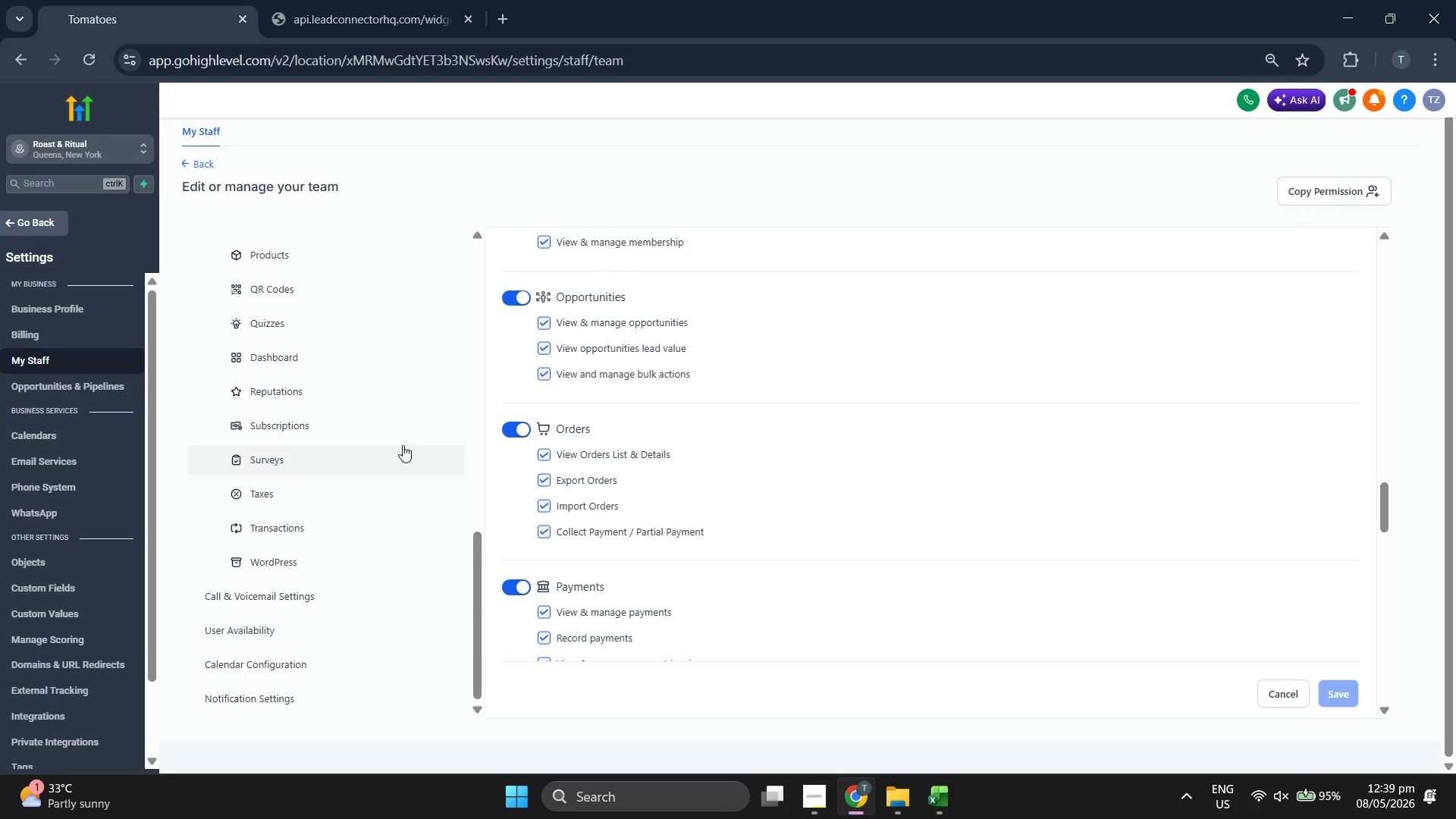 
scroll: coordinate [403, 445], scroll_direction: up, amount: 1.0
 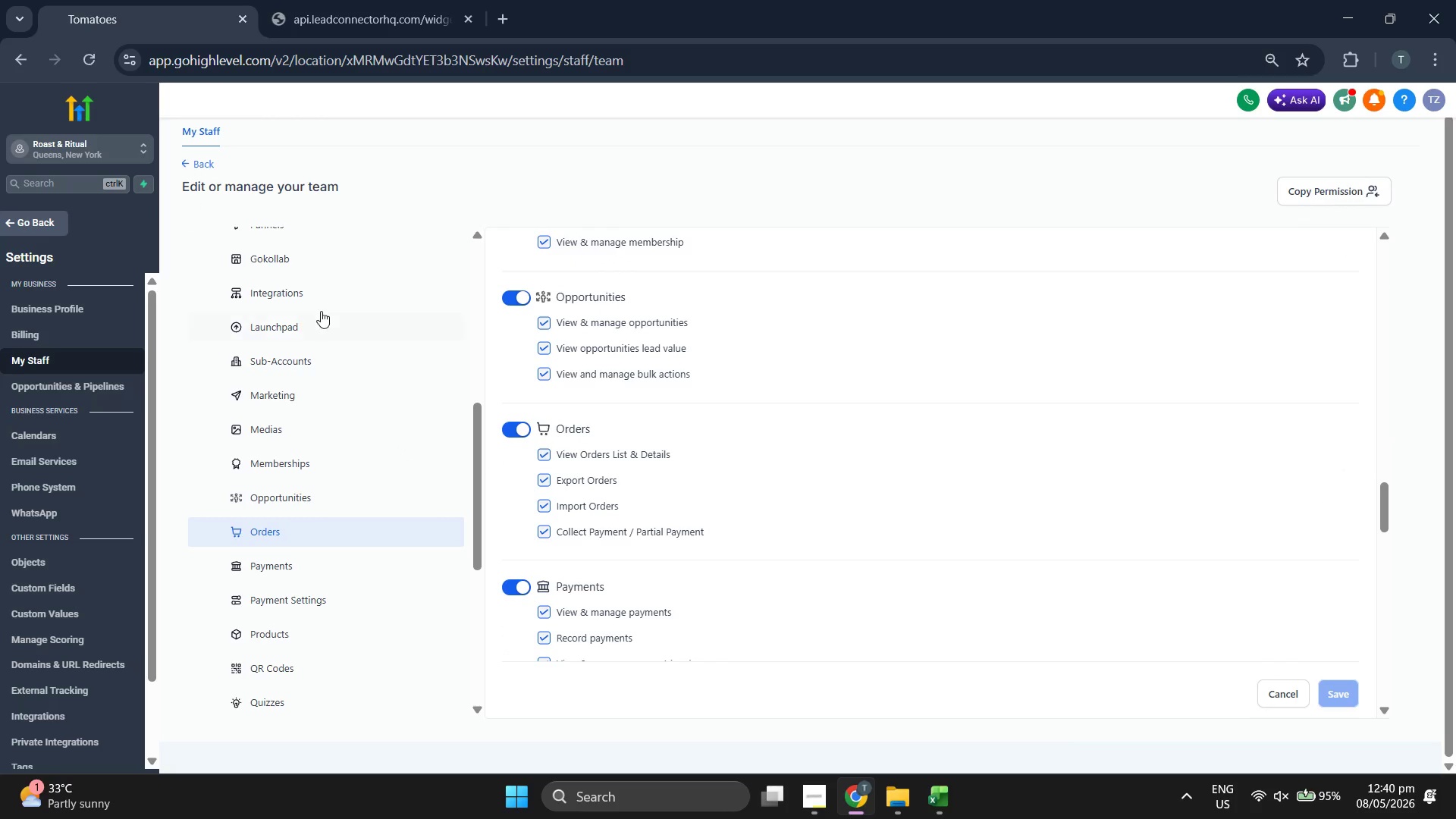 
left_click([321, 311])
 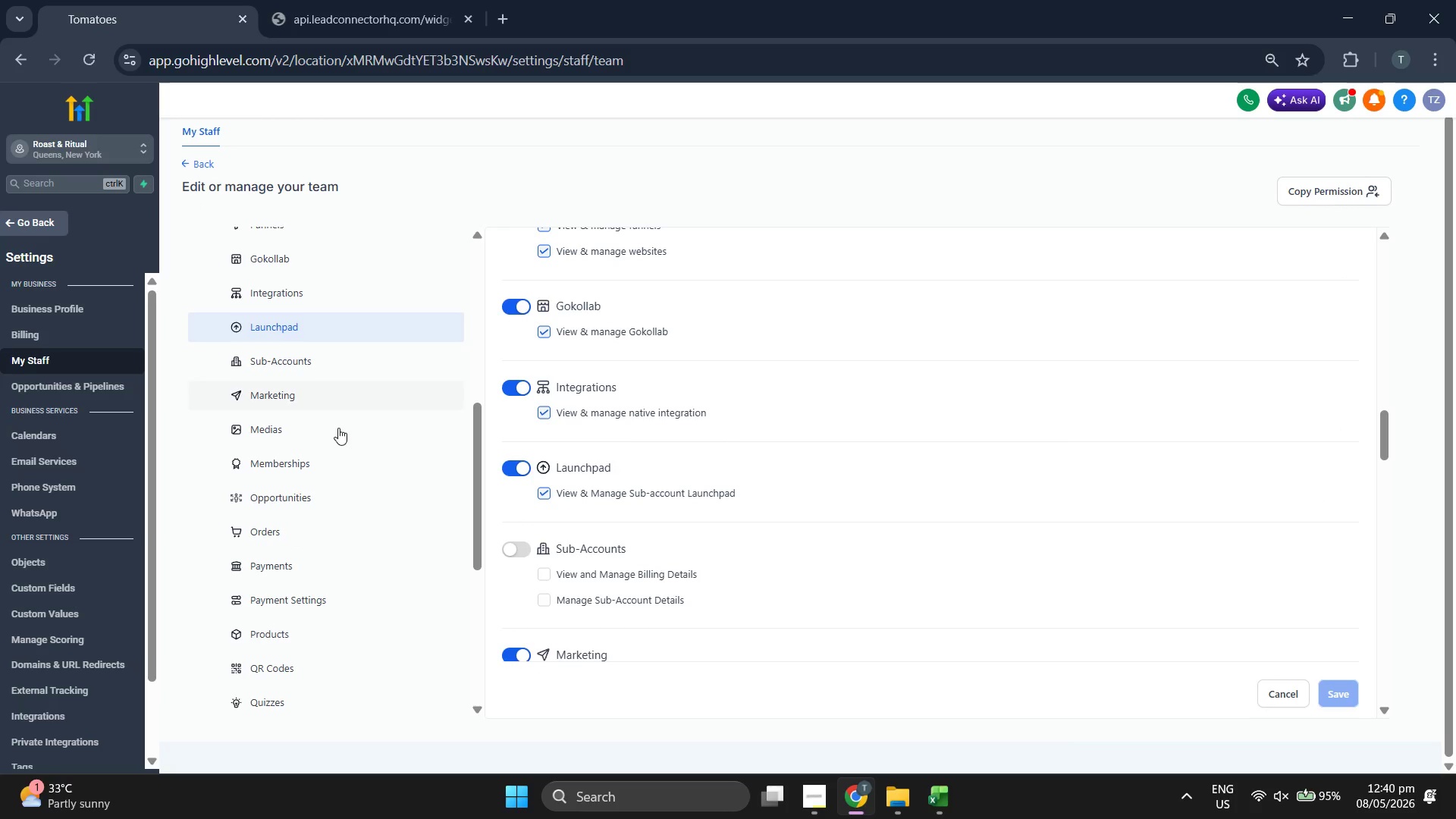 
scroll: coordinate [350, 444], scroll_direction: up, amount: 4.0
 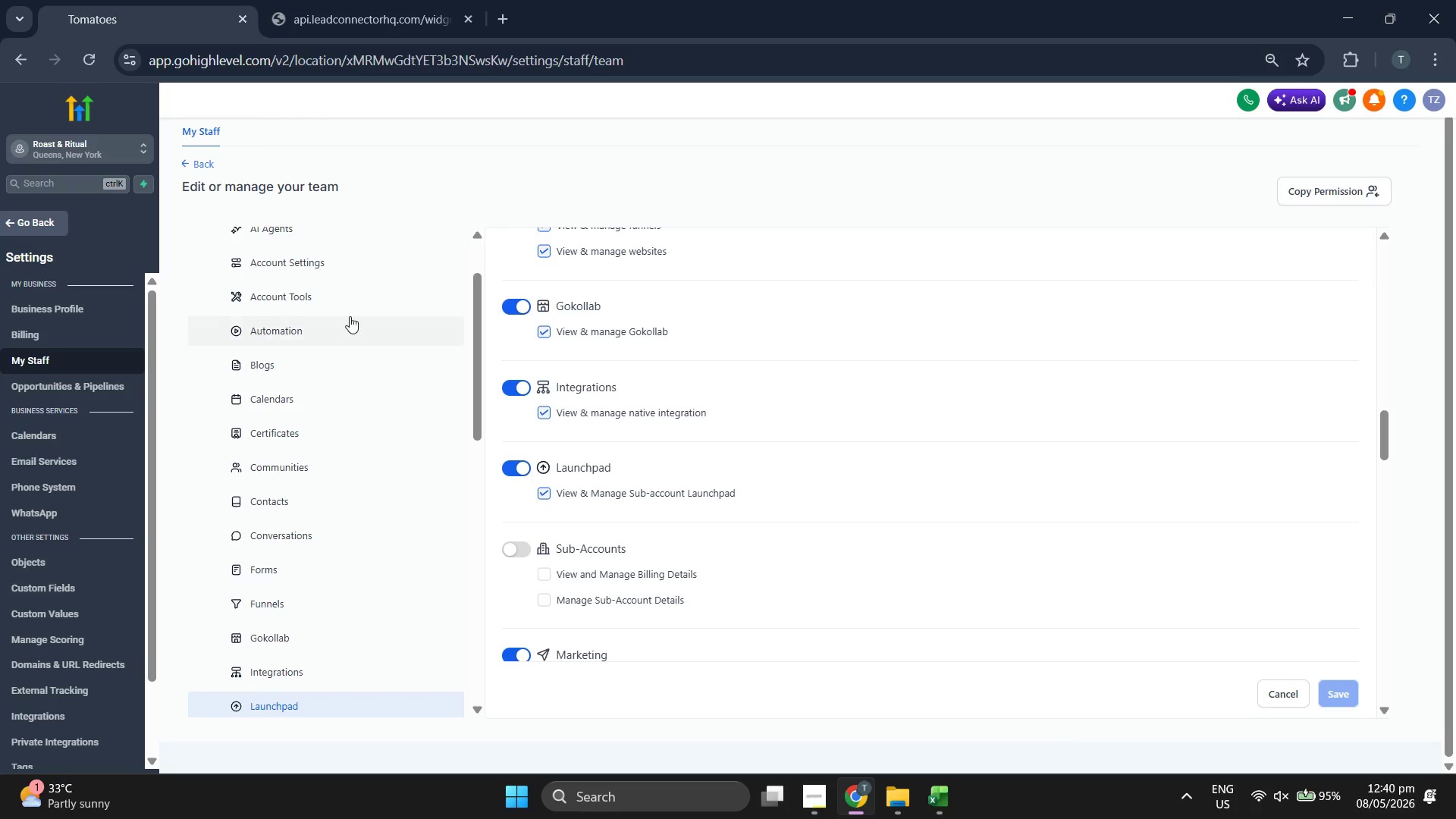 
left_click([350, 311])
 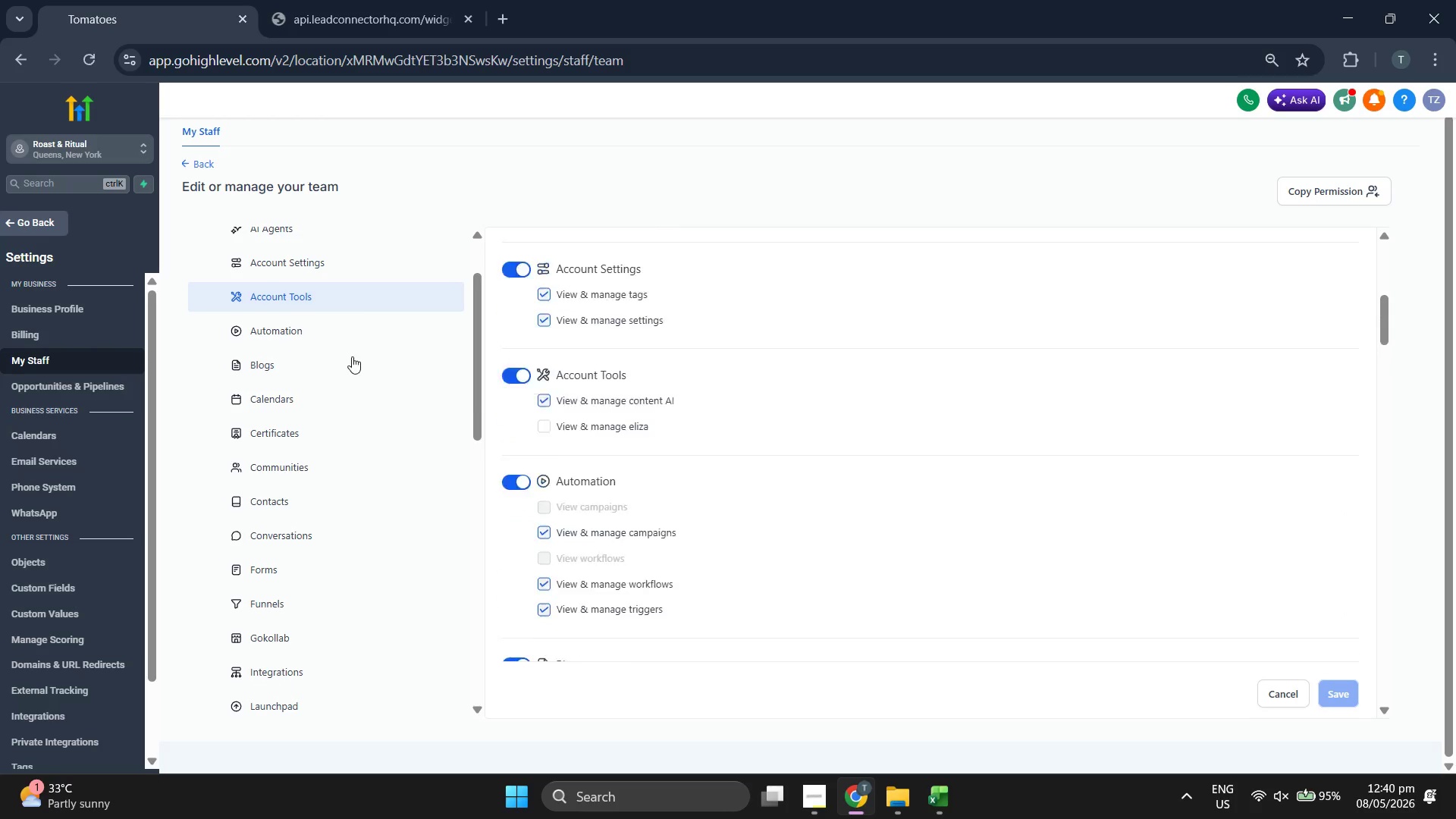 
scroll: coordinate [352, 356], scroll_direction: up, amount: 2.0
 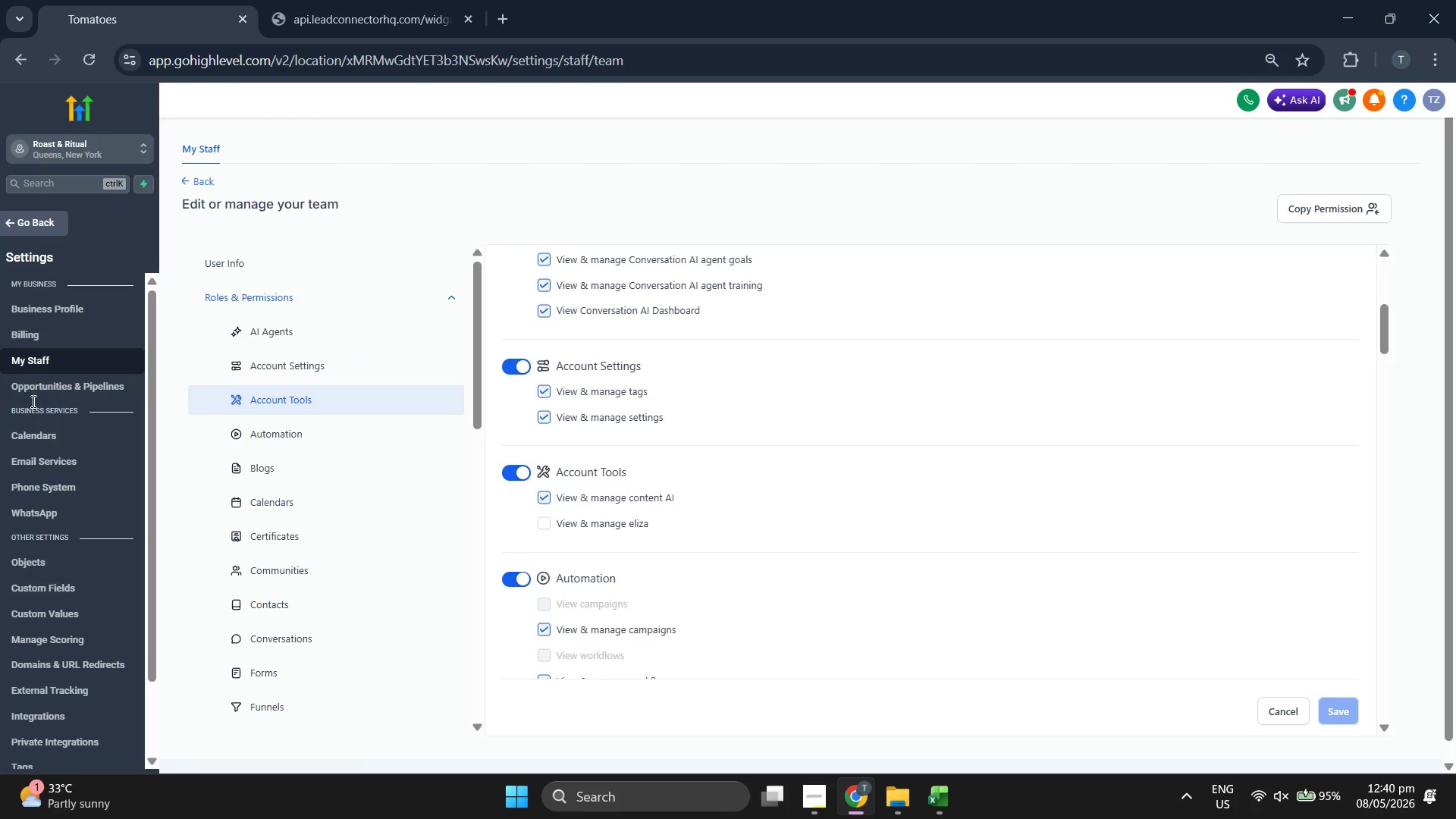 
left_click([56, 436])
 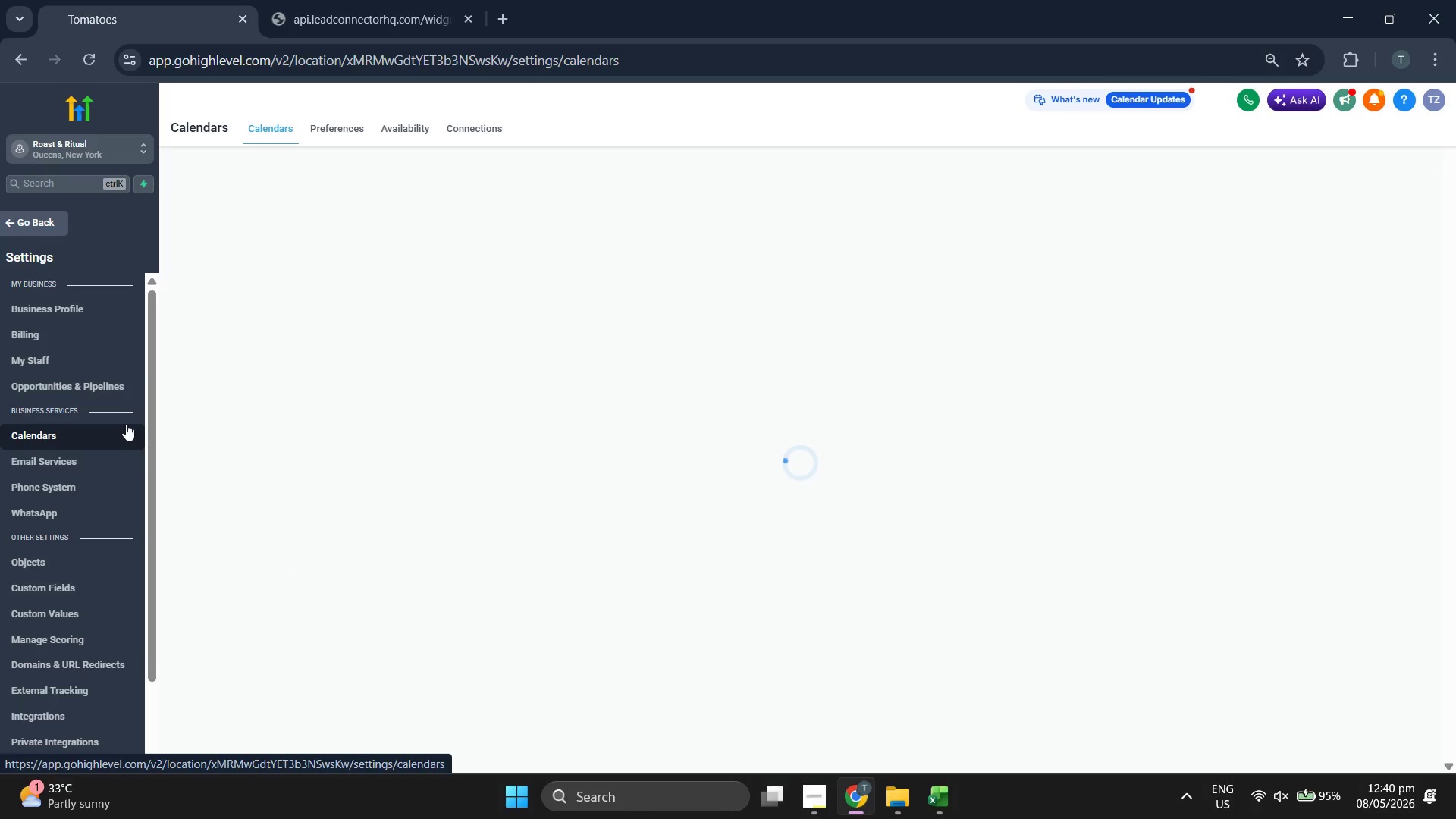 
scroll: coordinate [97, 425], scroll_direction: down, amount: 1.0
 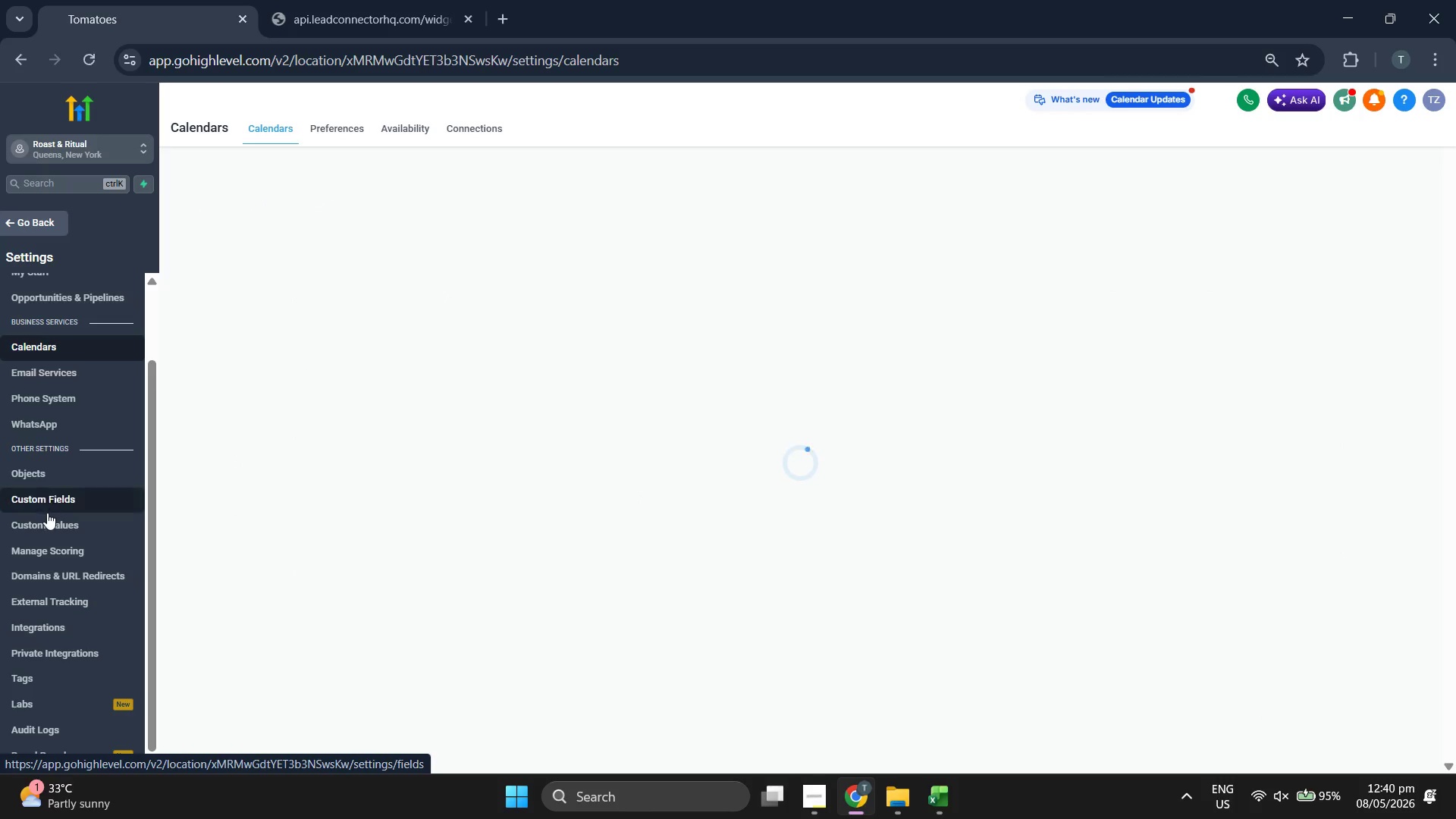 
left_click([47, 513])
 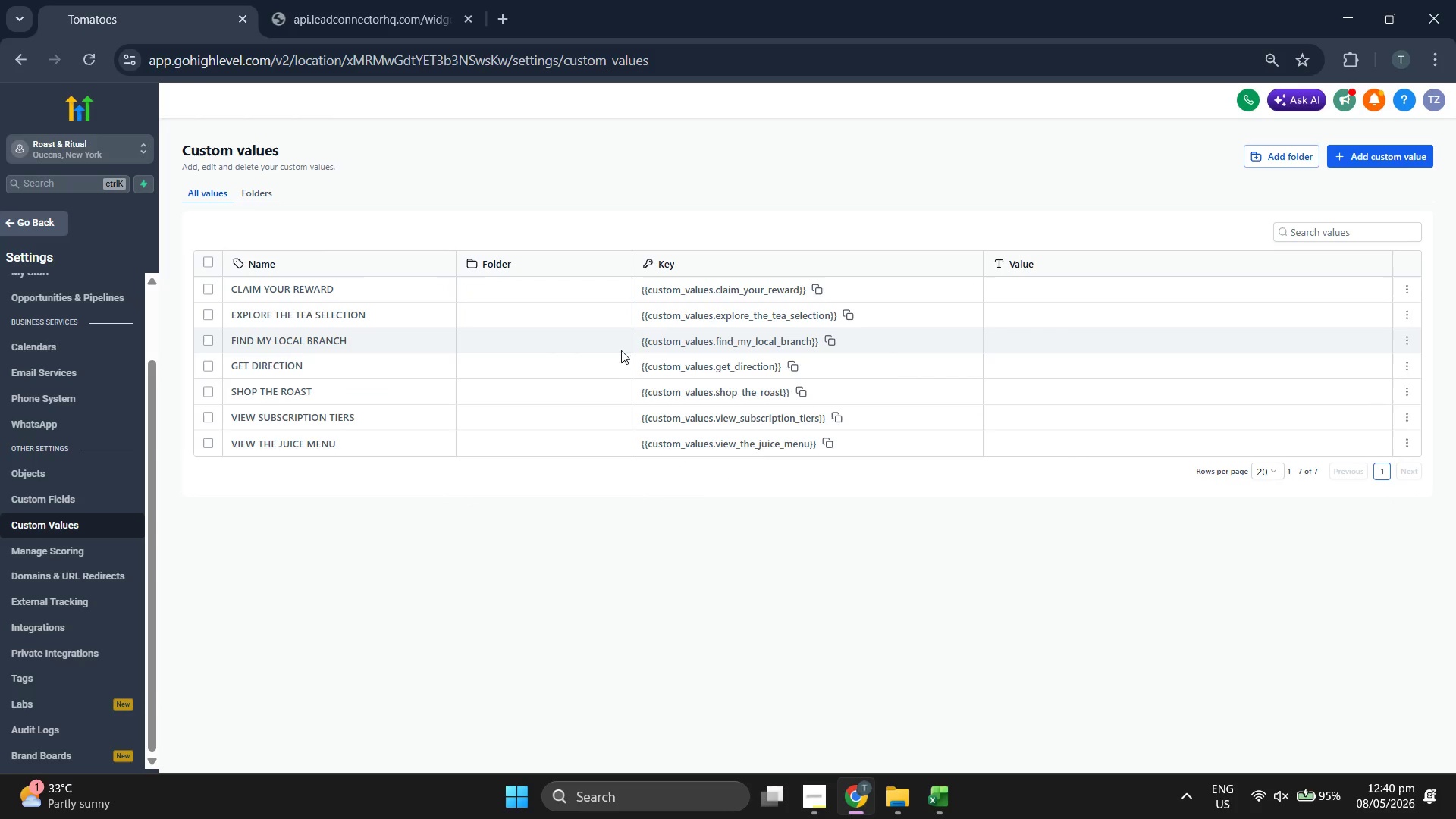 
wait(7.23)
 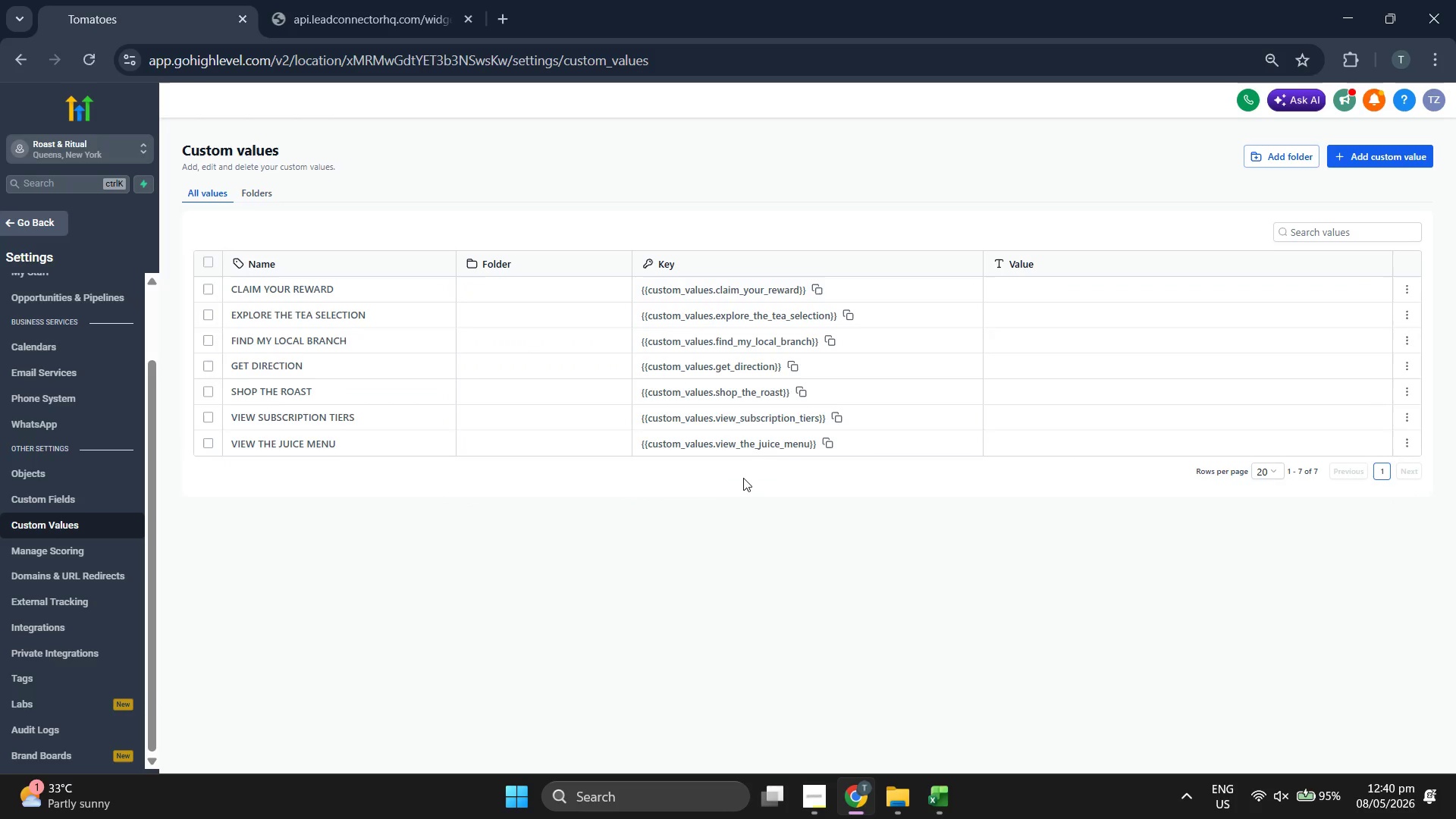 
left_click([134, 494])
 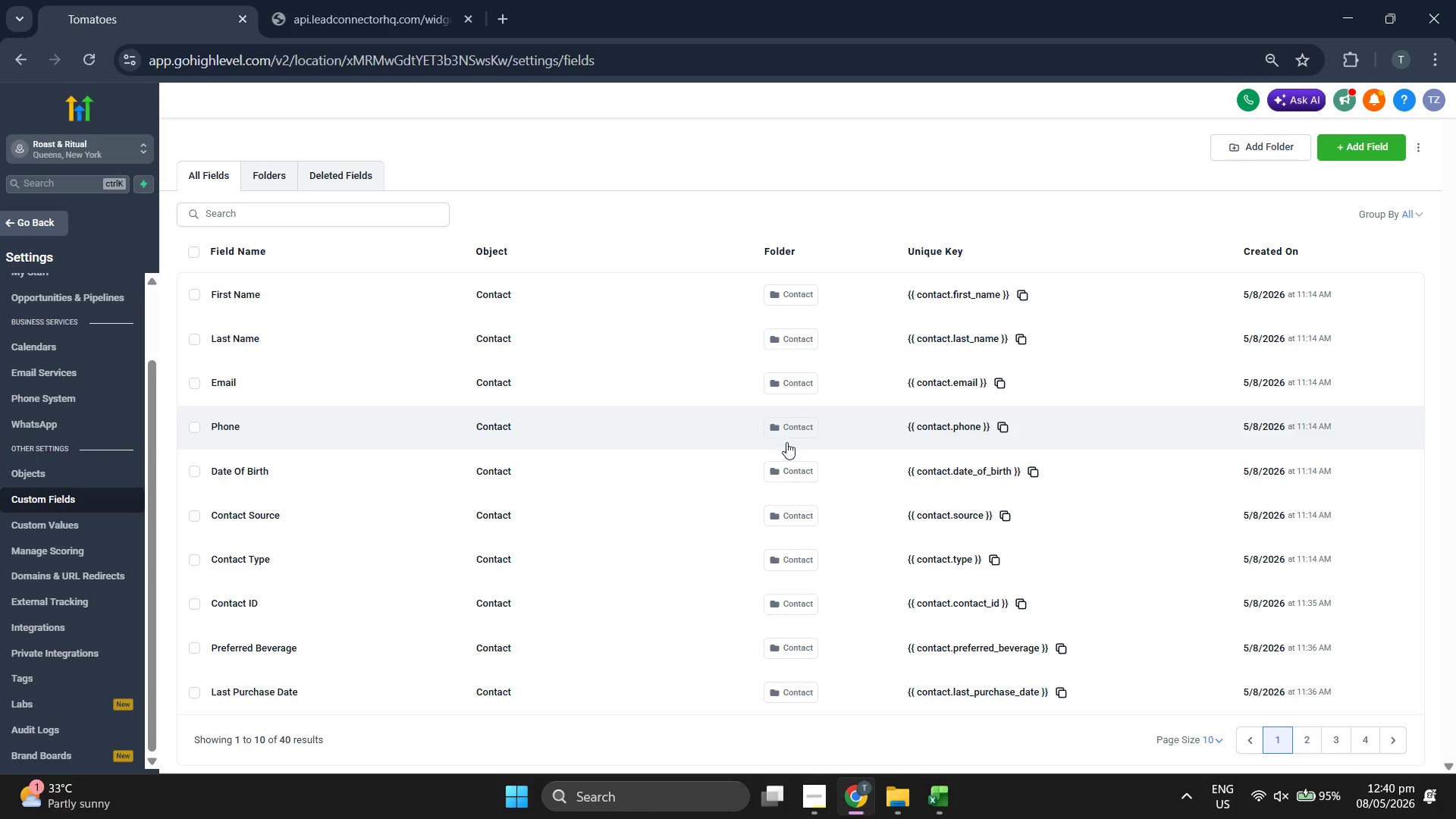 
wait(10.88)
 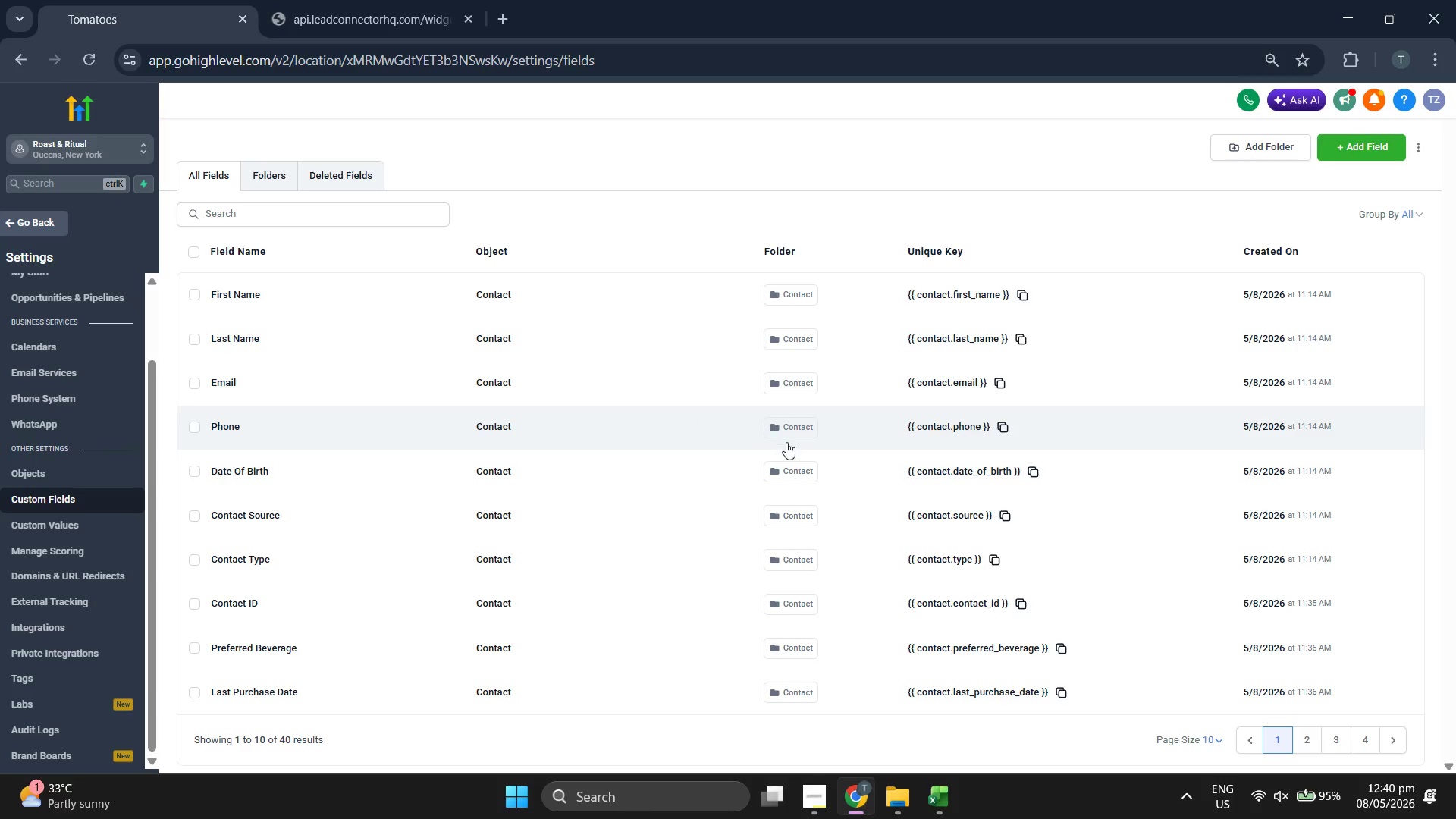 
scroll: coordinate [950, 610], scroll_direction: down, amount: 1.0
 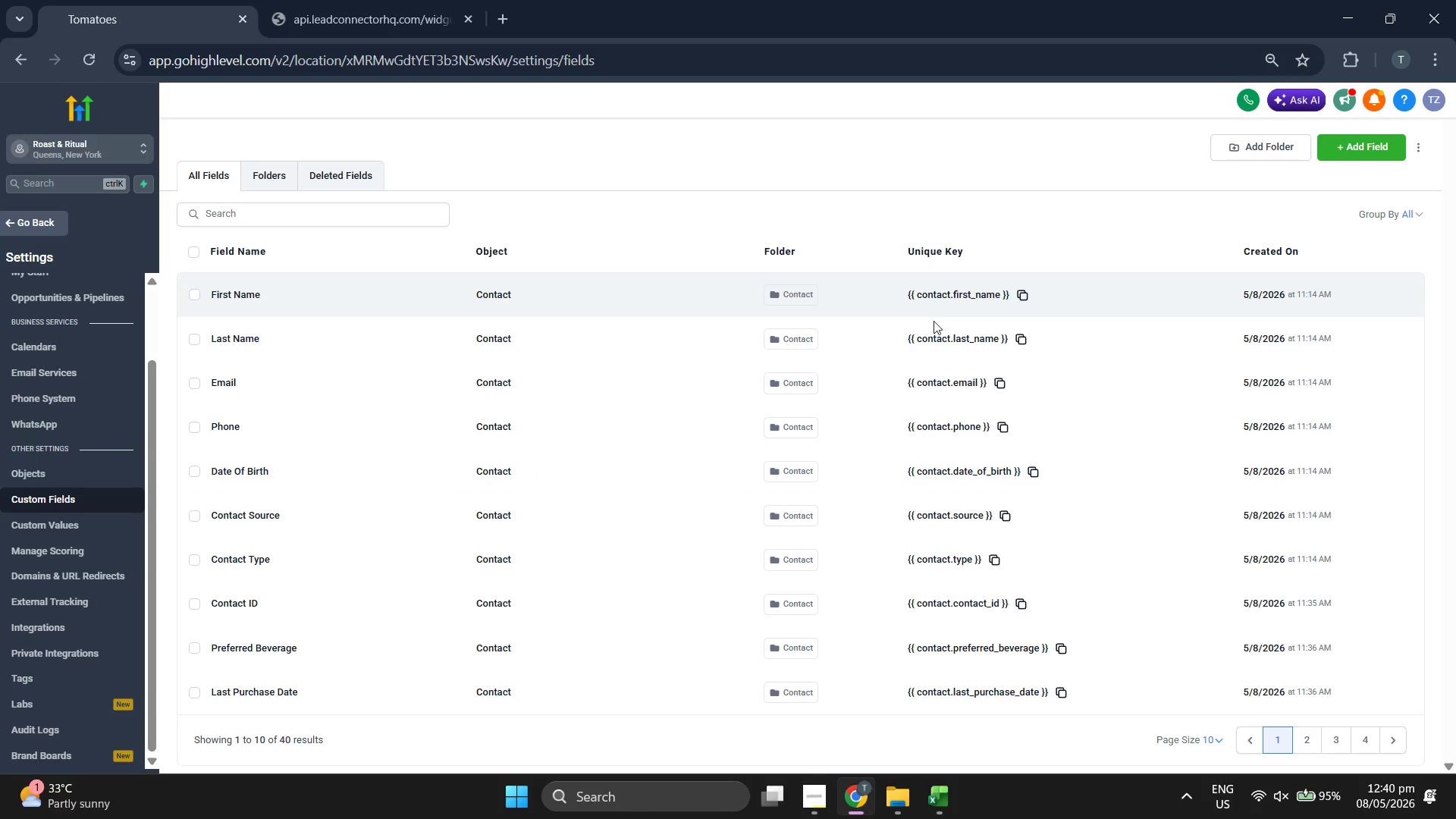 
wait(7.76)
 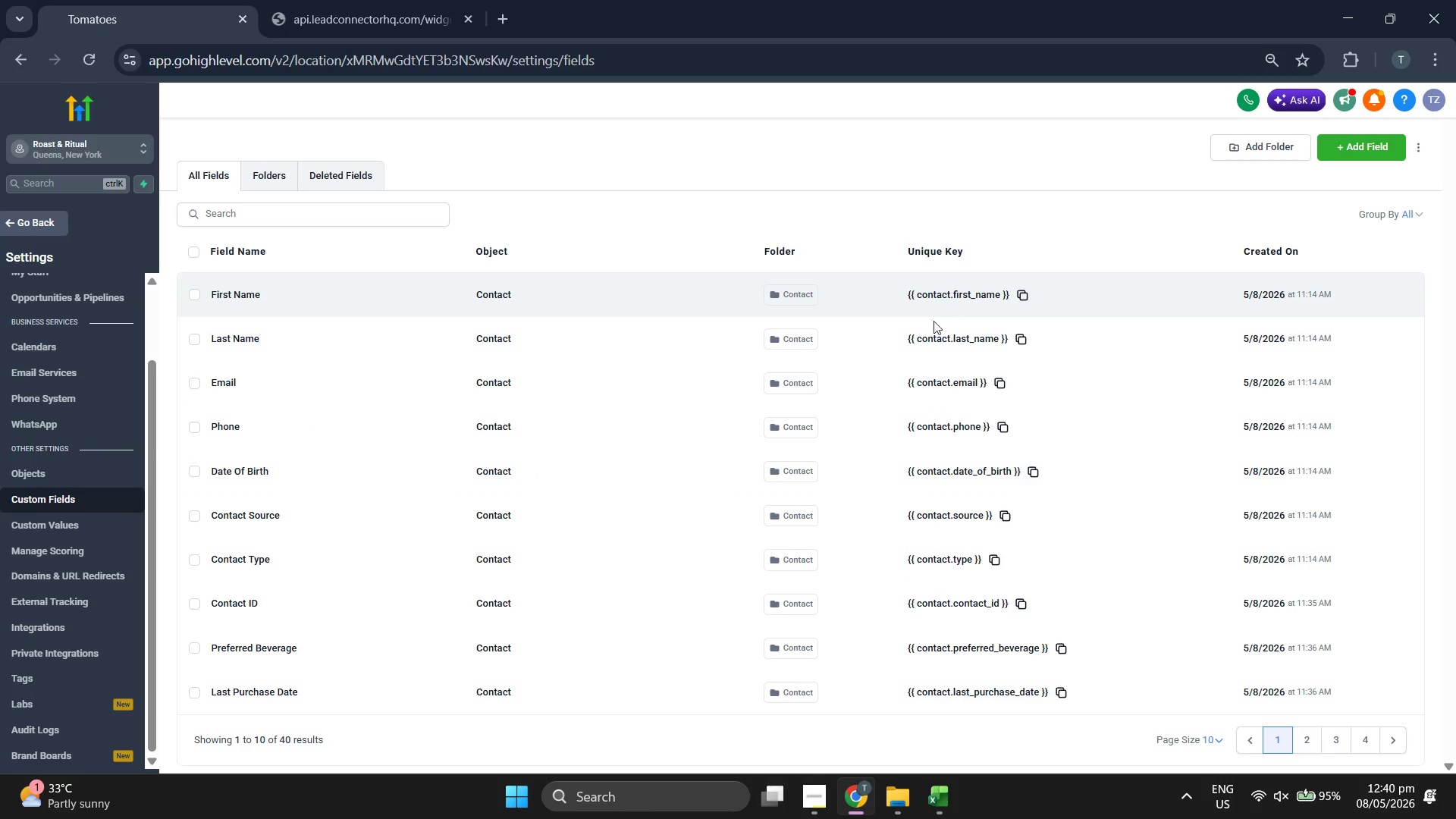 
left_click([1309, 730])
 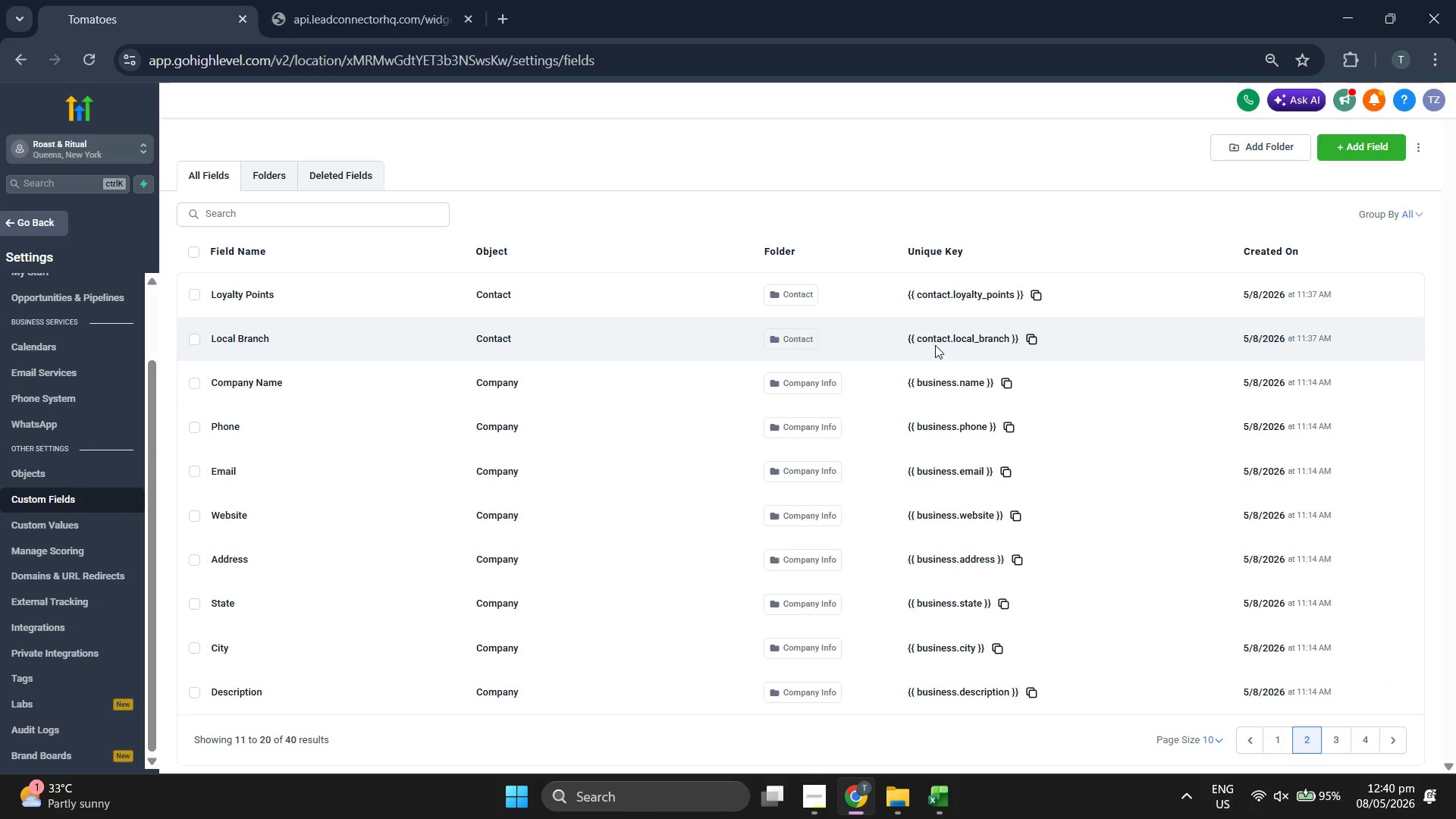 
wait(8.69)
 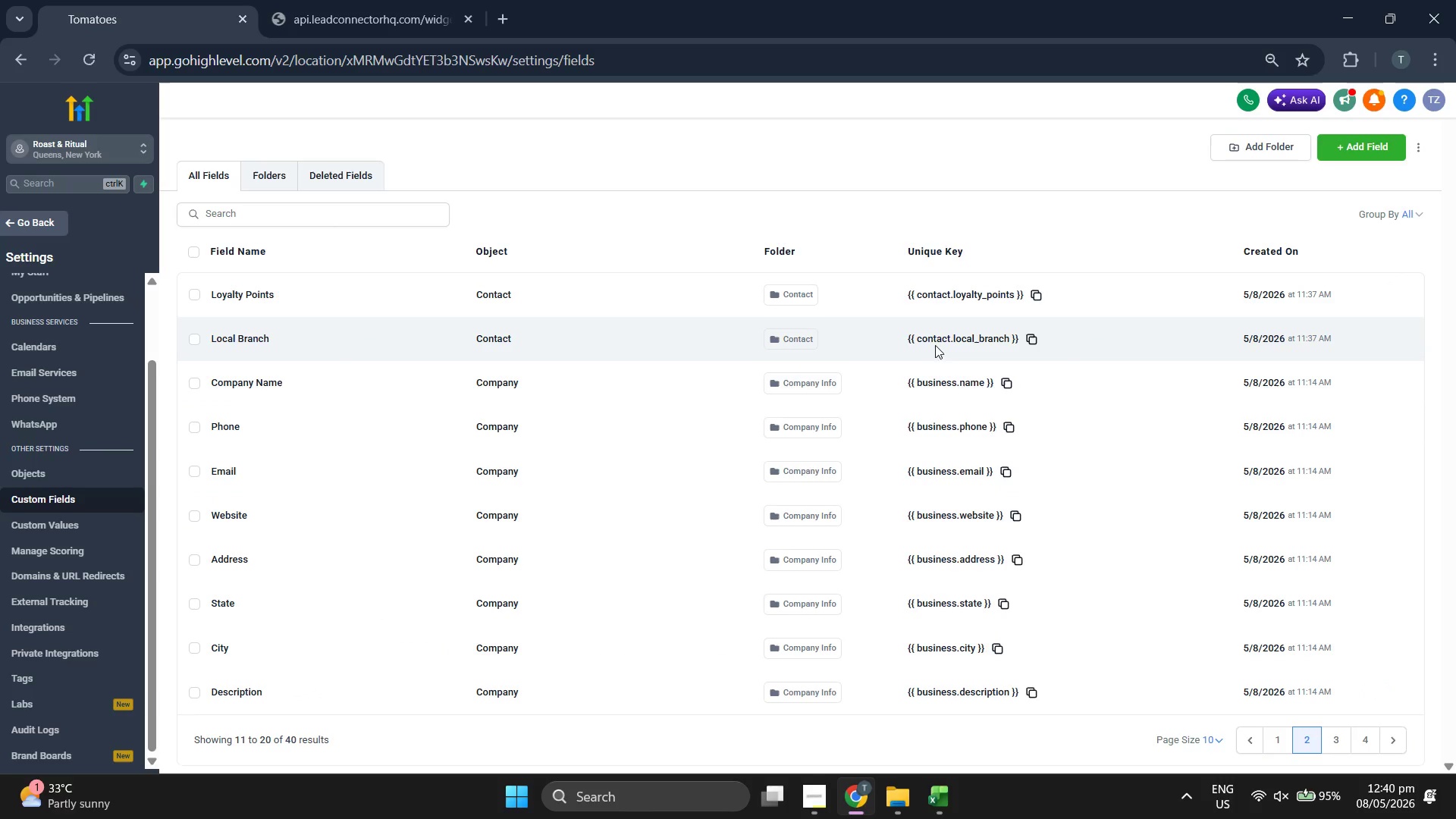 
left_click([1339, 744])
 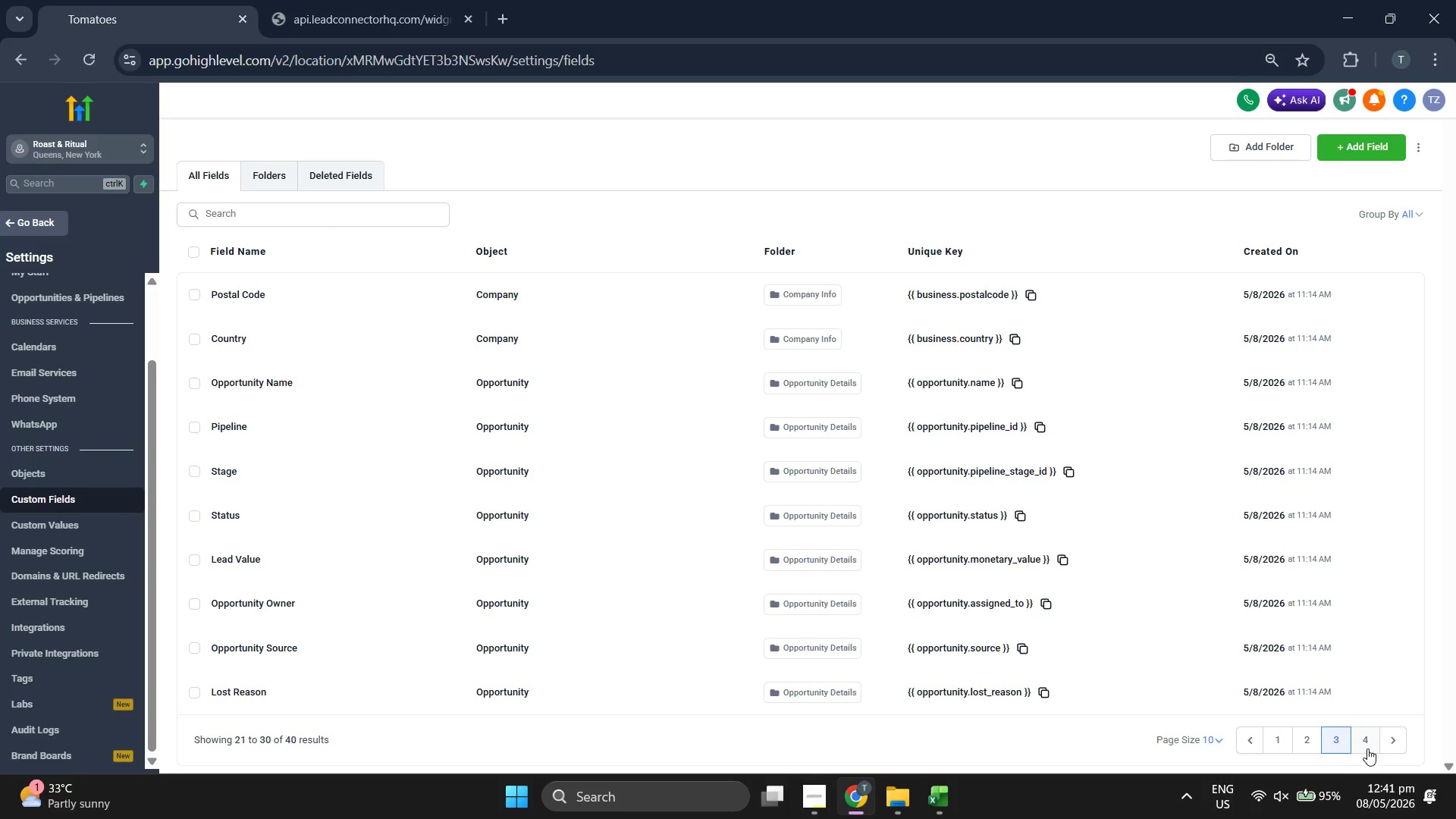 
wait(17.75)
 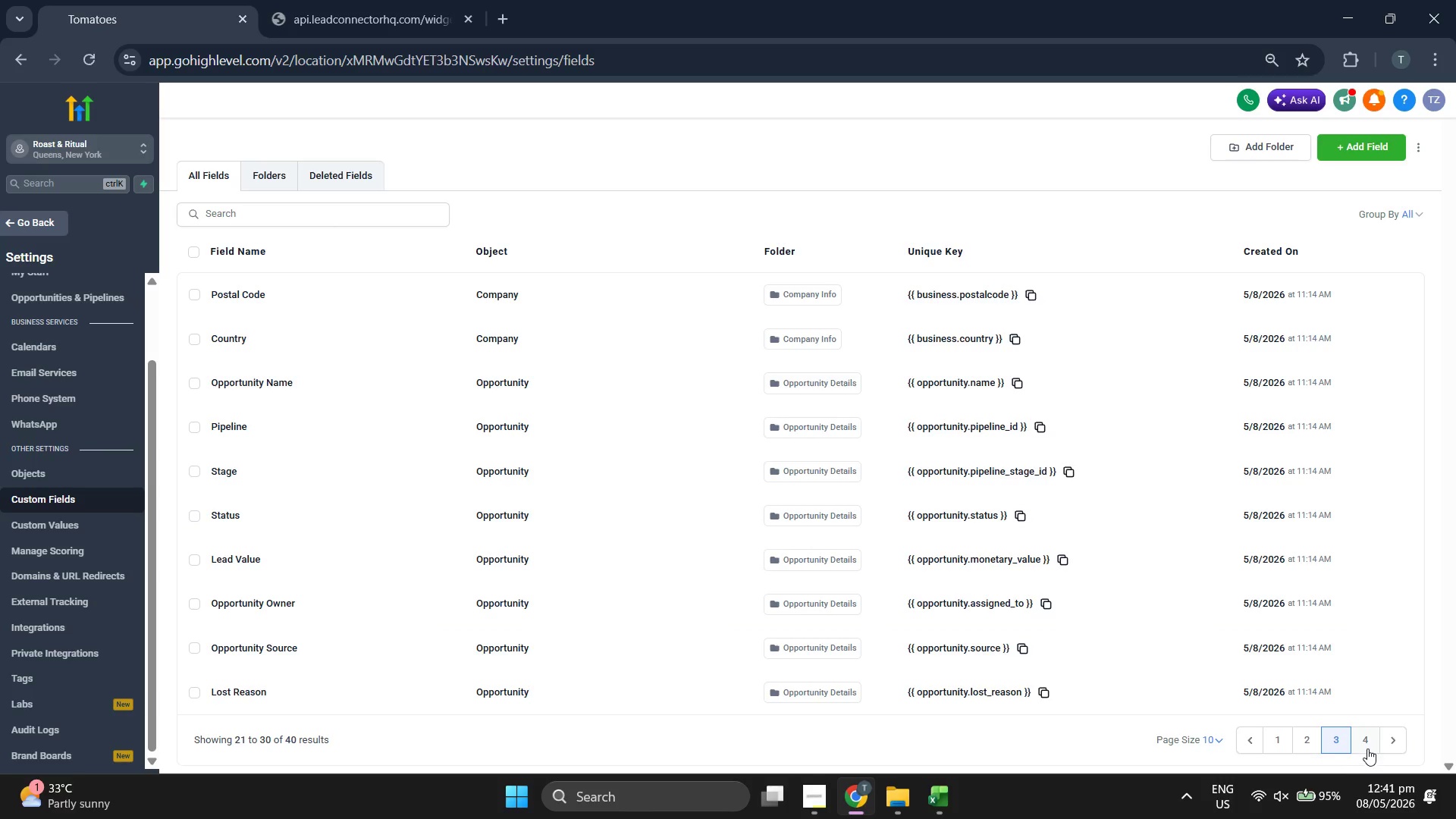 
left_click([276, 176])
 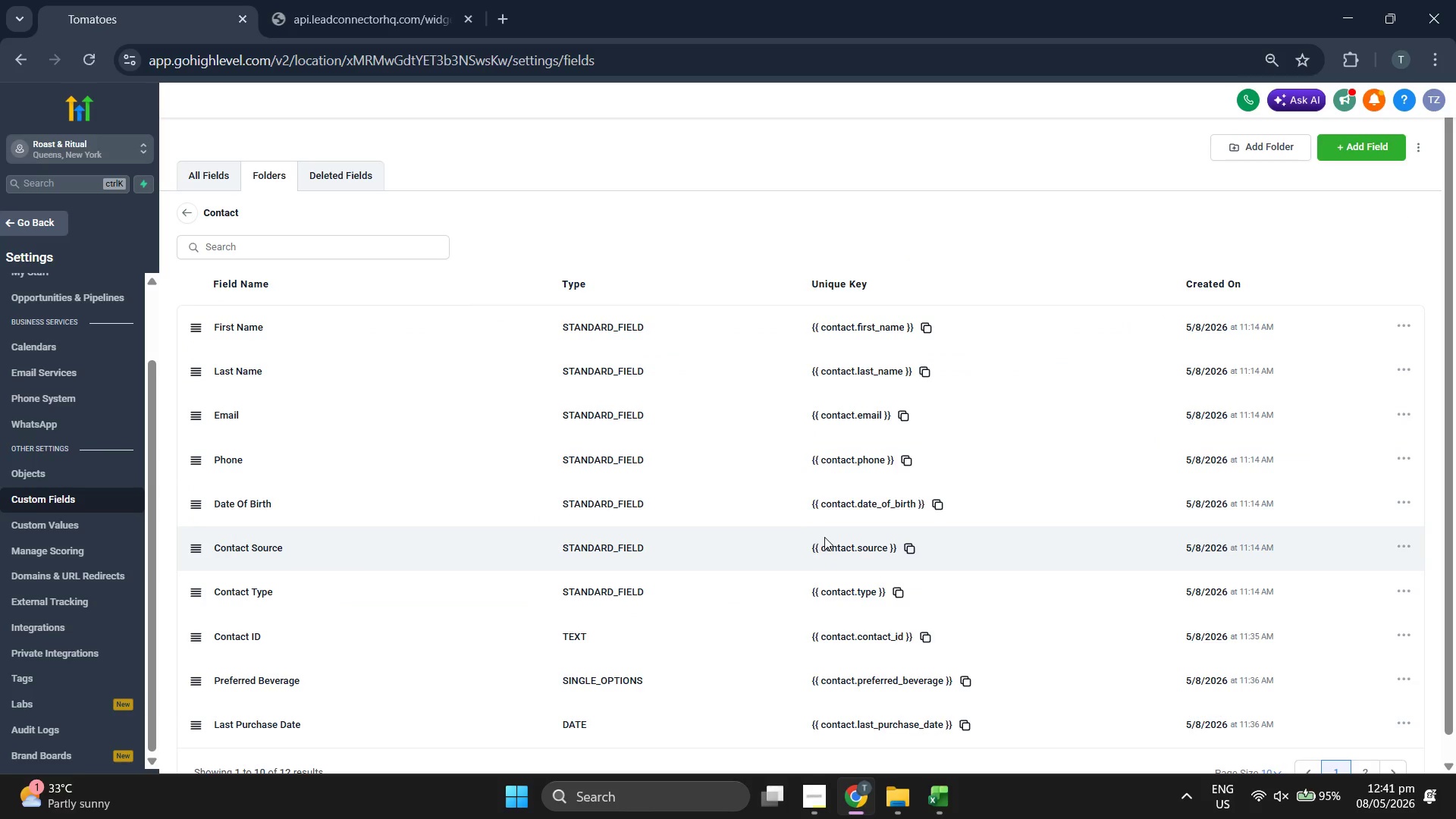 
scroll: coordinate [783, 499], scroll_direction: down, amount: 1.0
 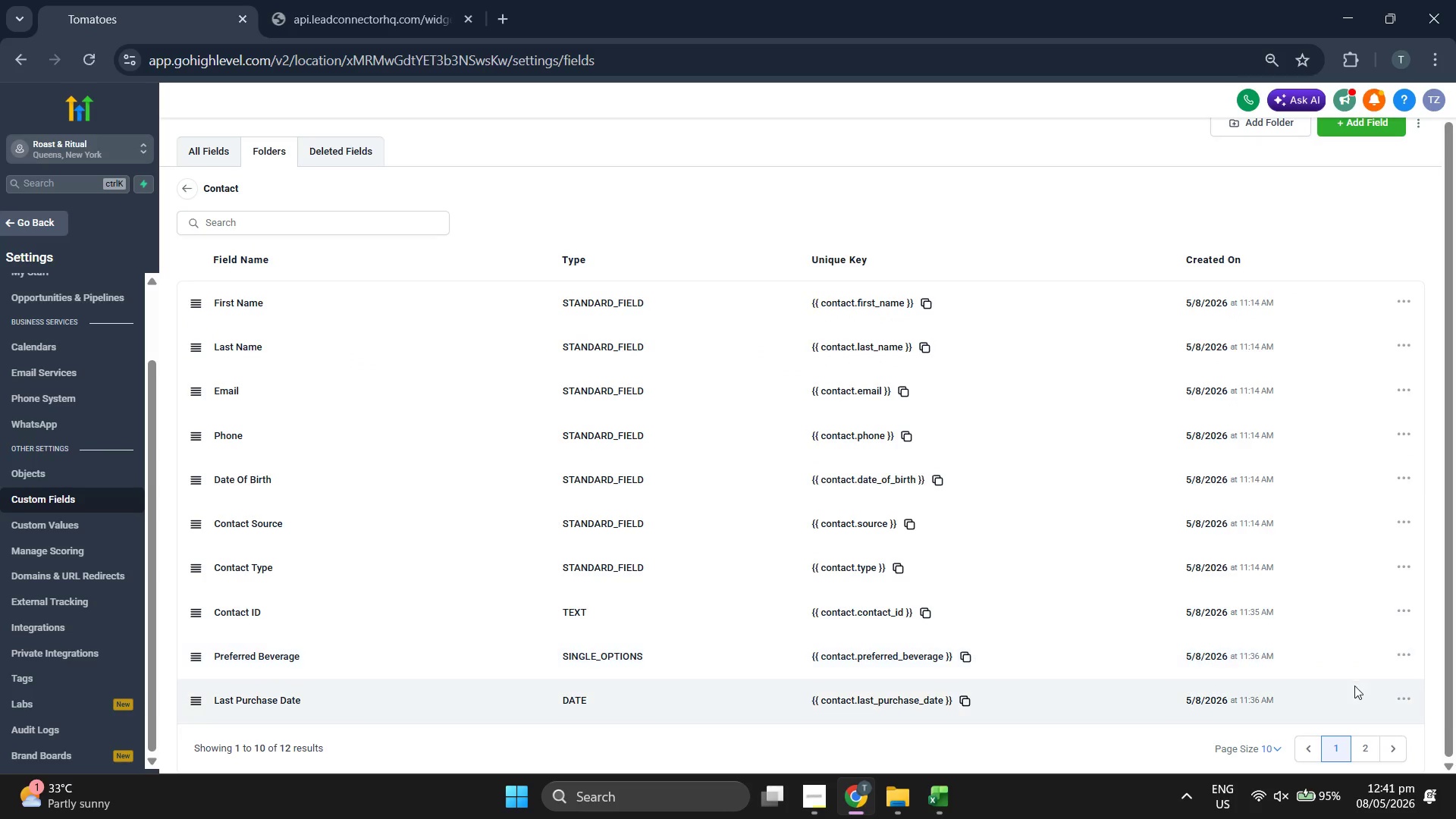 
left_click([1355, 738])
 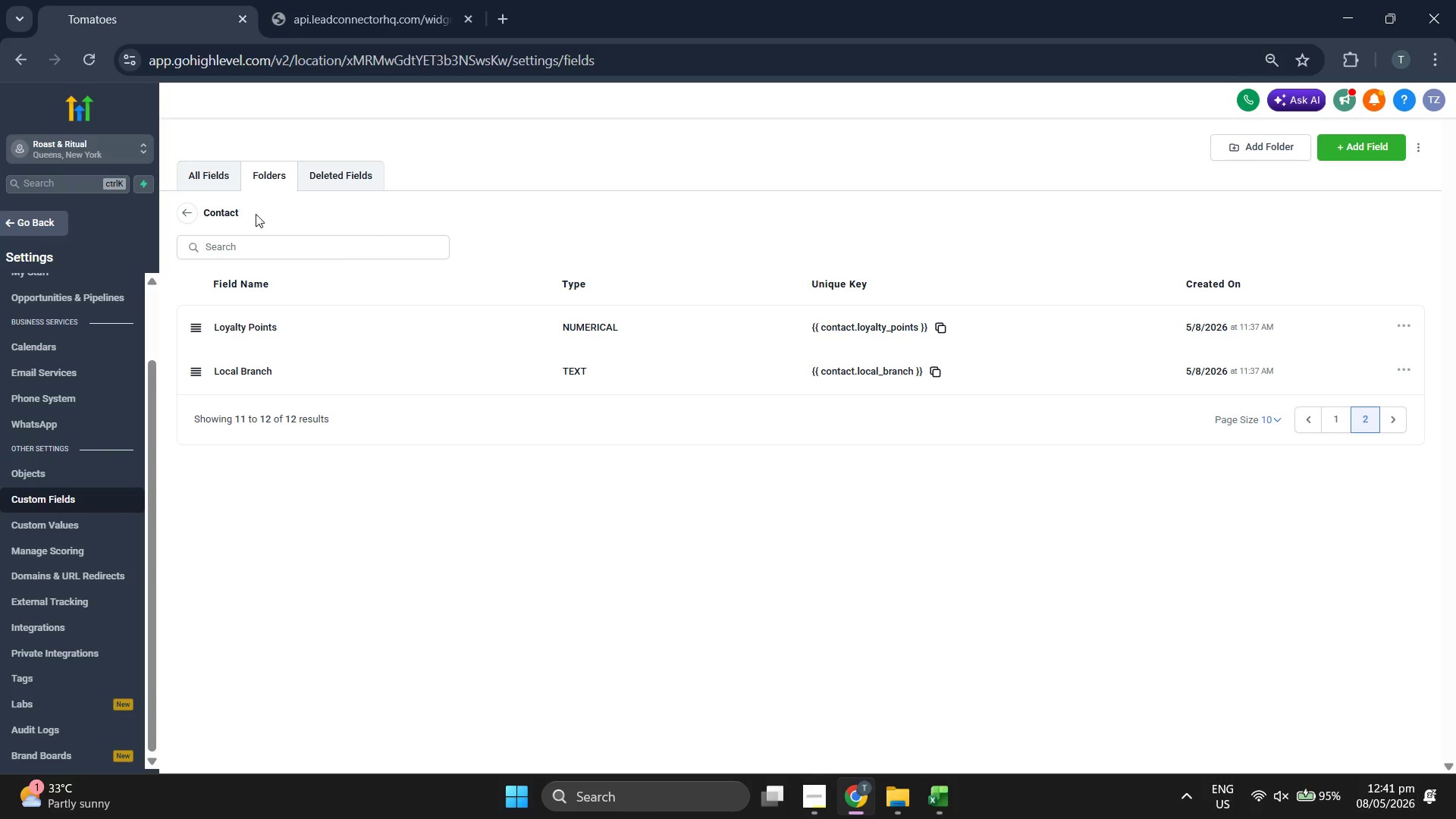 
wait(8.92)
 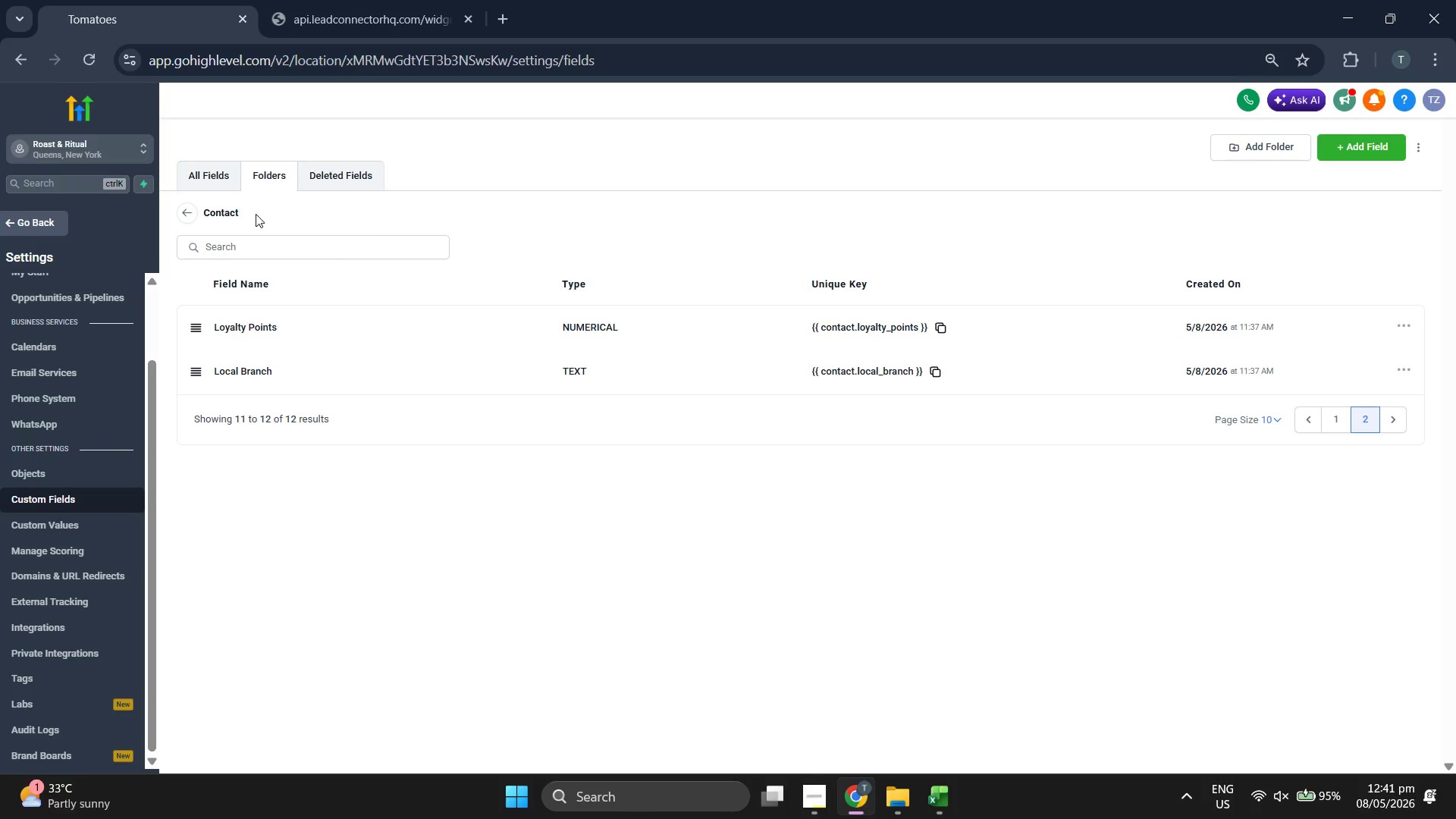 
left_click([51, 232])
 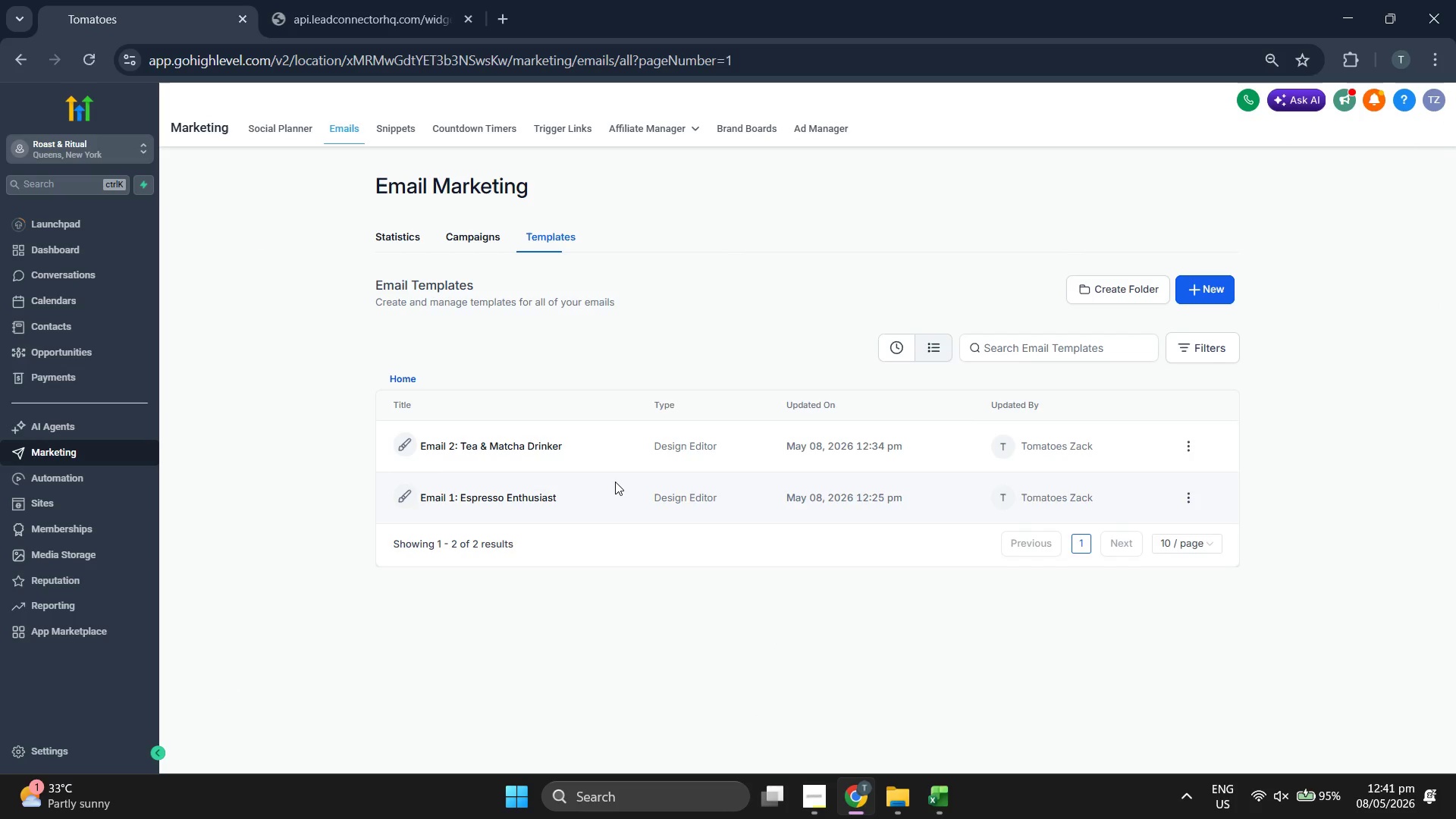 
wait(7.34)
 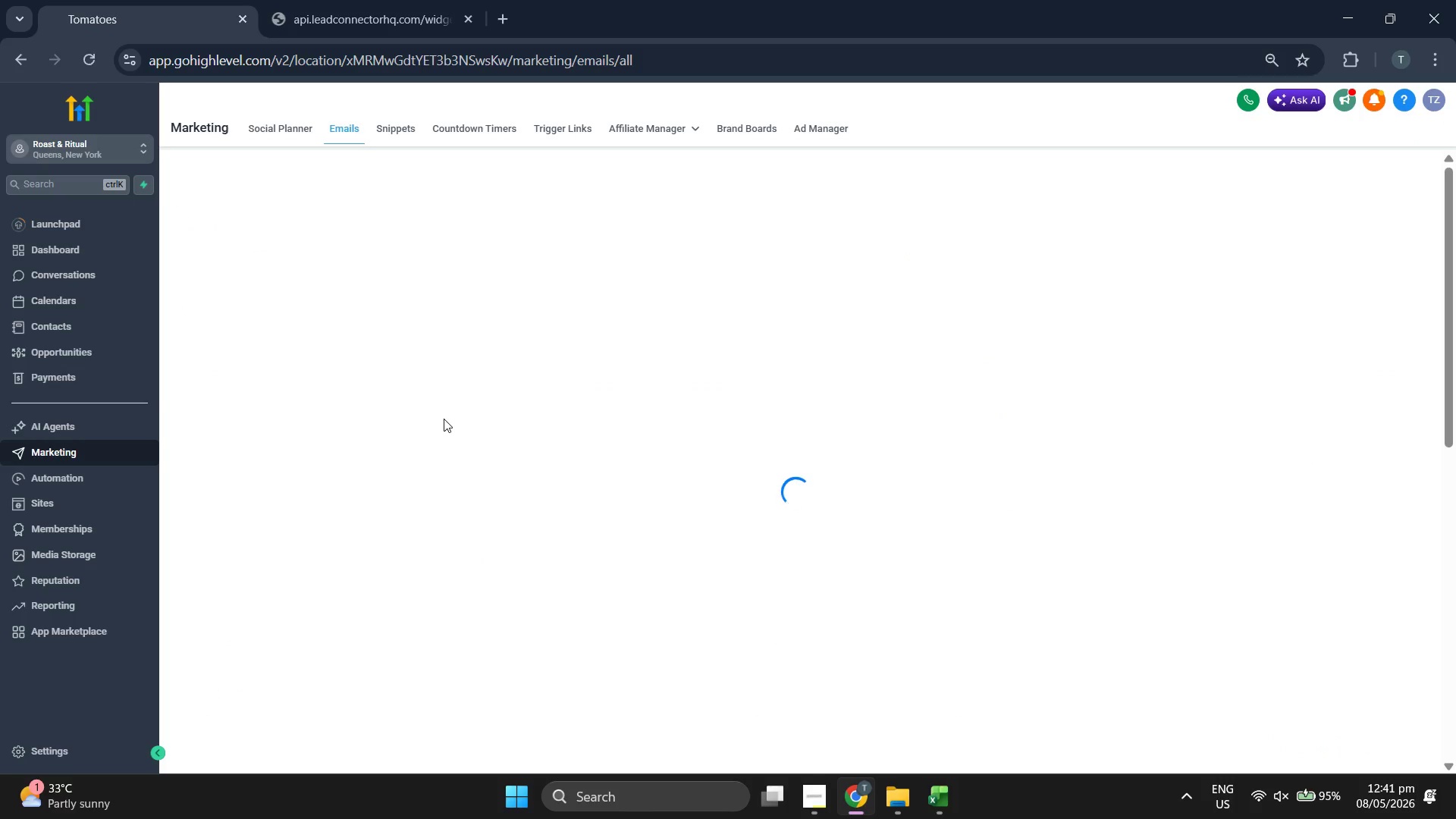 
left_click([88, 326])
 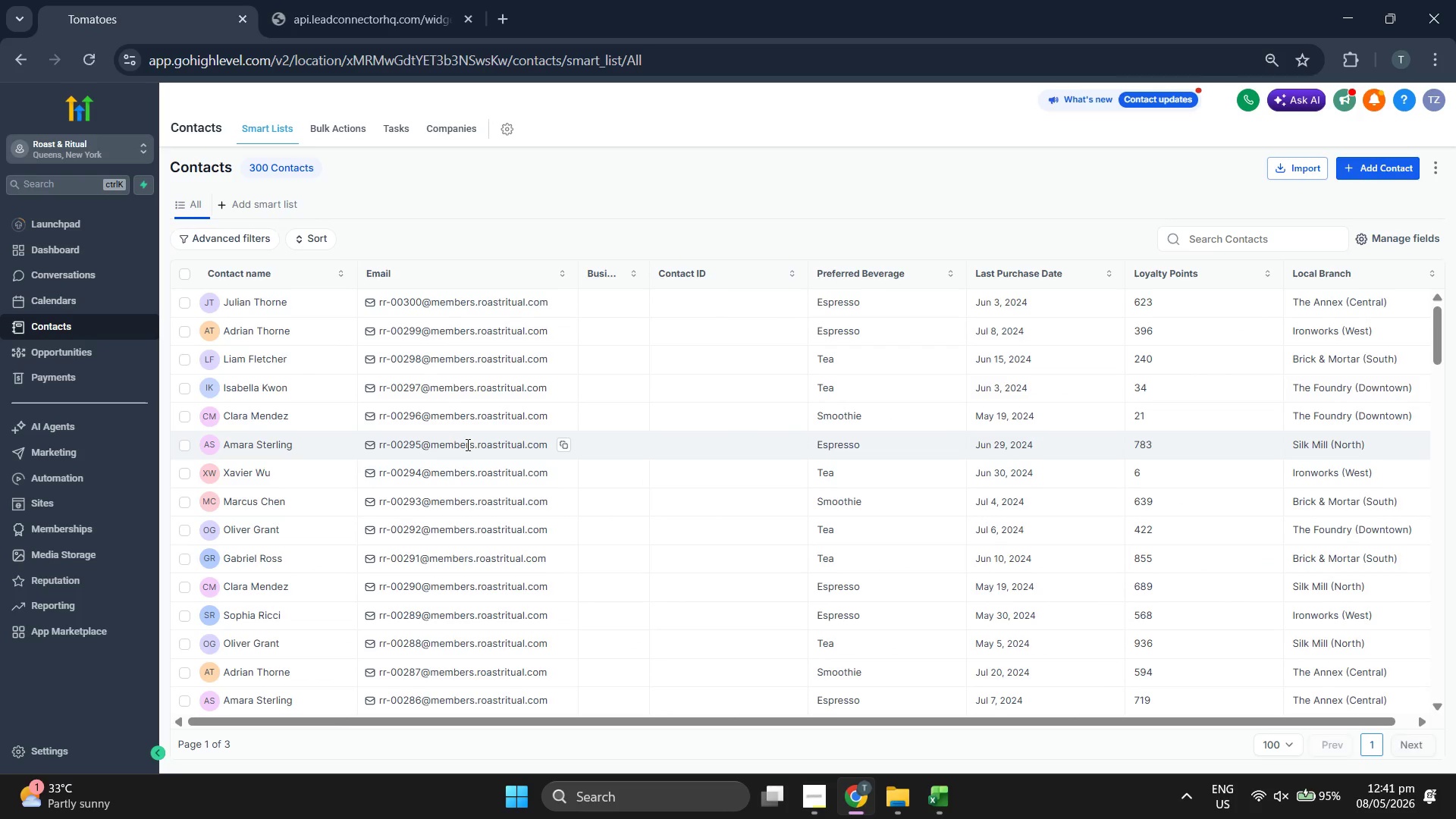 
wait(8.55)
 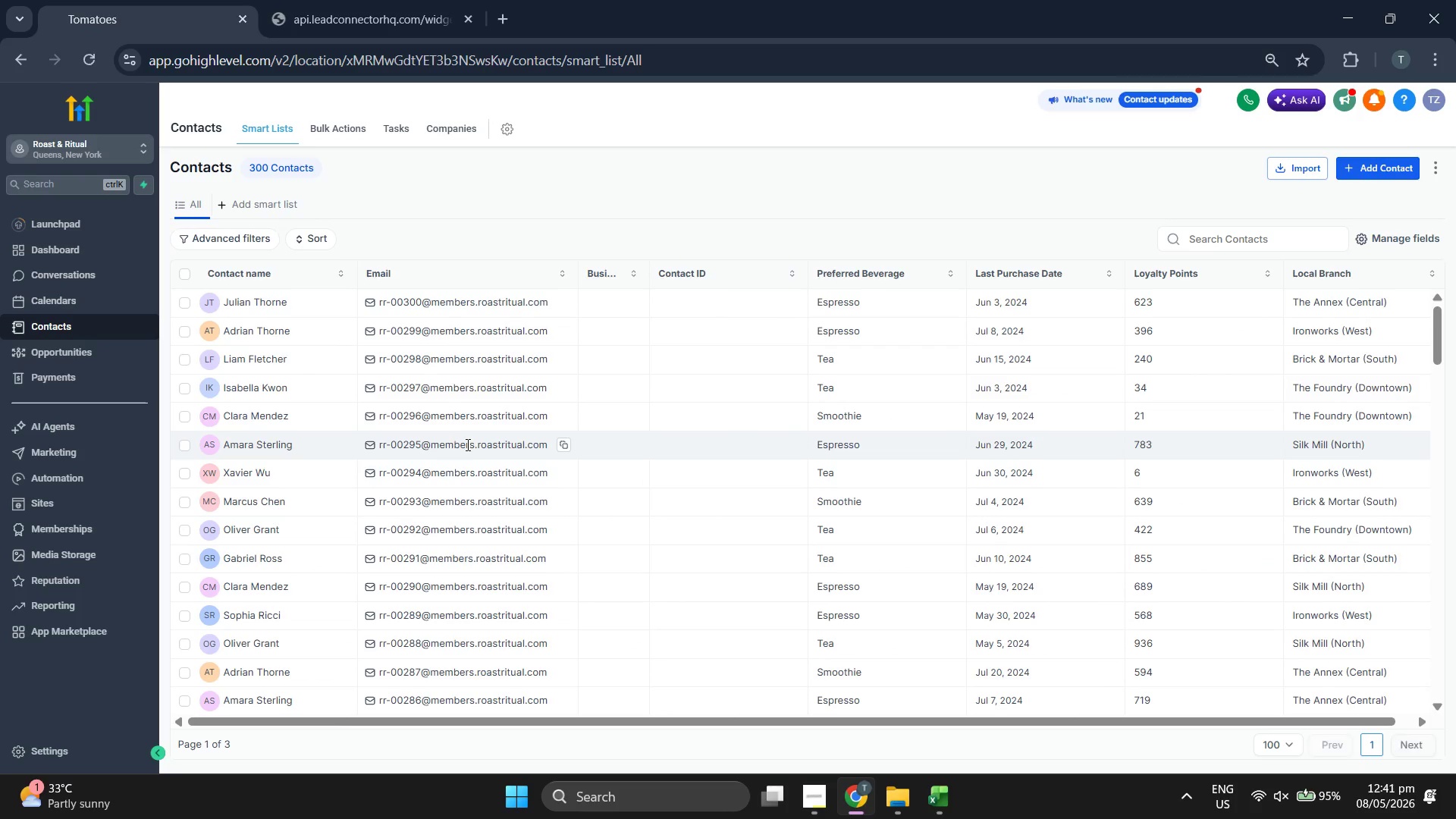 
scroll: coordinate [592, 400], scroll_direction: down, amount: 5.0
 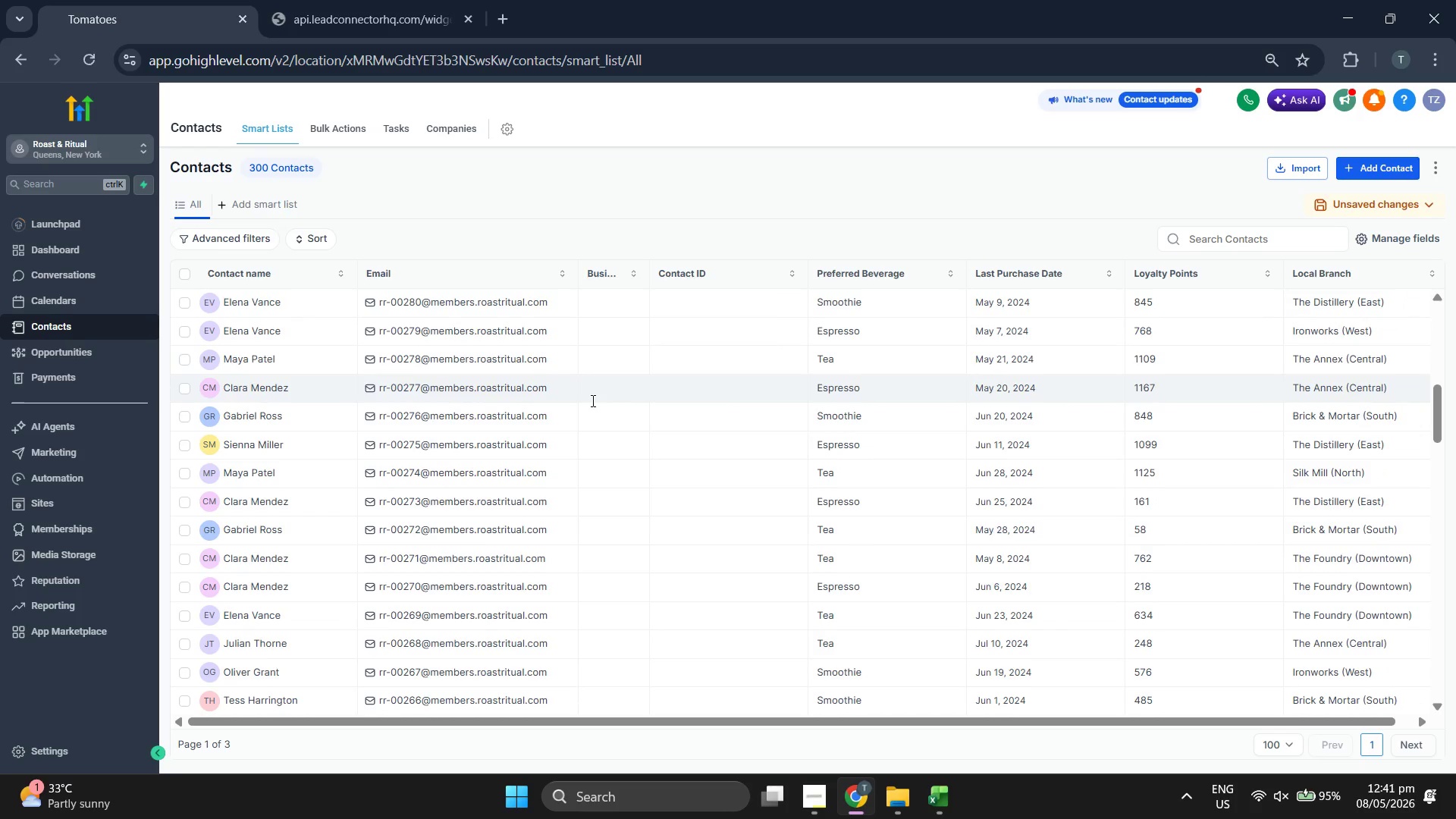 
scroll: coordinate [592, 400], scroll_direction: down, amount: 5.0
 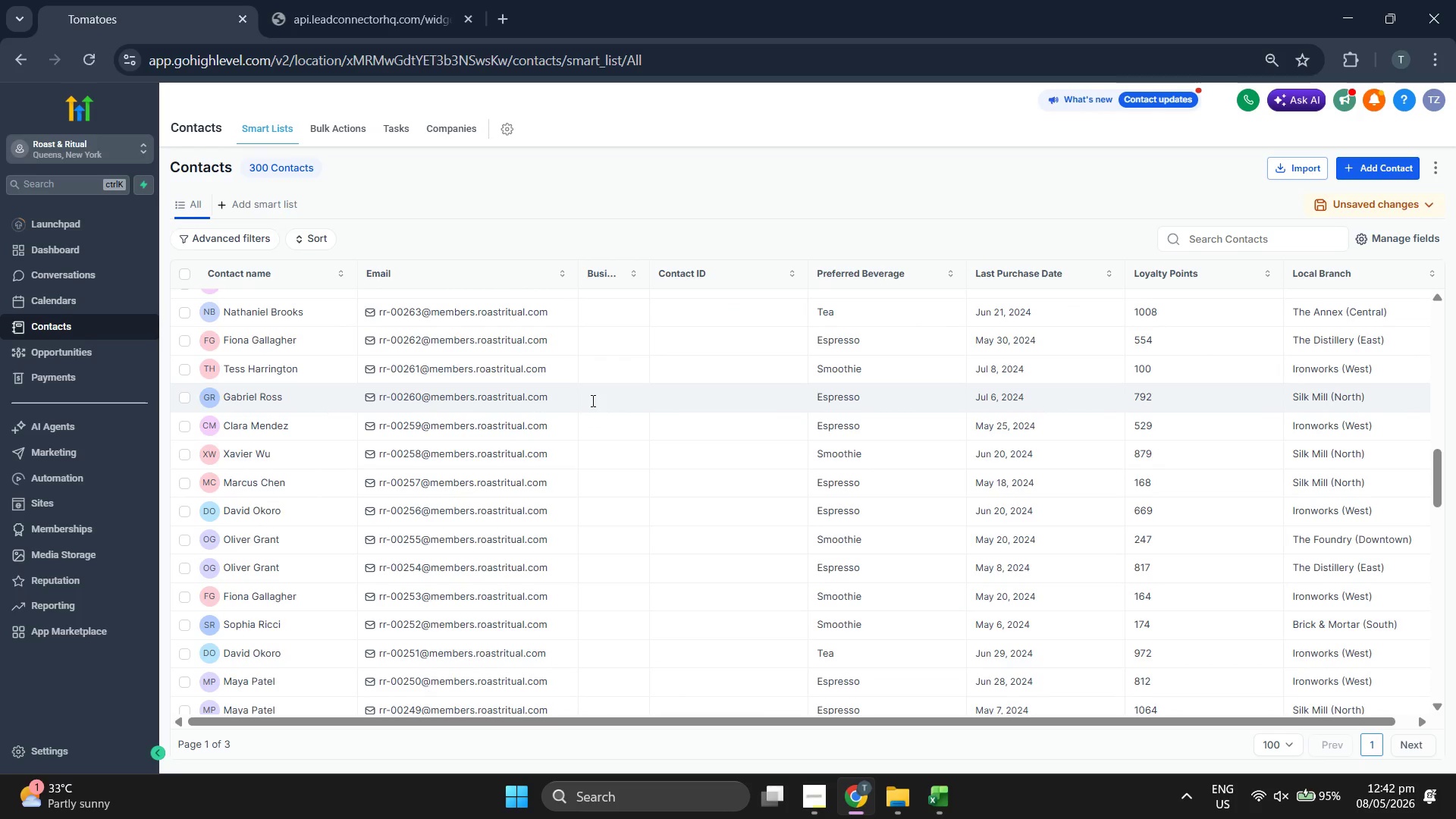 
scroll: coordinate [592, 400], scroll_direction: down, amount: 1.0
 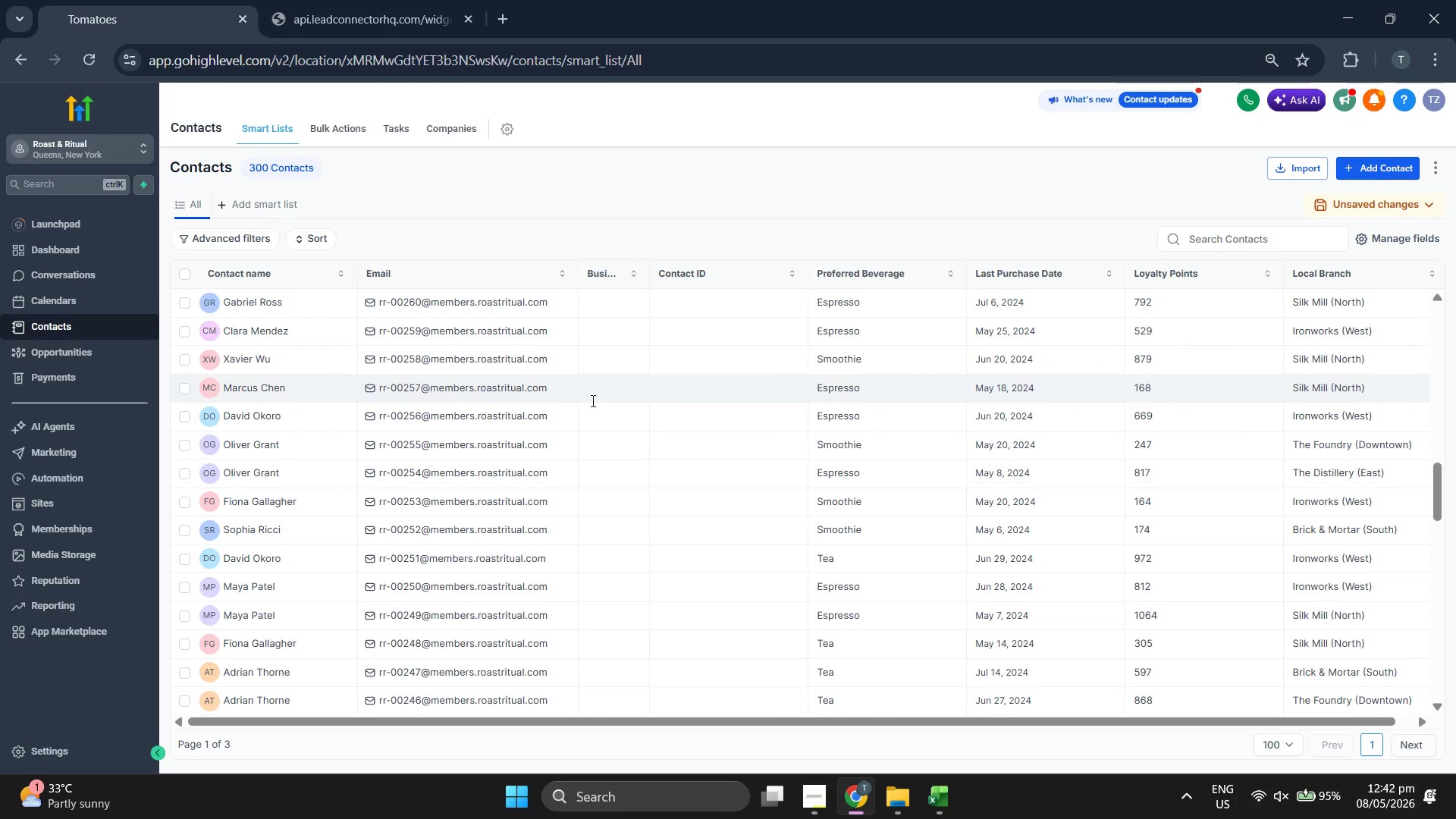 
scroll: coordinate [592, 400], scroll_direction: up, amount: 1.0
 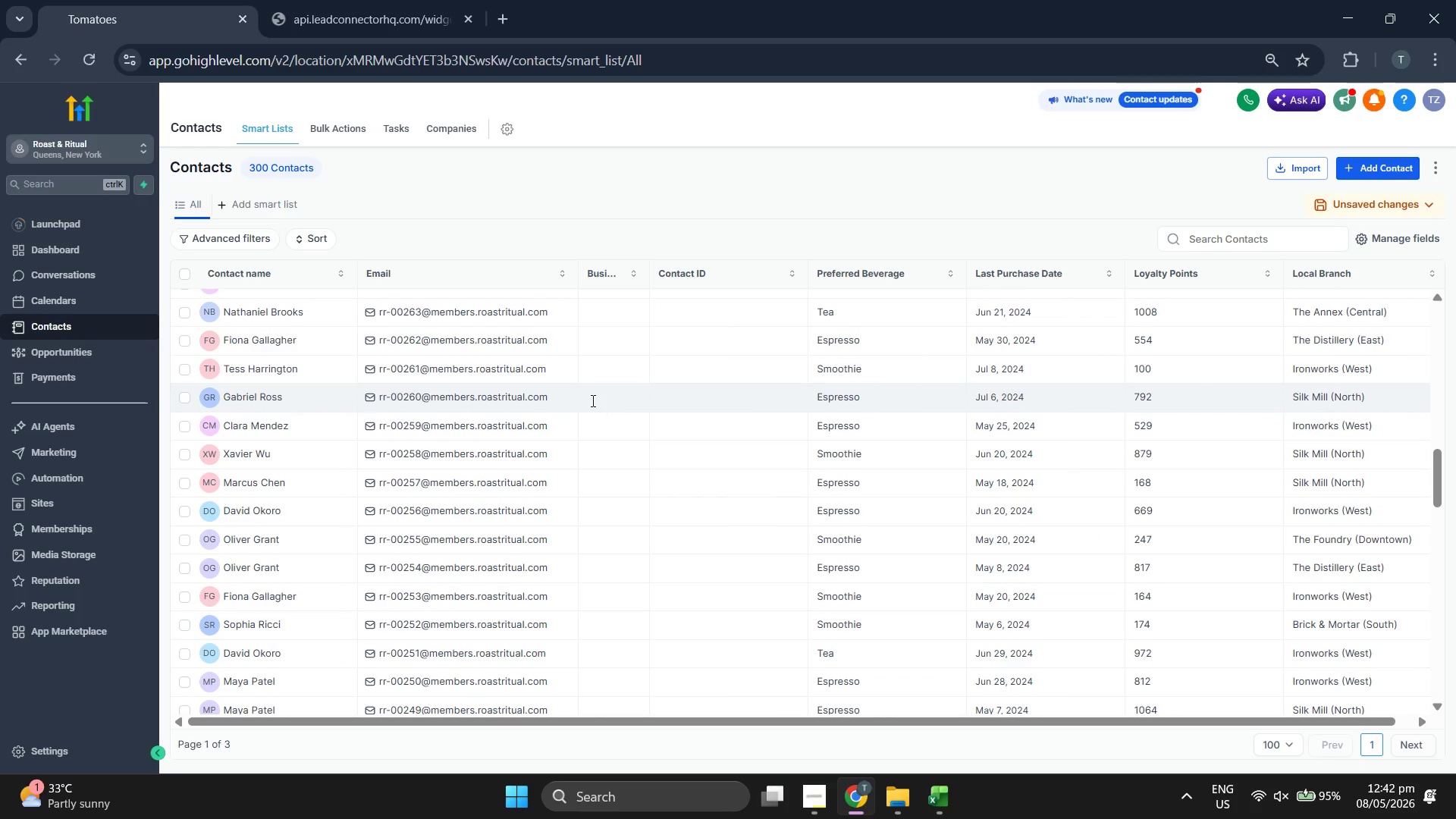 
scroll: coordinate [592, 400], scroll_direction: down, amount: 5.0
 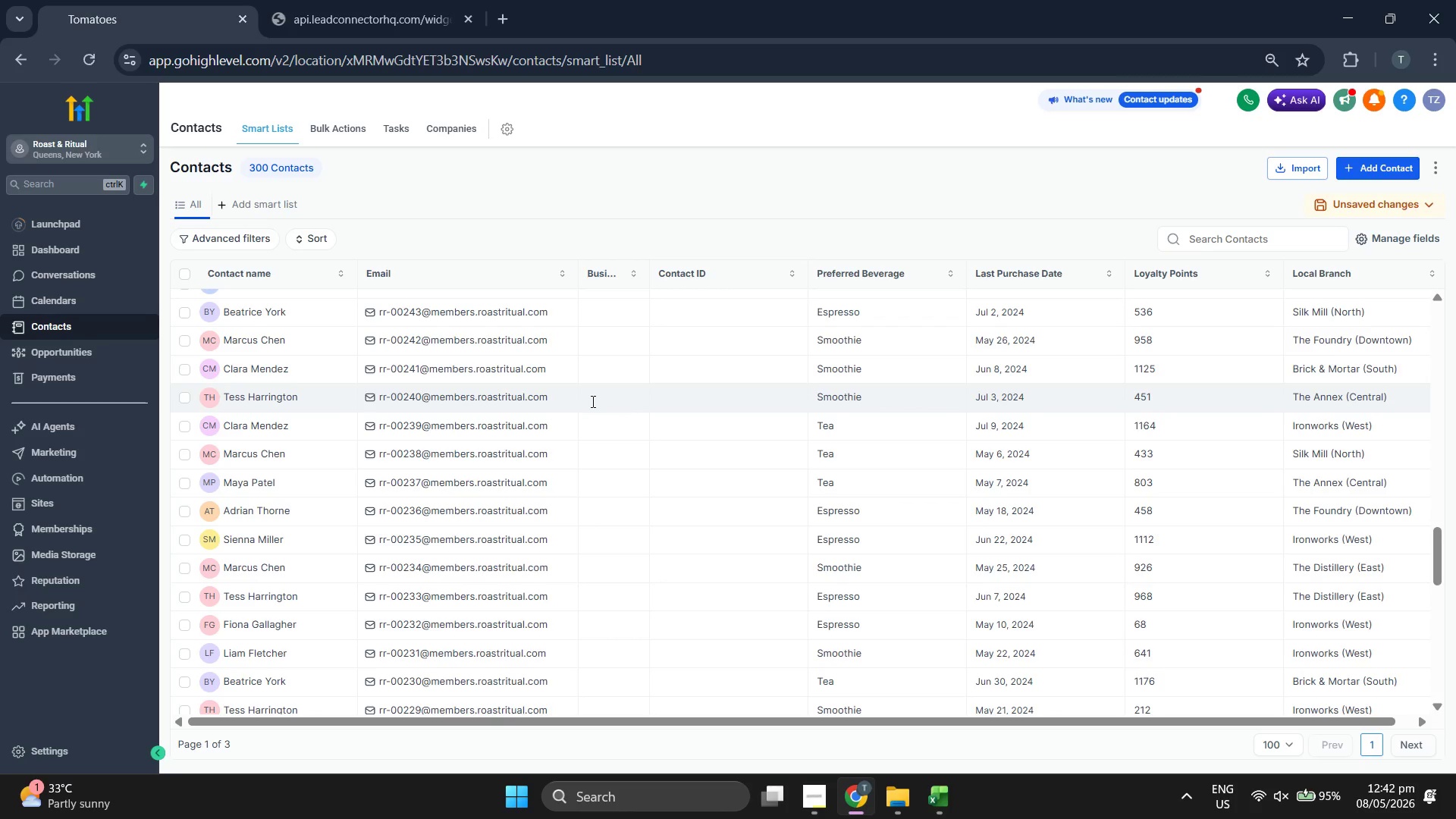 
scroll: coordinate [592, 401], scroll_direction: down, amount: 1.0
 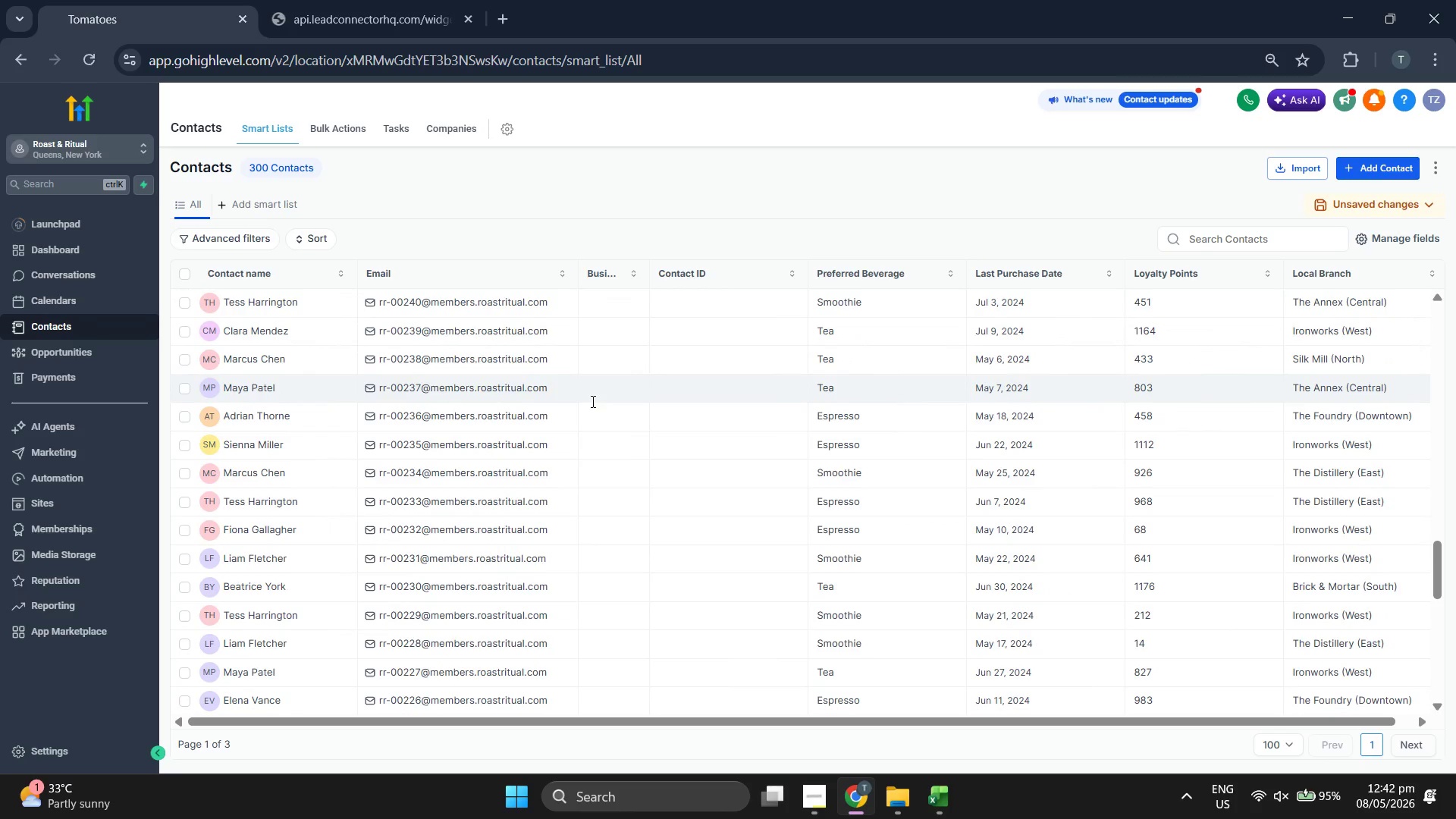 
scroll: coordinate [549, 419], scroll_direction: up, amount: 5.0
 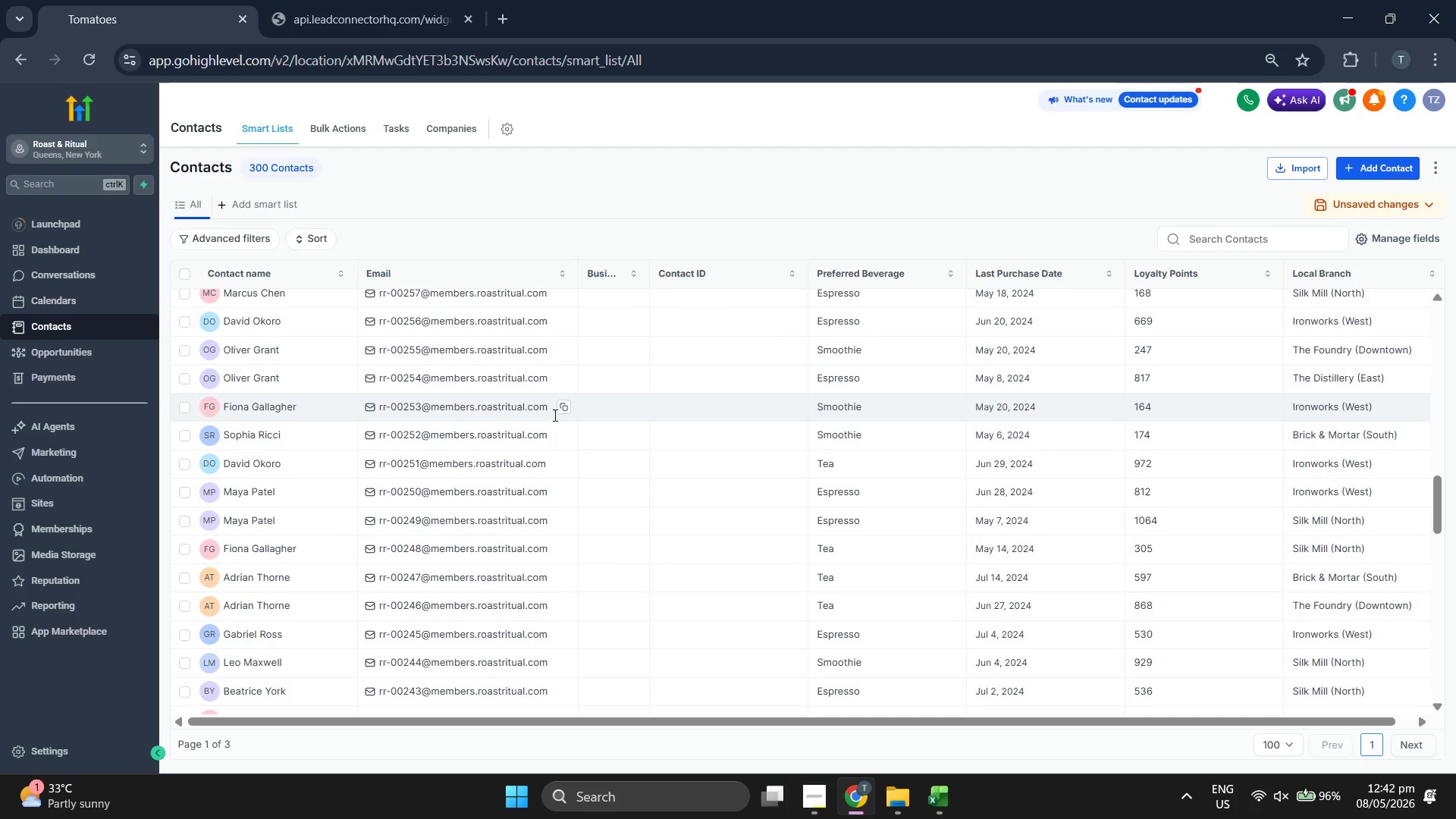 
scroll: coordinate [648, 448], scroll_direction: up, amount: 4.0
 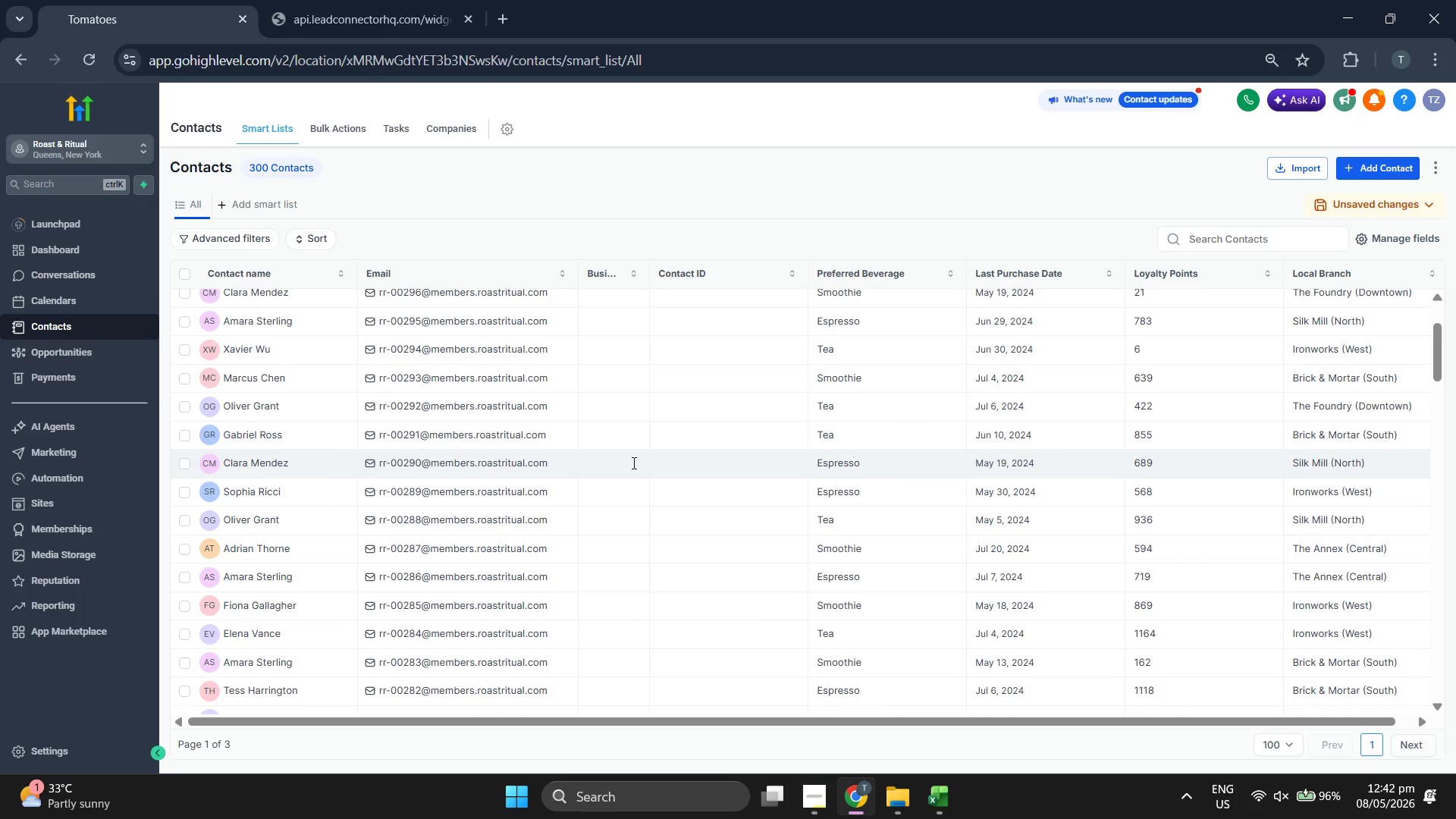 
scroll: coordinate [632, 463], scroll_direction: down, amount: 1.0
 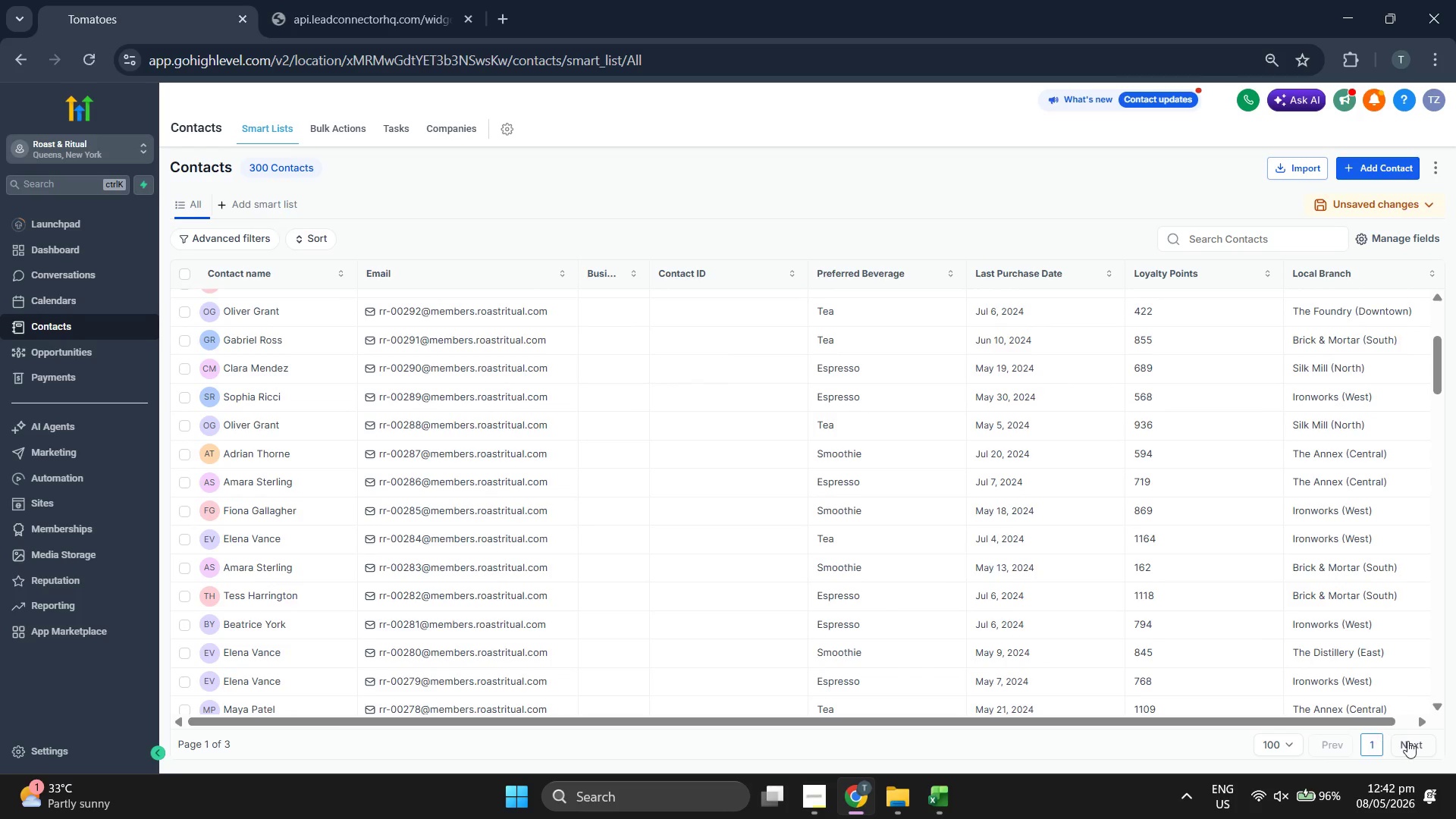 
left_click([1410, 742])
 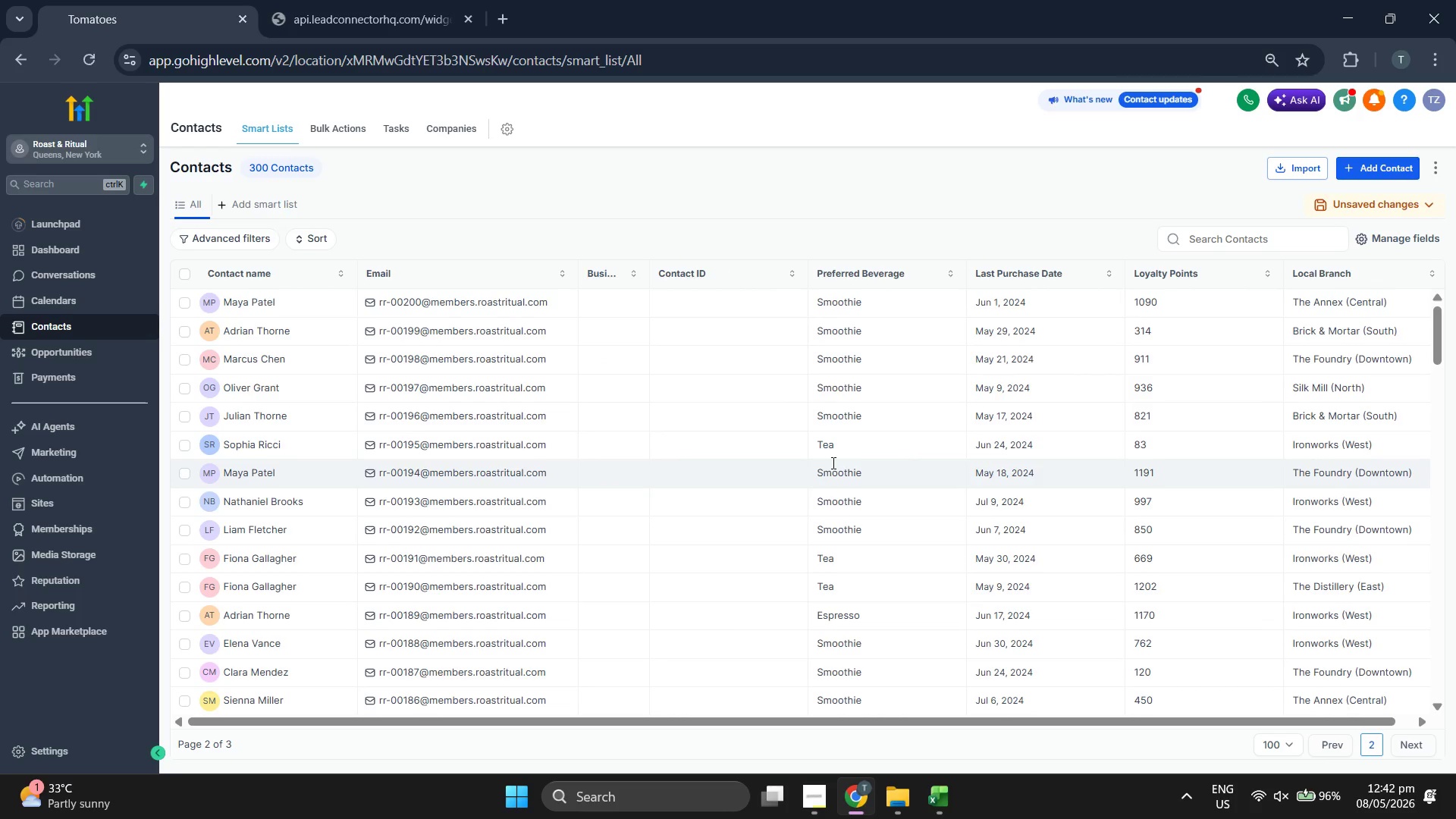 
wait(6.33)
 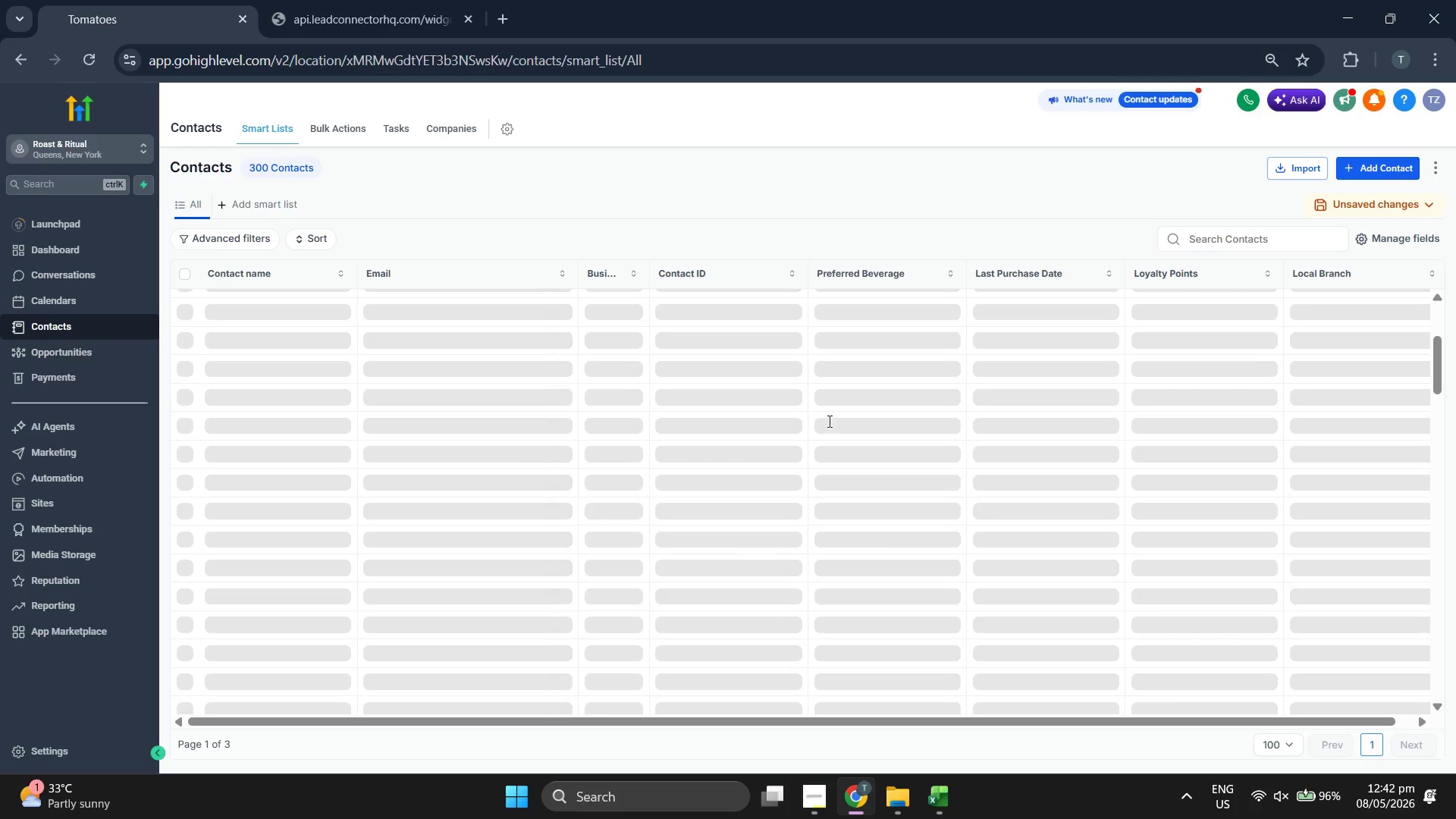 
scroll: coordinate [1009, 576], scroll_direction: down, amount: 6.0
 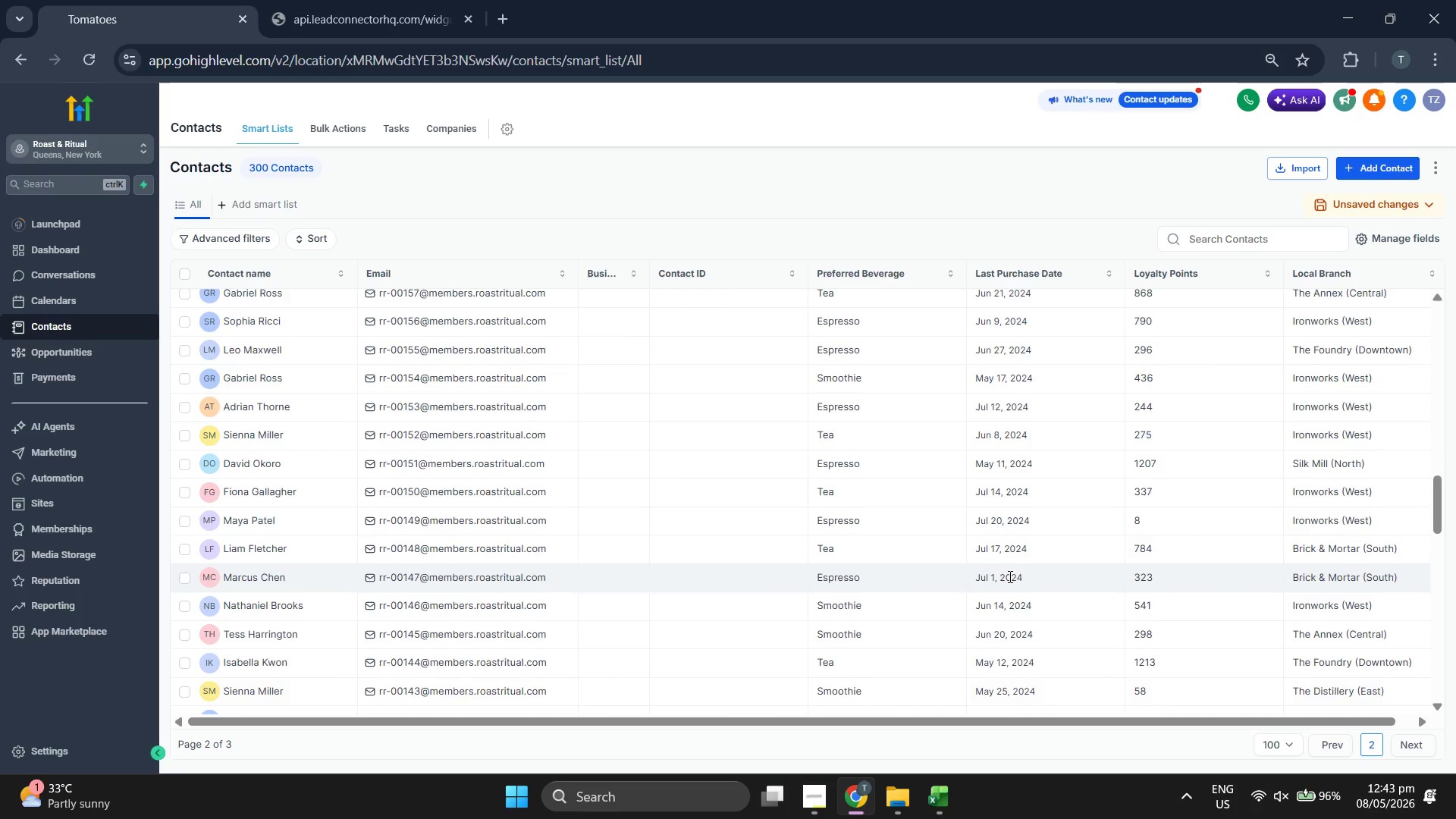 
scroll: coordinate [1009, 576], scroll_direction: down, amount: 1.0
 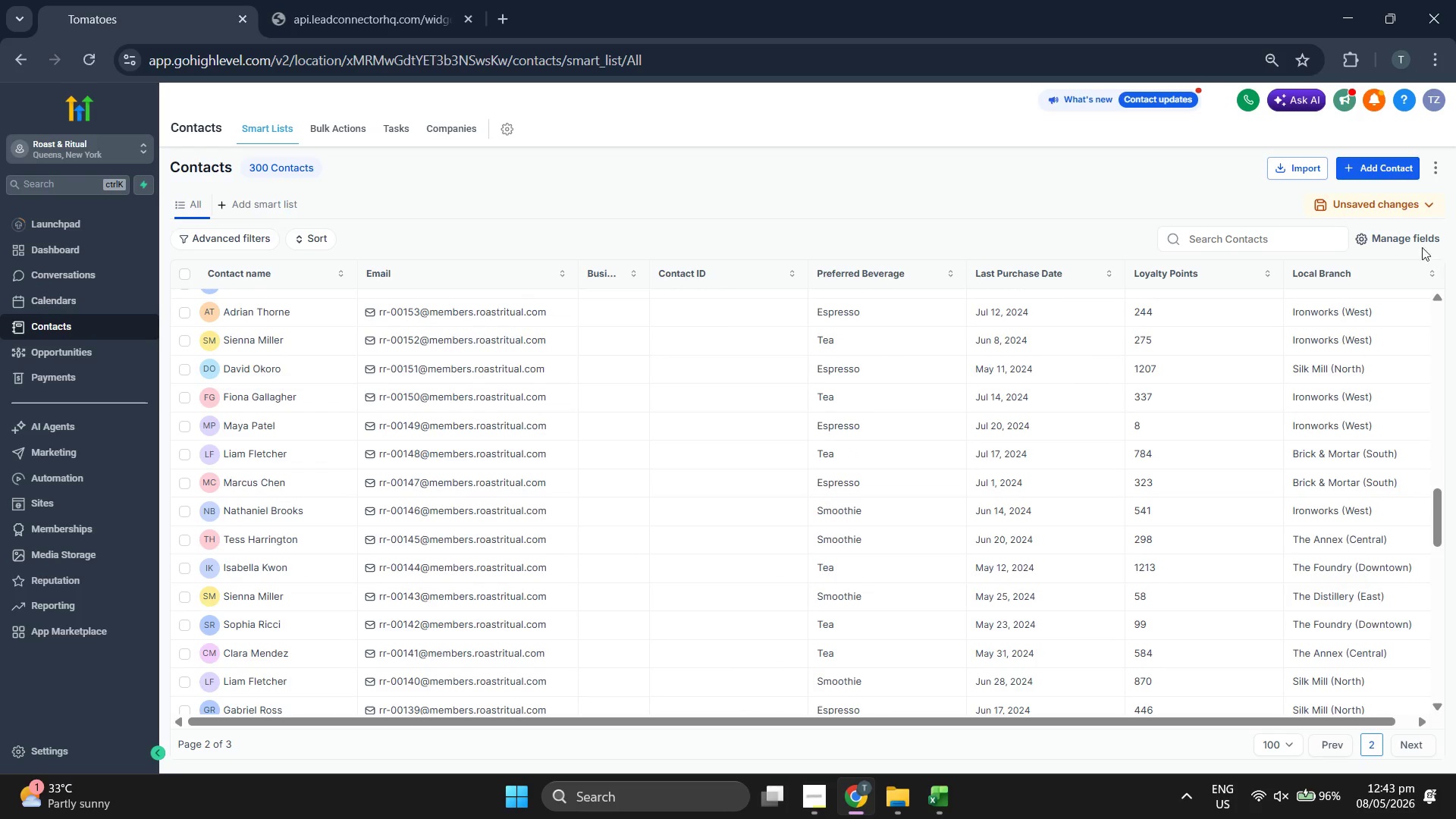 
left_click([1407, 240])
 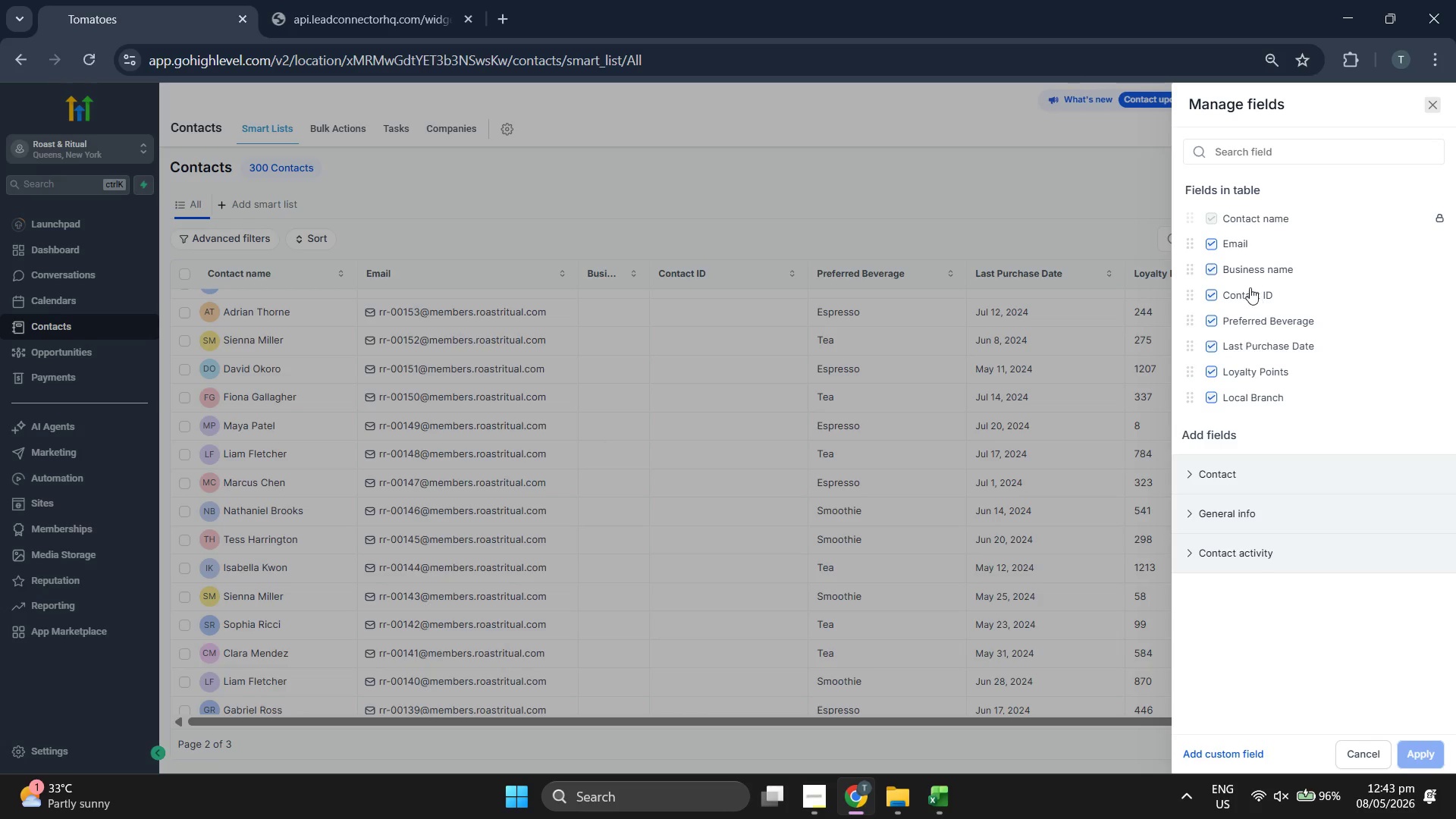 
left_click([1243, 276])
 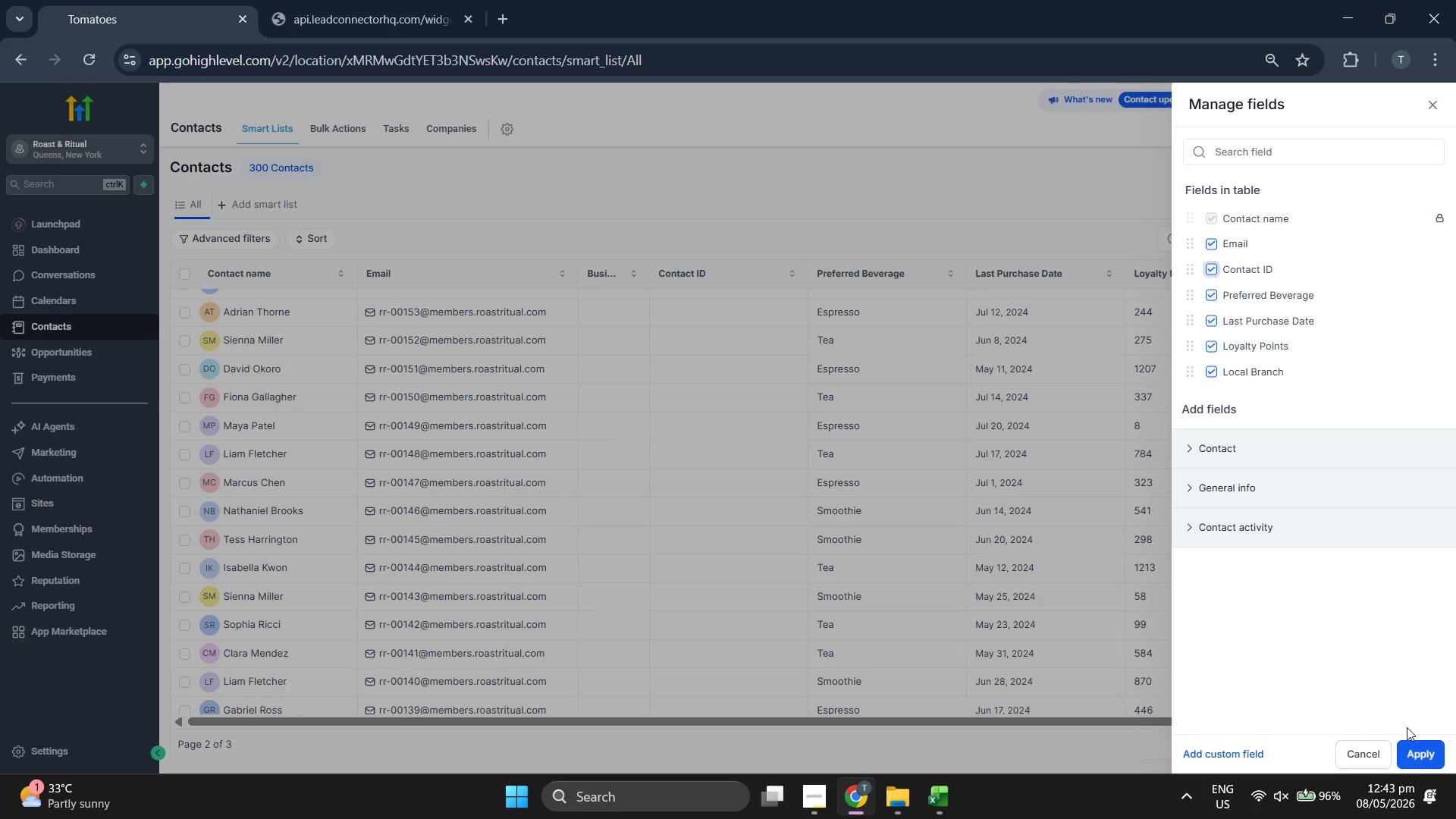 
left_click([1412, 739])
 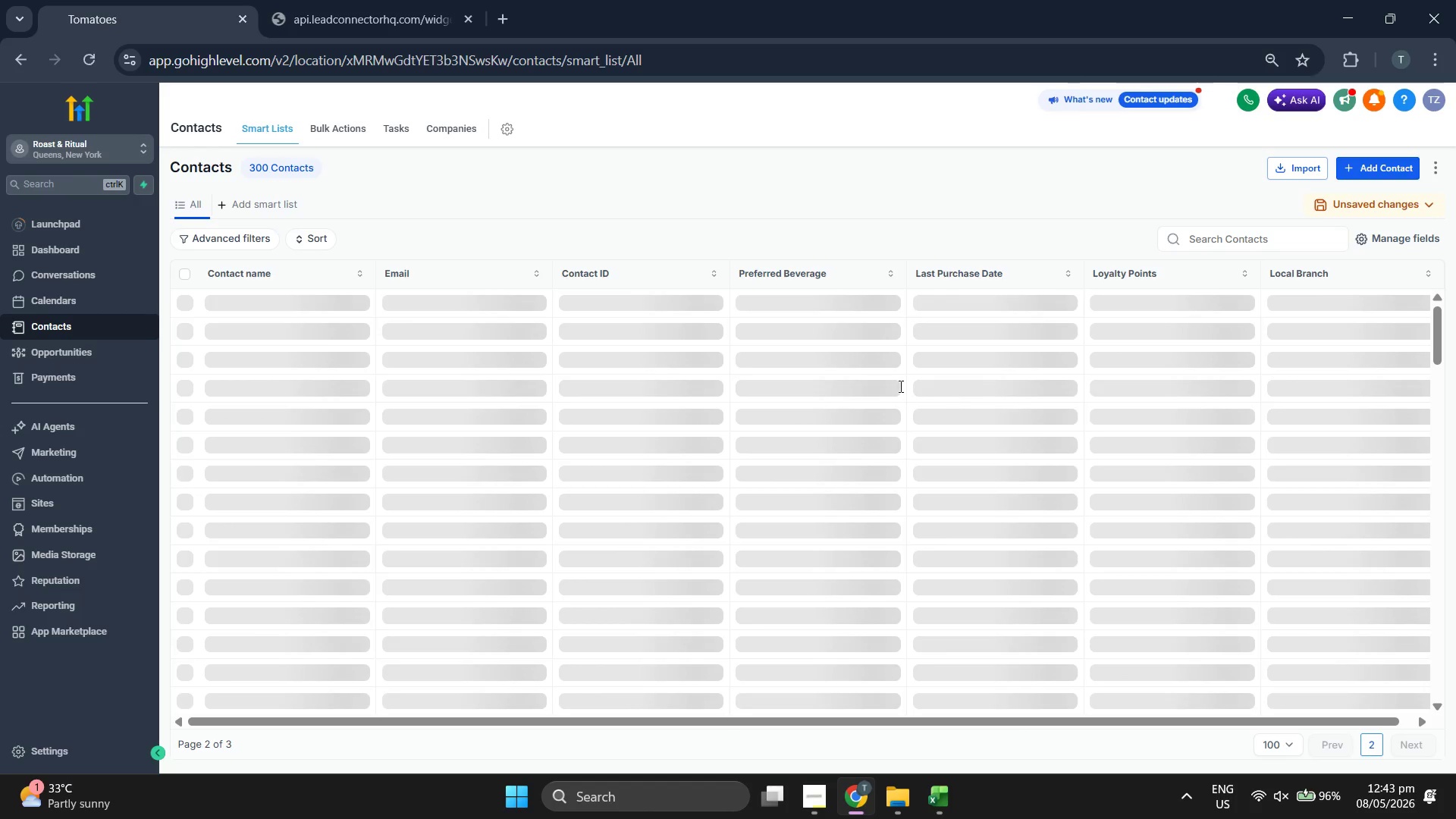 
scroll: coordinate [977, 418], scroll_direction: down, amount: 5.0
 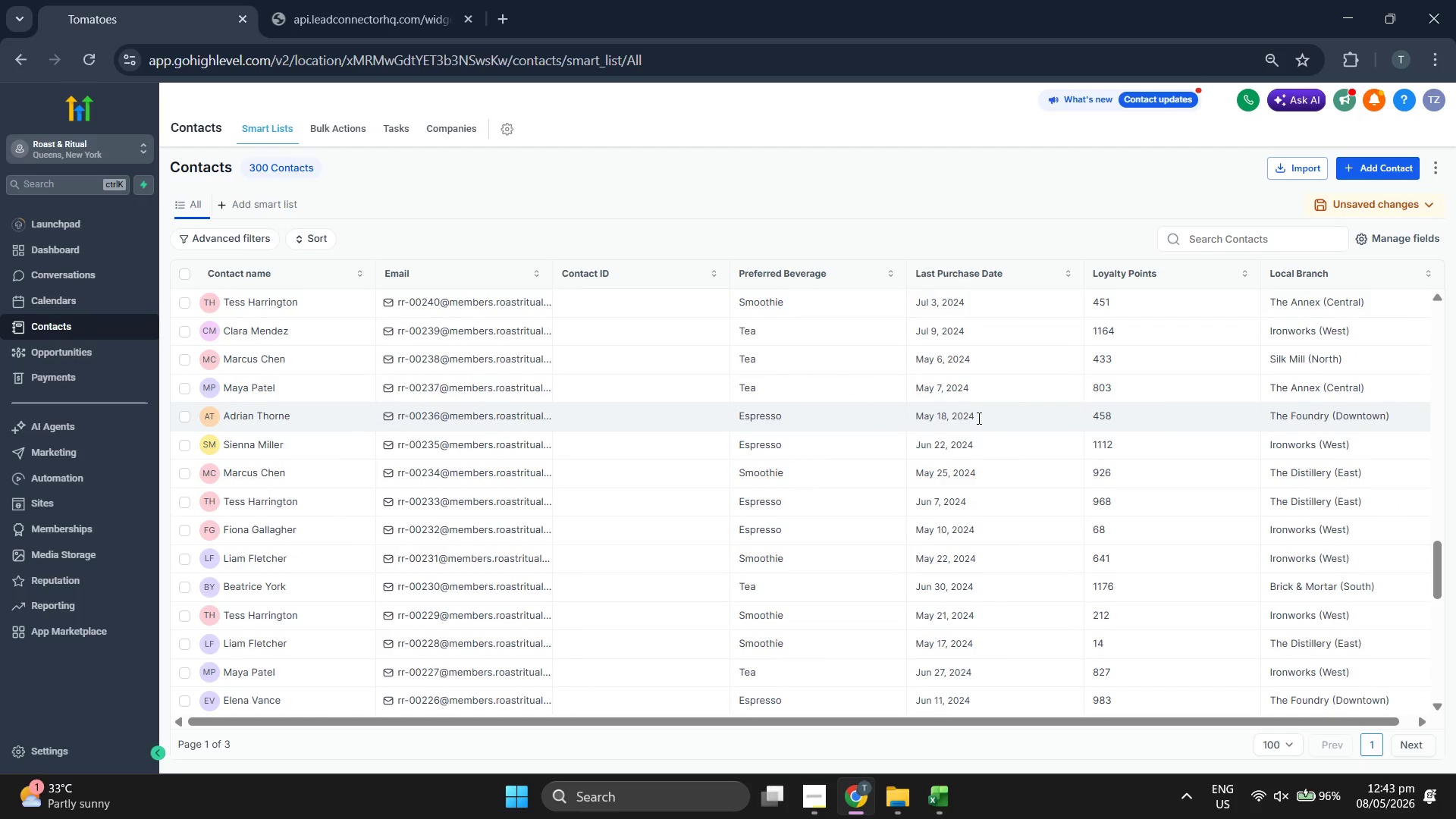 
scroll: coordinate [1250, 602], scroll_direction: down, amount: 5.0
 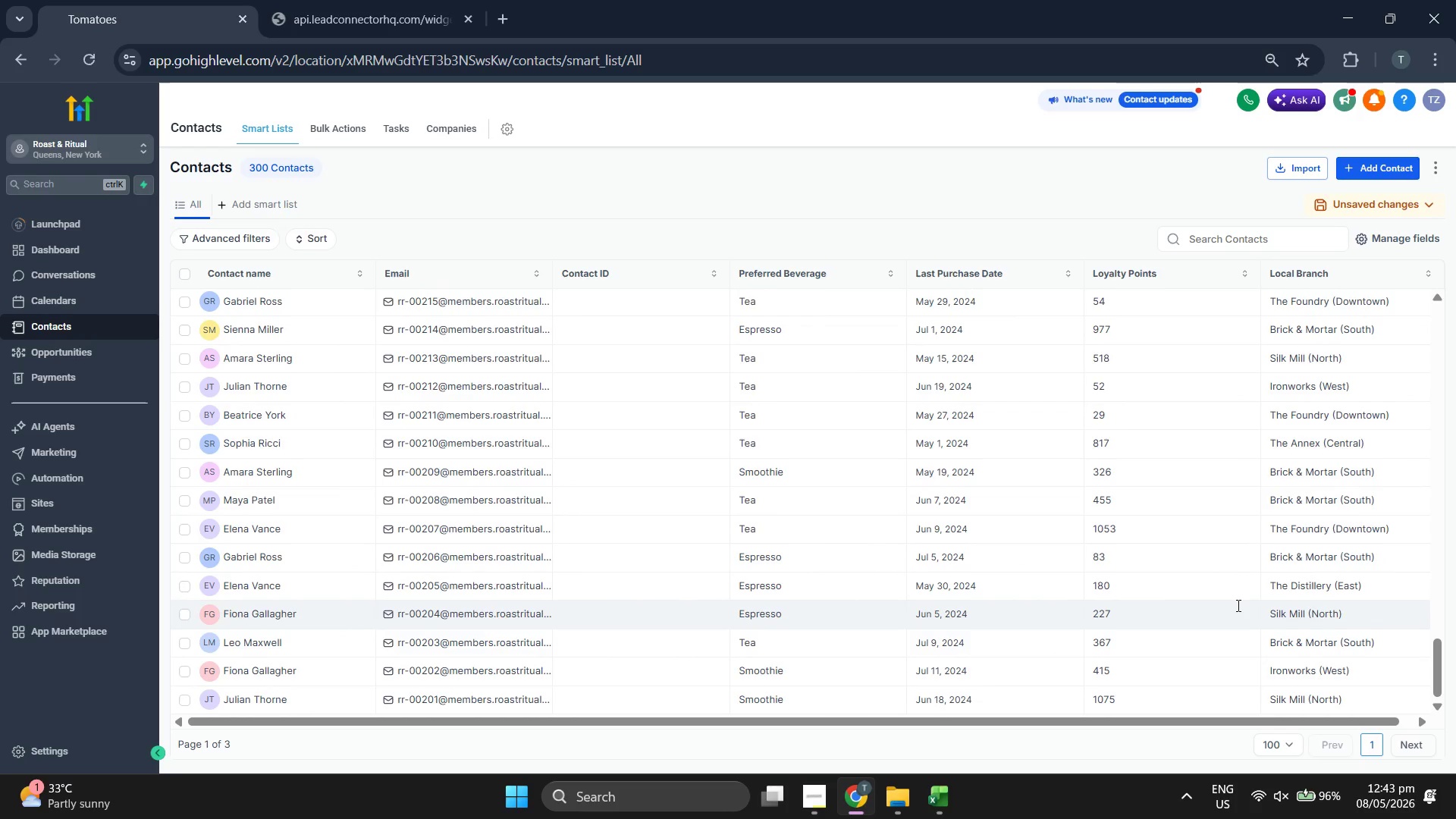 
scroll: coordinate [1236, 605], scroll_direction: down, amount: 1.0
 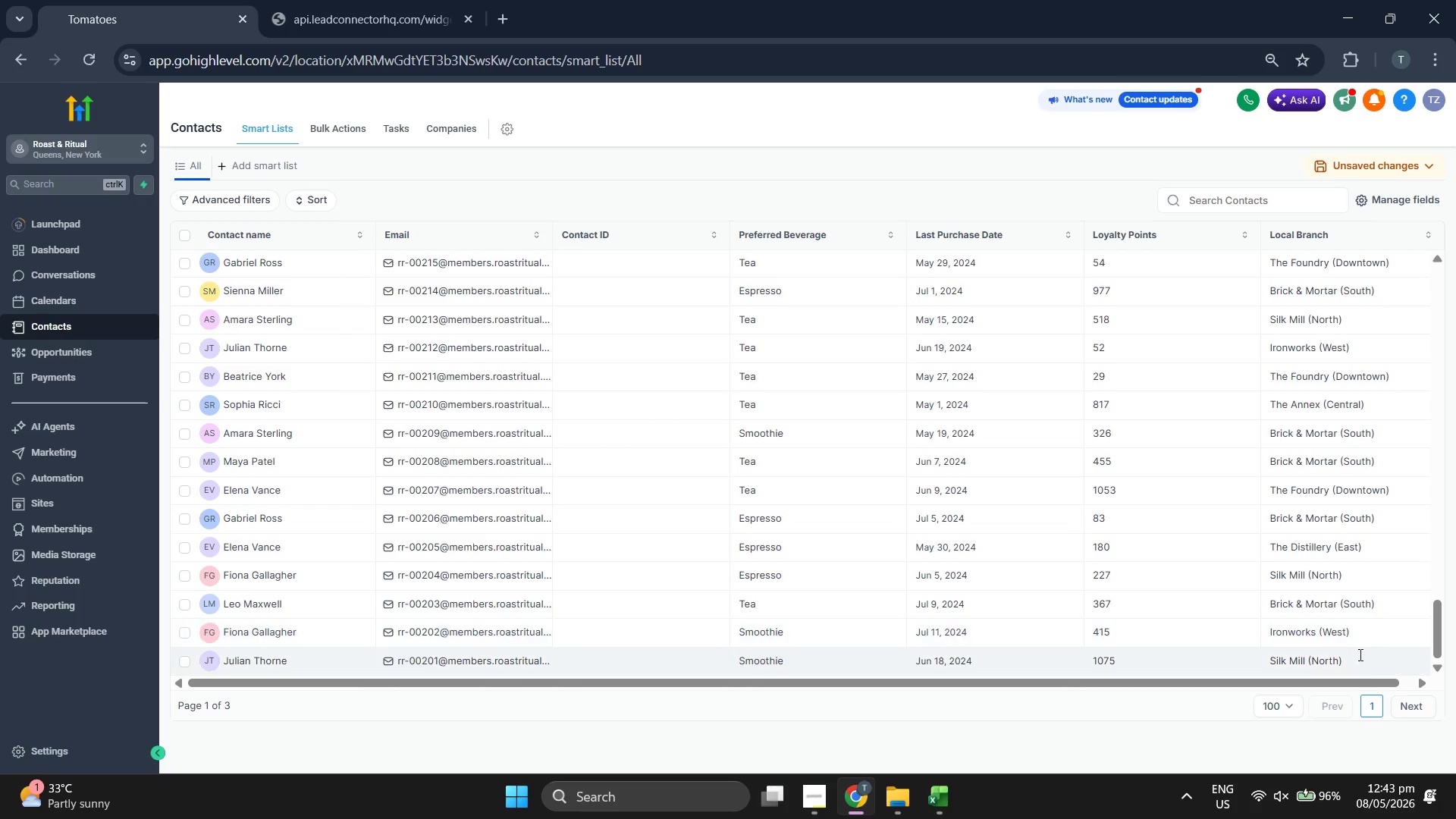 
left_click([1421, 708])
 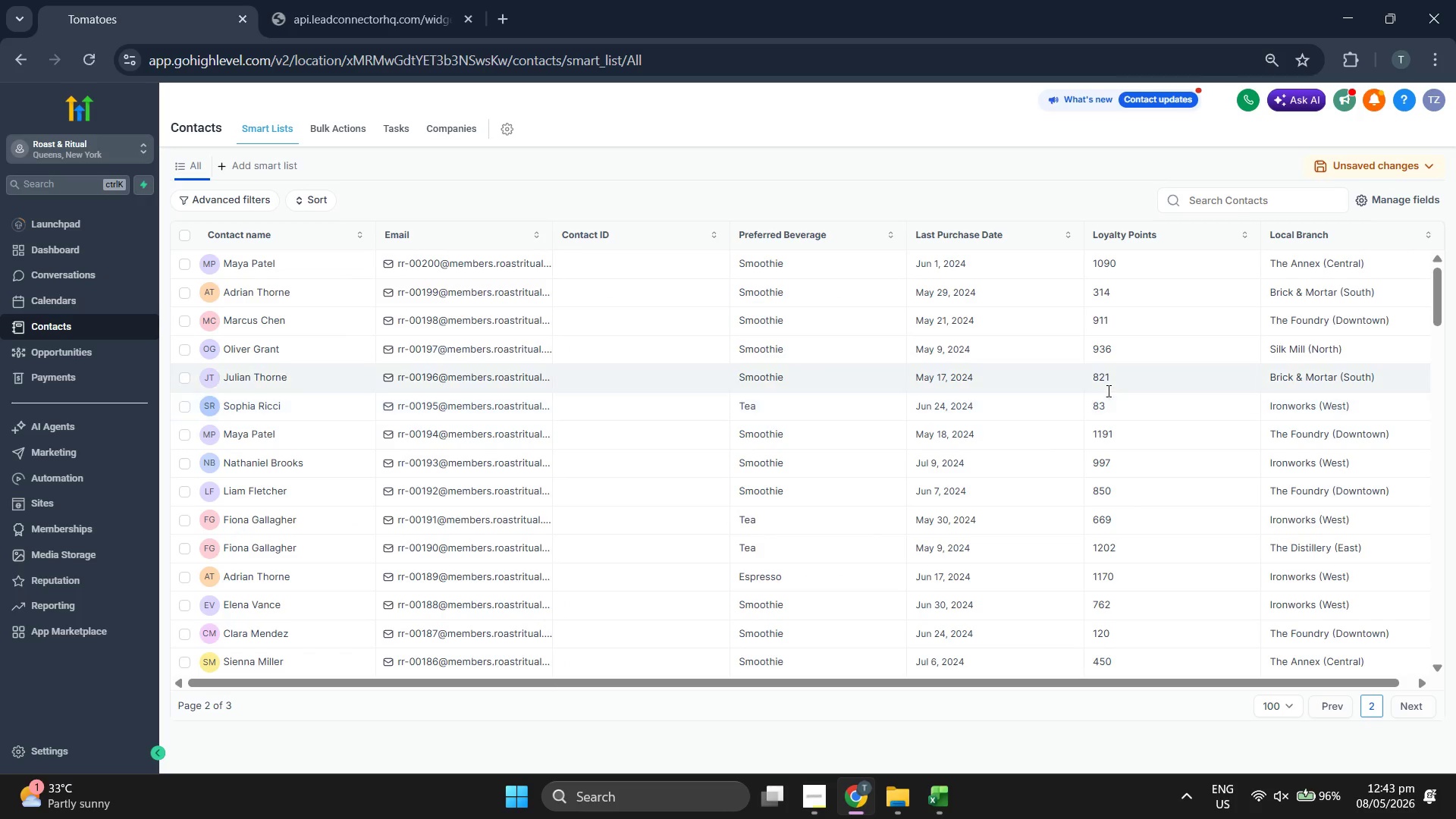 
scroll: coordinate [1107, 391], scroll_direction: down, amount: 5.0
 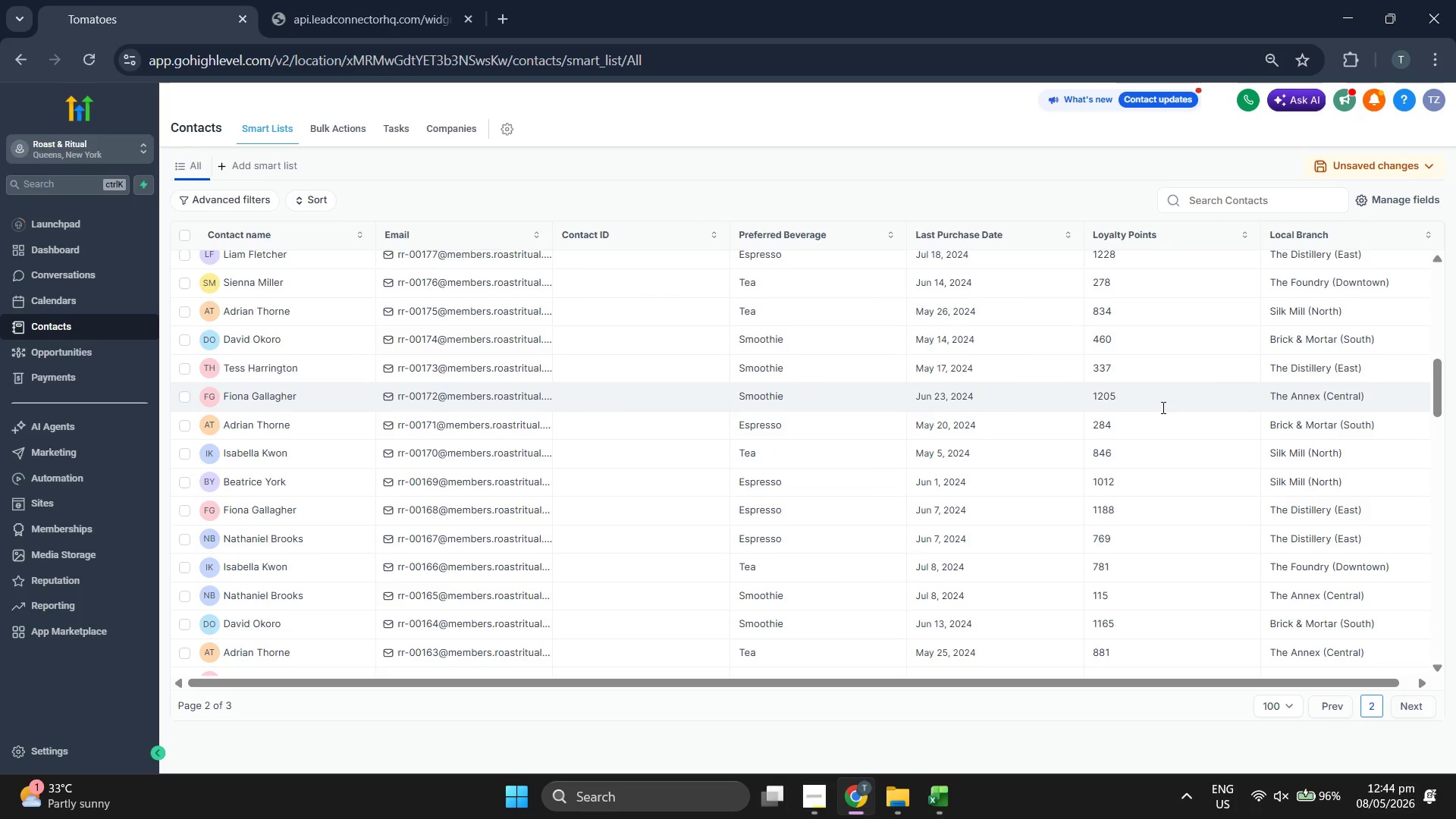 
scroll: coordinate [1162, 407], scroll_direction: down, amount: 5.0
 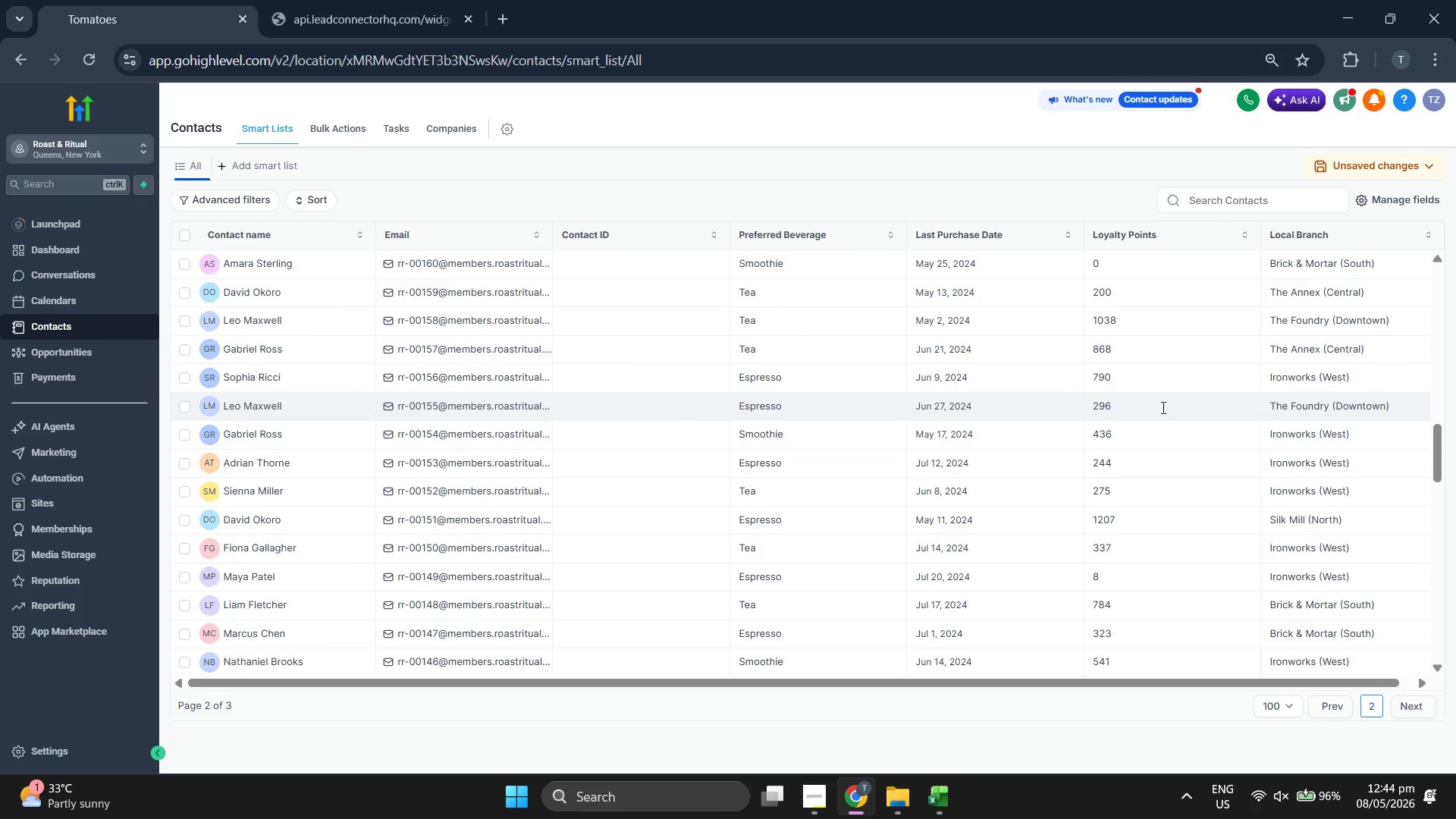 
scroll: coordinate [1162, 407], scroll_direction: down, amount: 5.0
 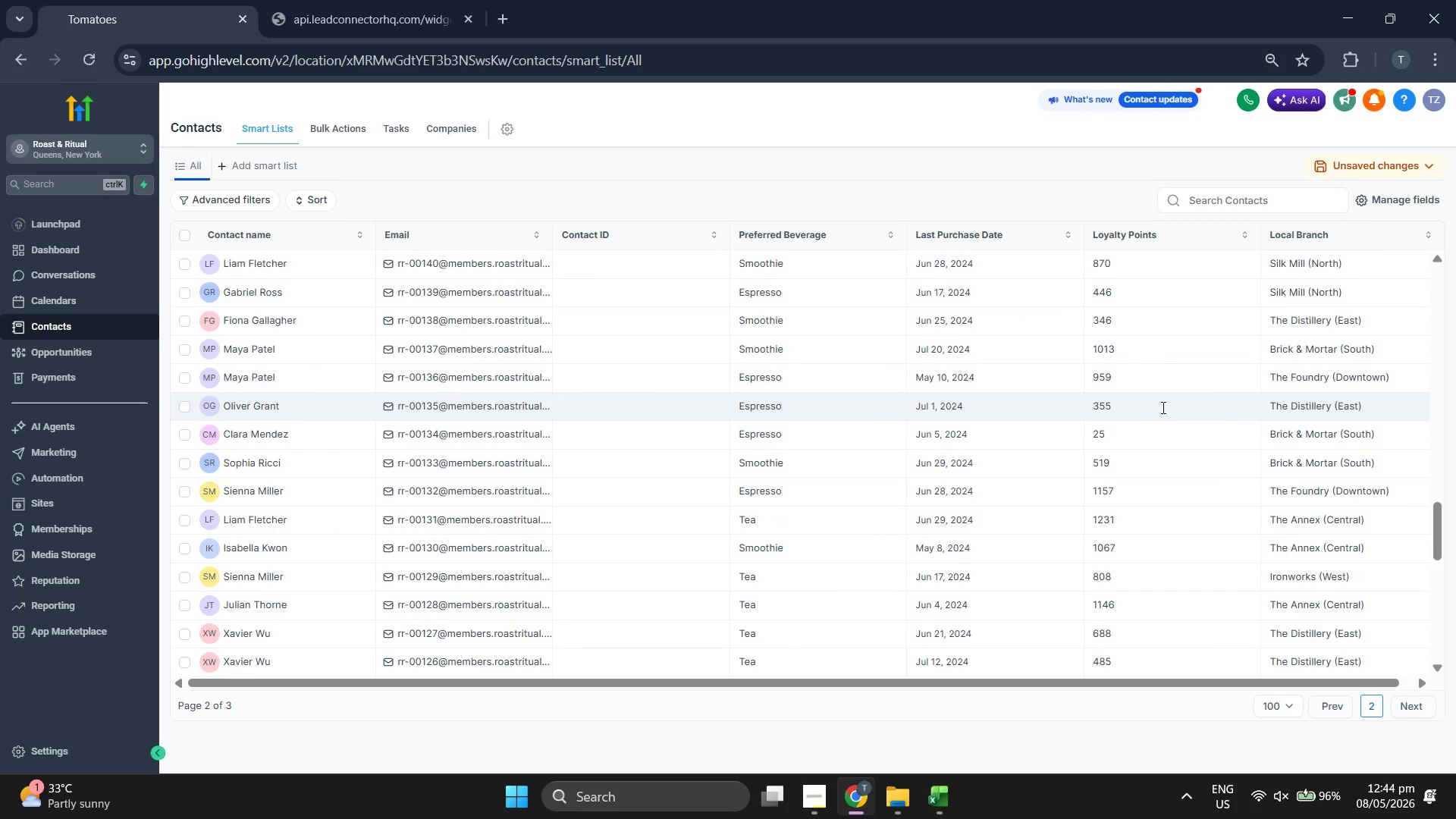 
scroll: coordinate [1162, 407], scroll_direction: down, amount: 5.0
 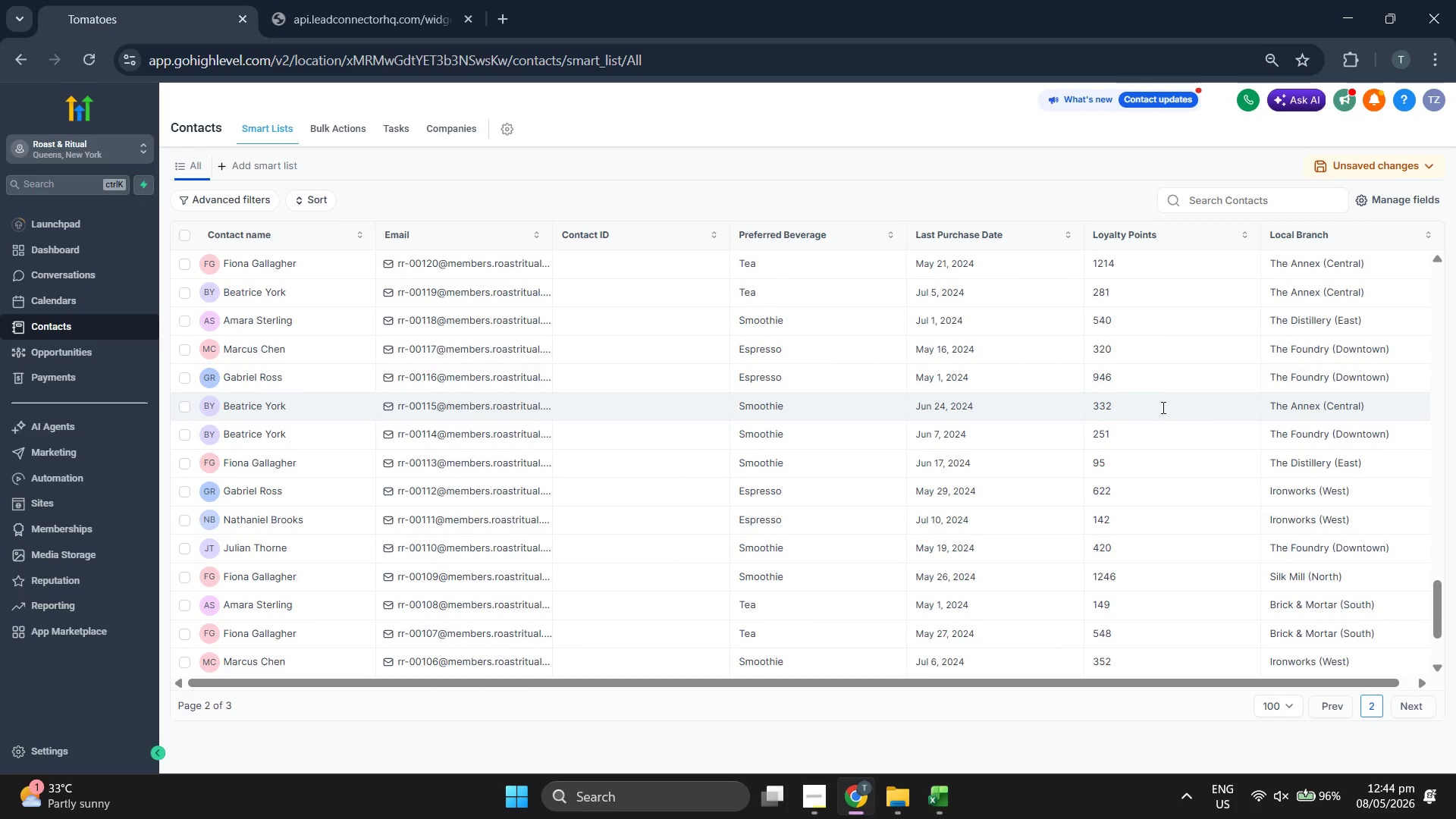 
scroll: coordinate [1162, 407], scroll_direction: down, amount: 4.0
 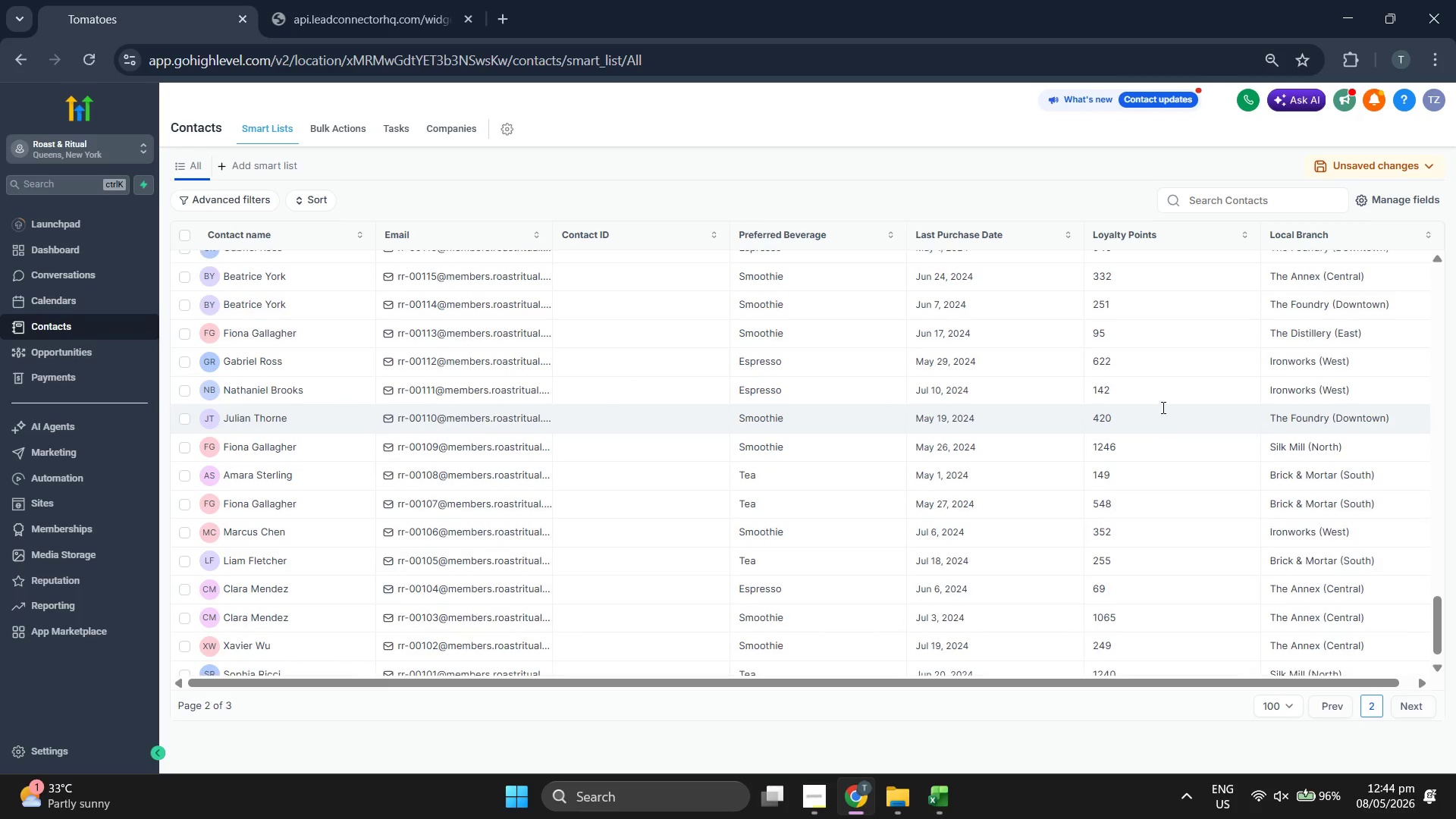 
scroll: coordinate [1162, 407], scroll_direction: up, amount: 6.0
 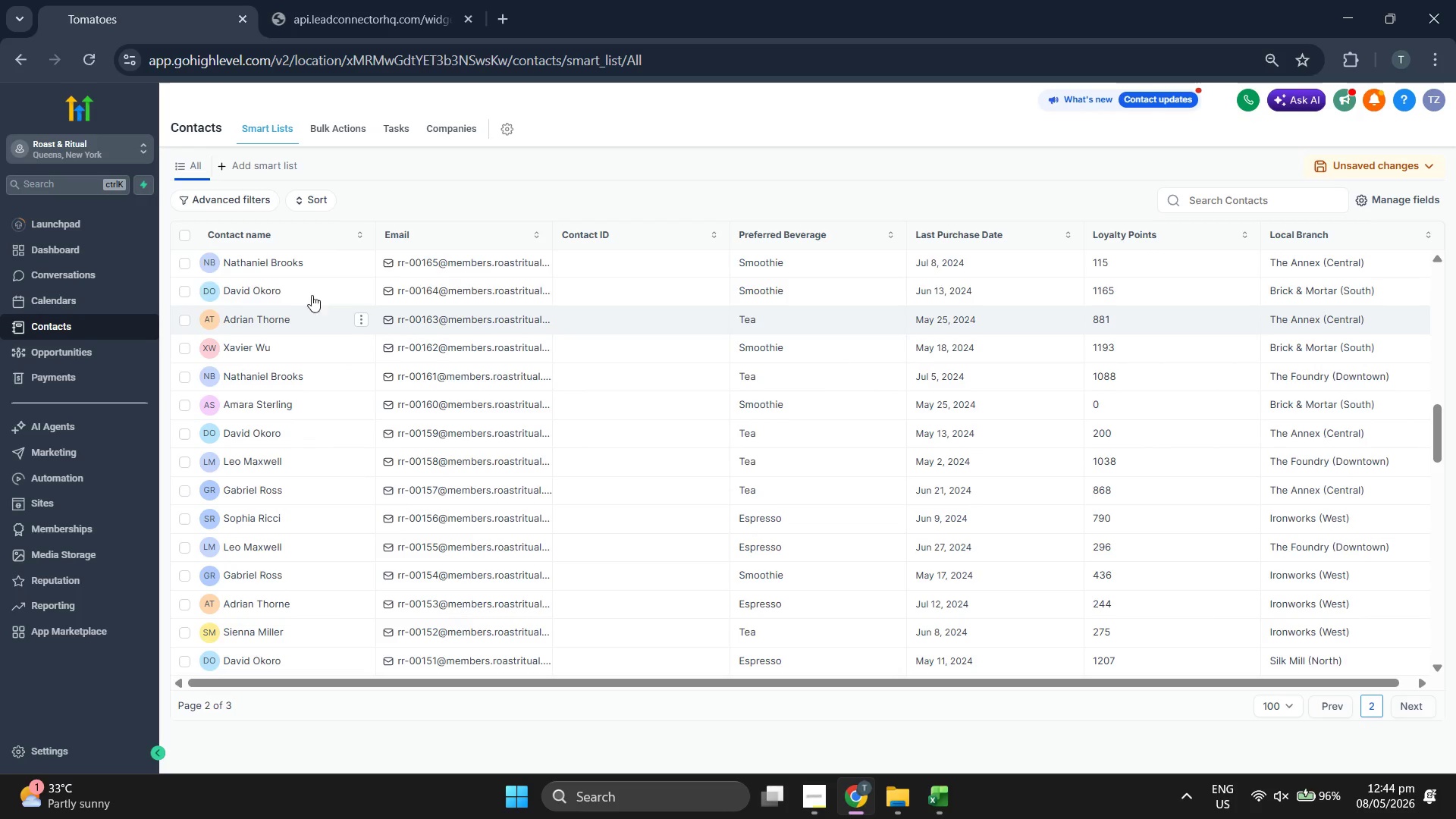 
left_click([61, 460])
 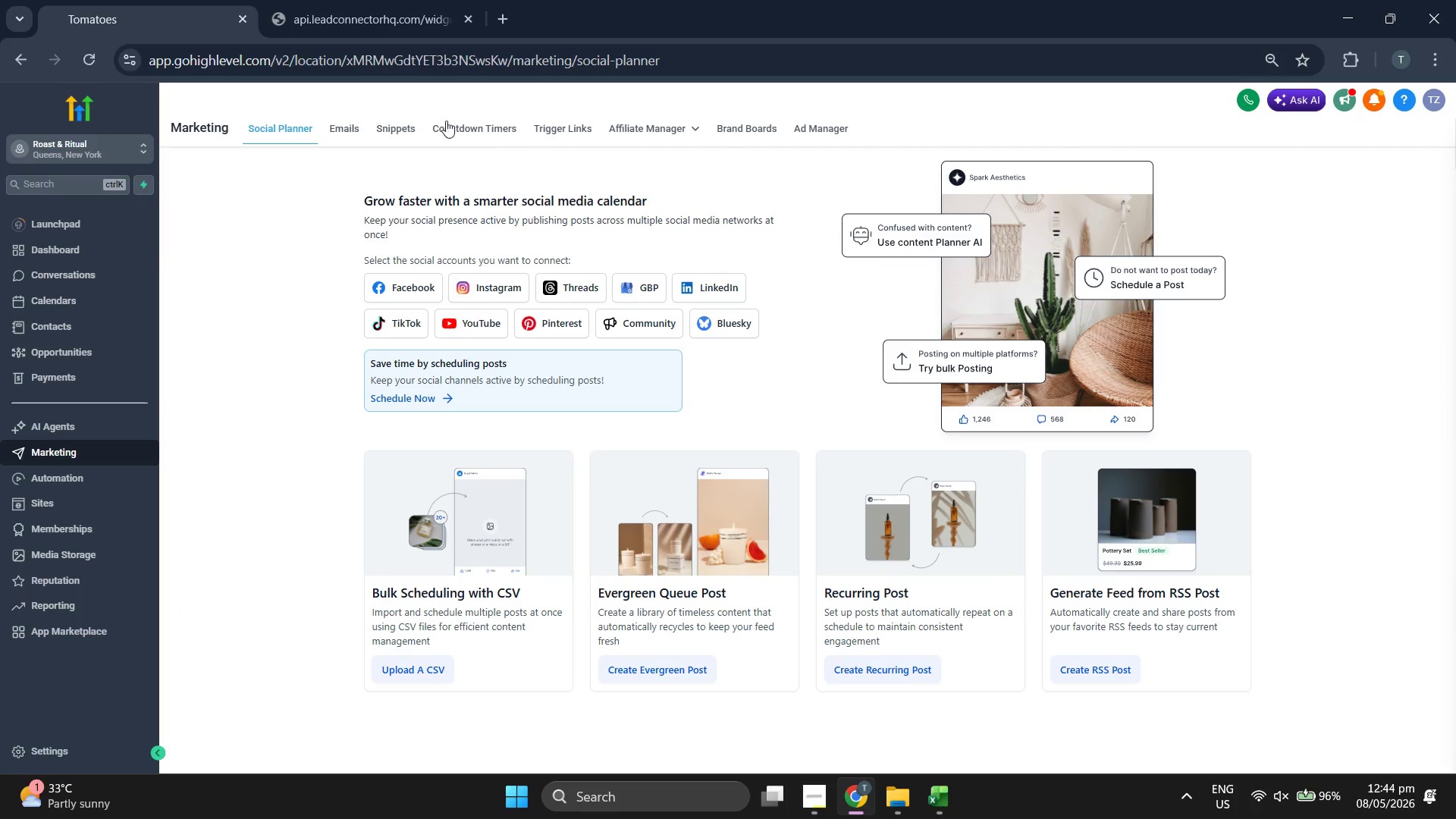 
left_click([347, 127])
 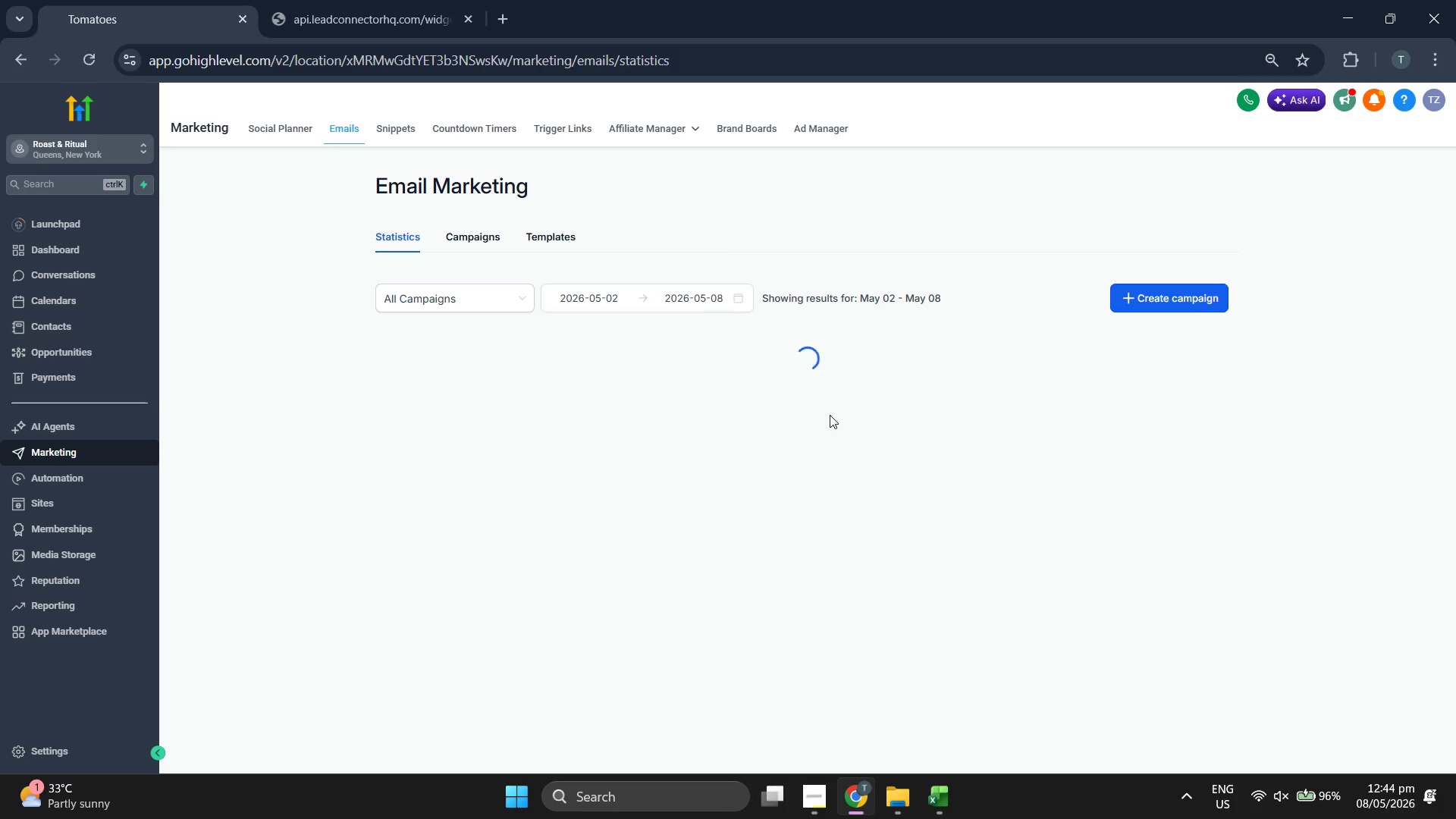 
mouse_move([968, 500])
 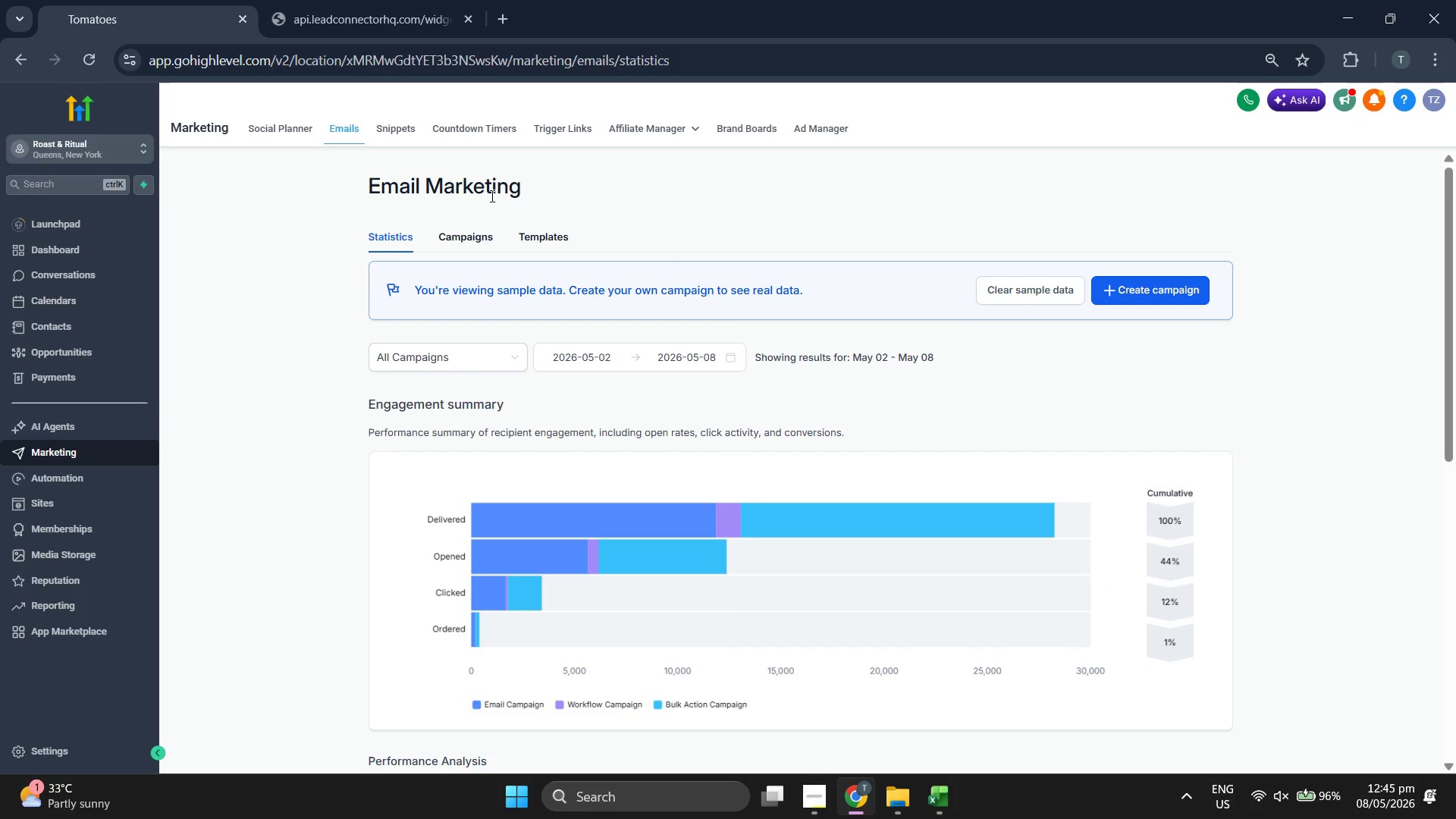 
left_click([545, 235])
 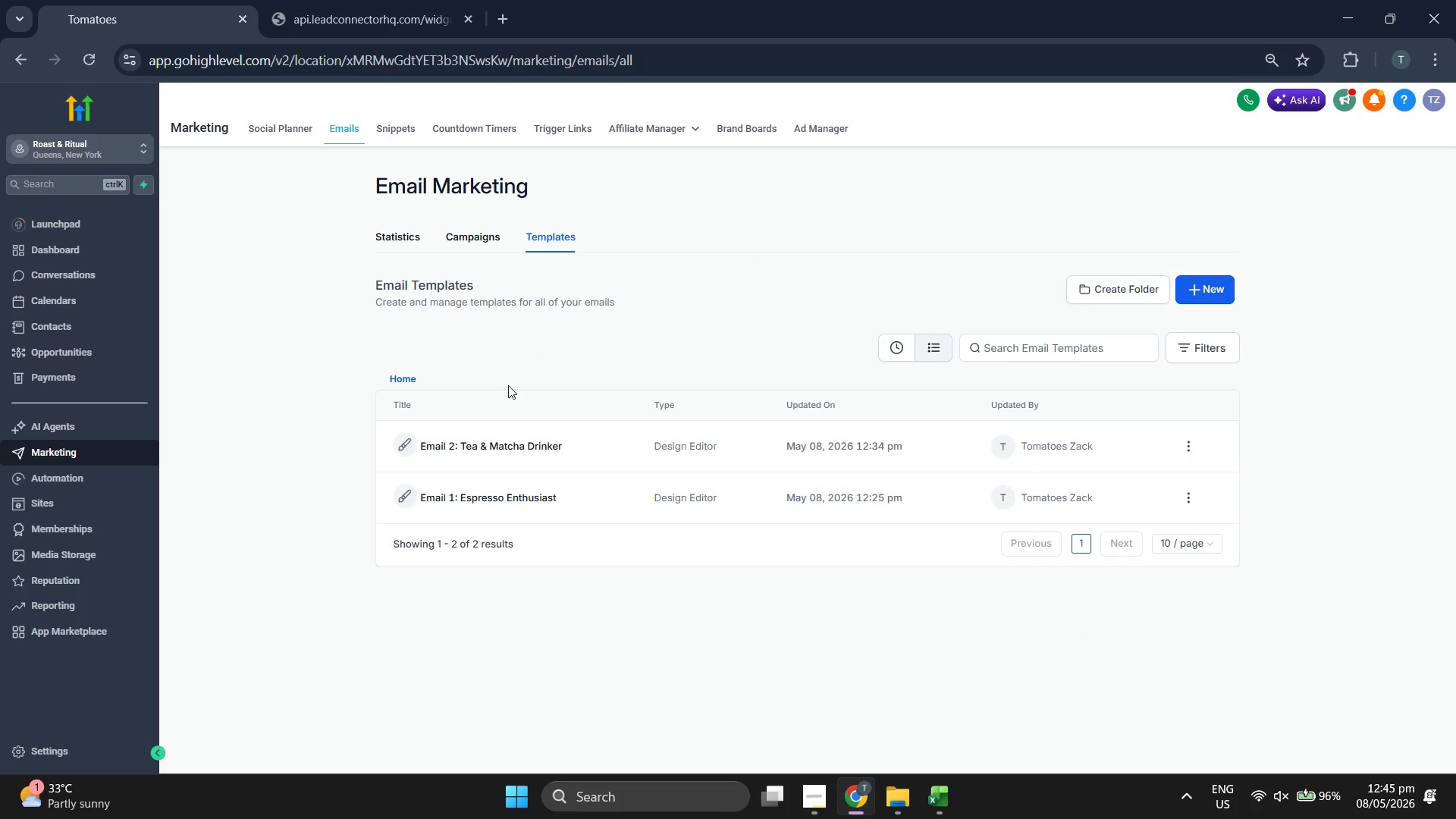 
left_click([488, 451])
 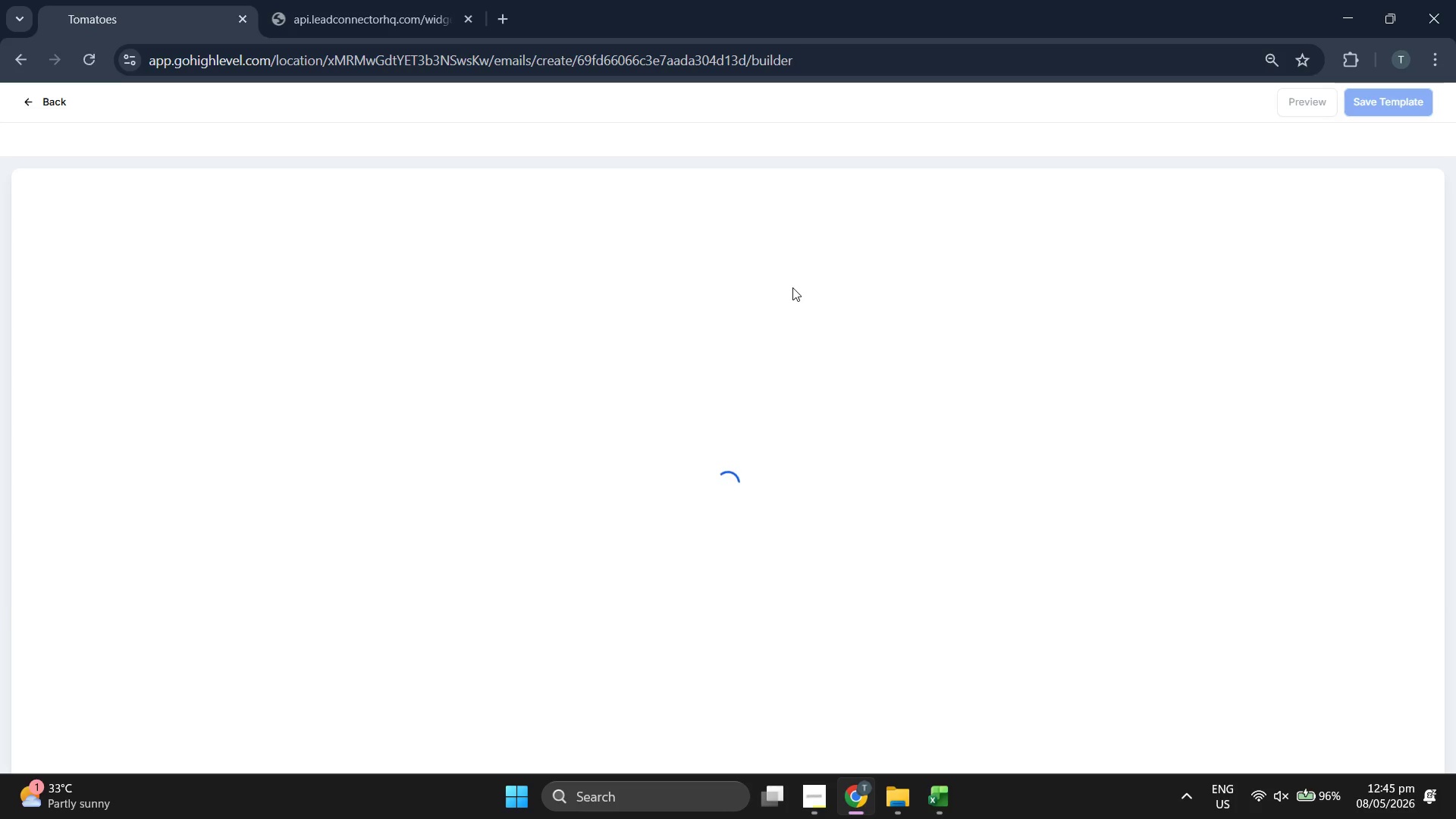 
wait(7.14)
 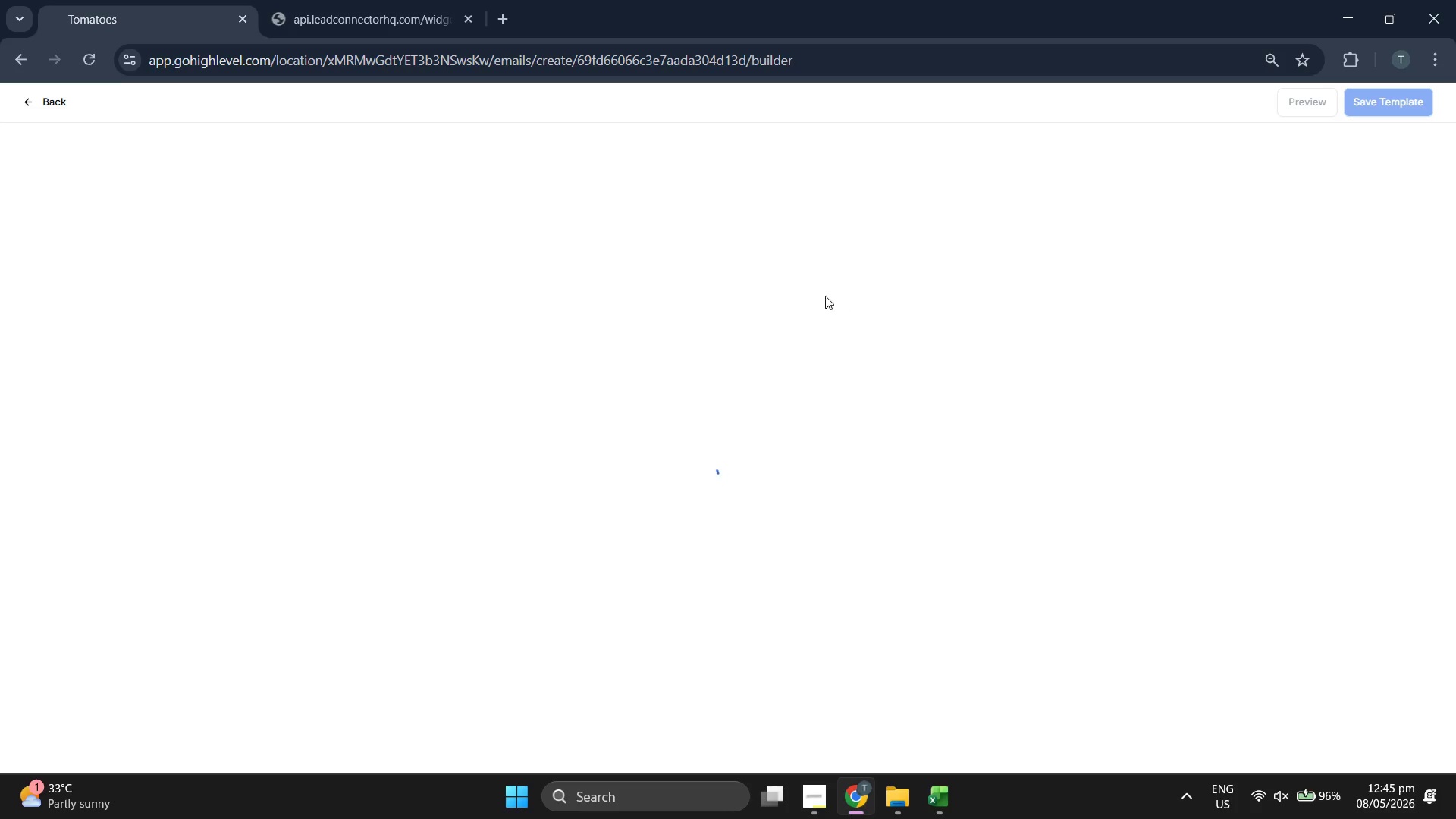 
left_click([846, 558])
 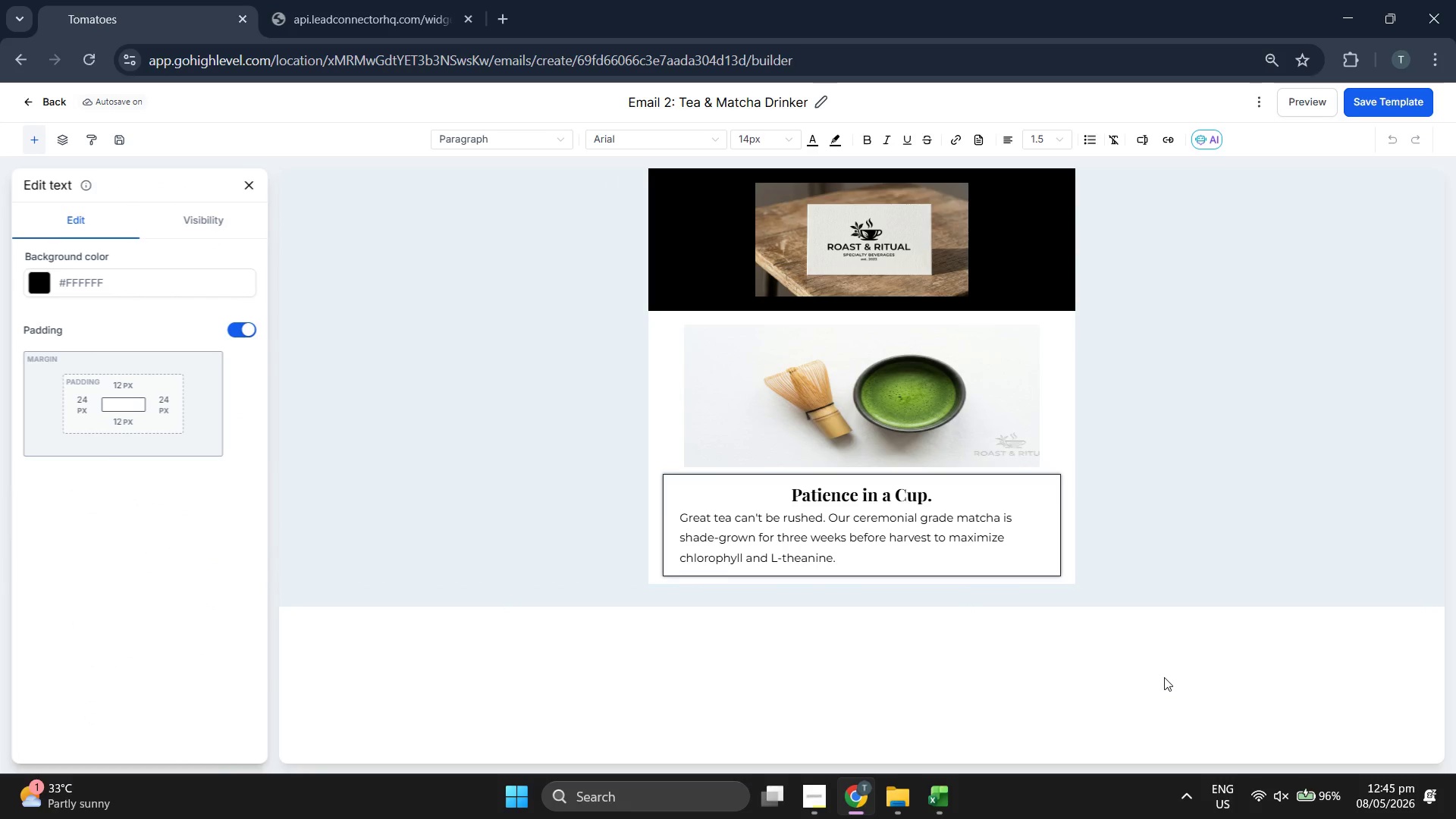 
wait(6.53)
 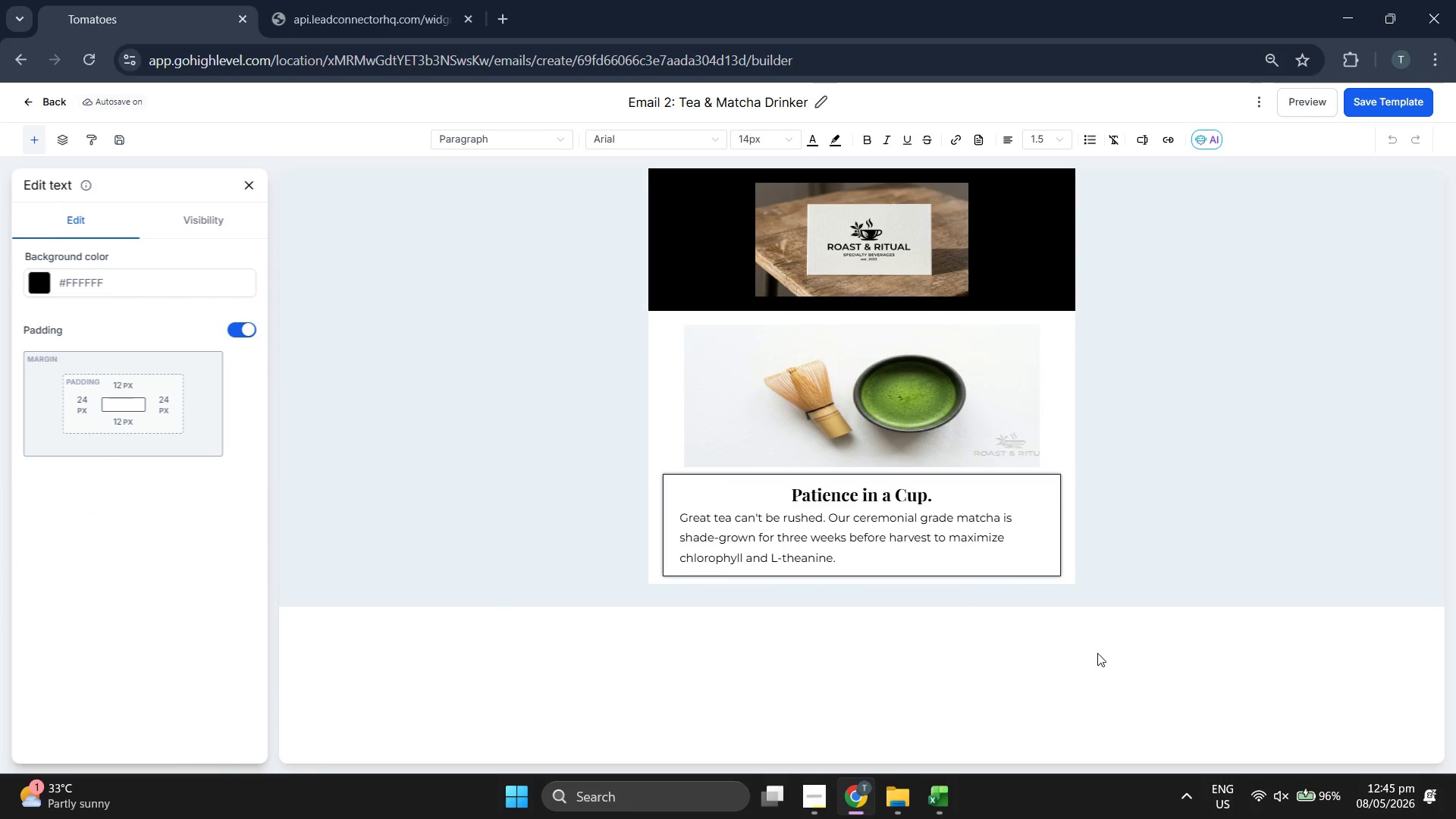 
key(Space)
 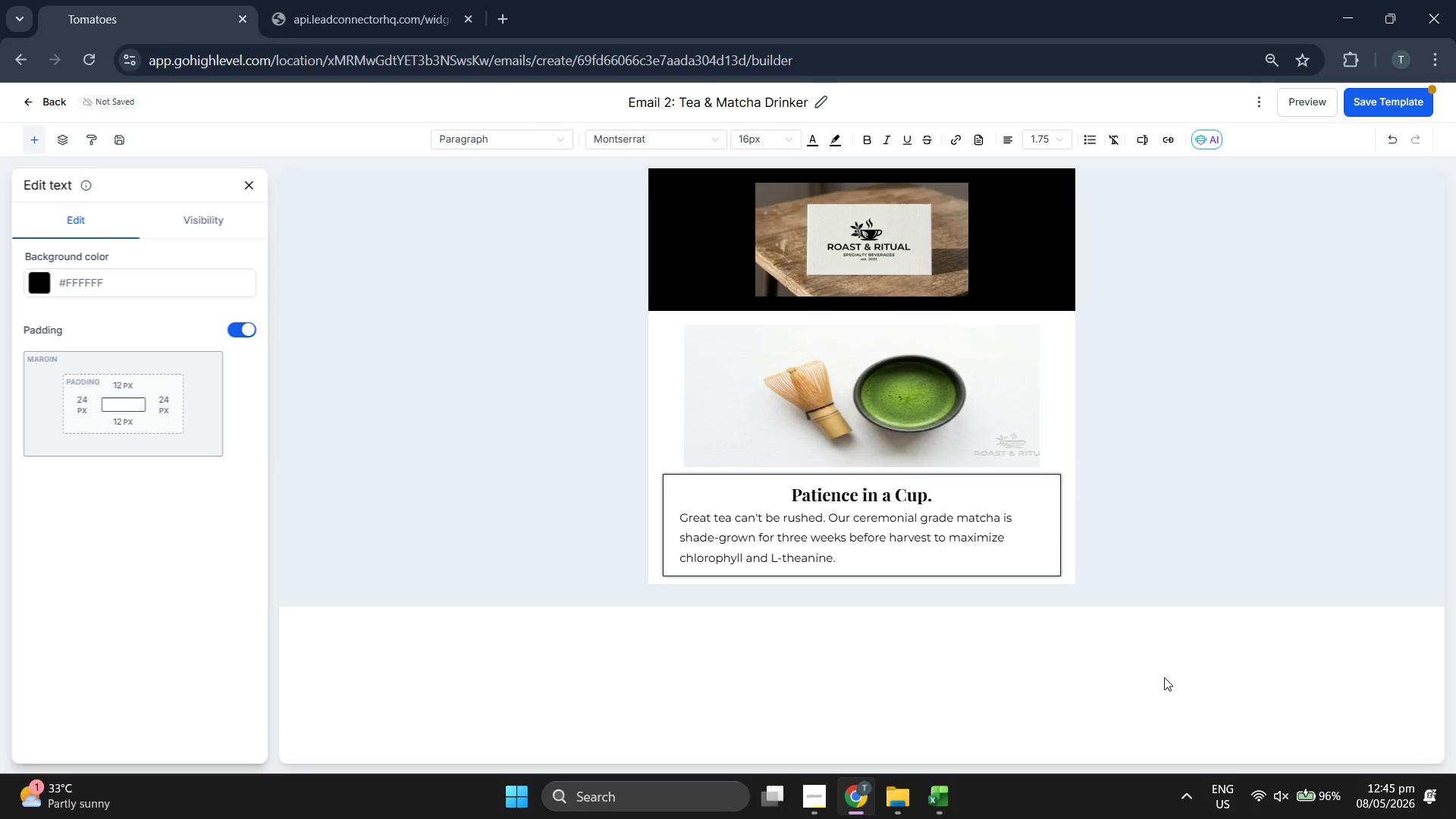 
key(Backspace)
 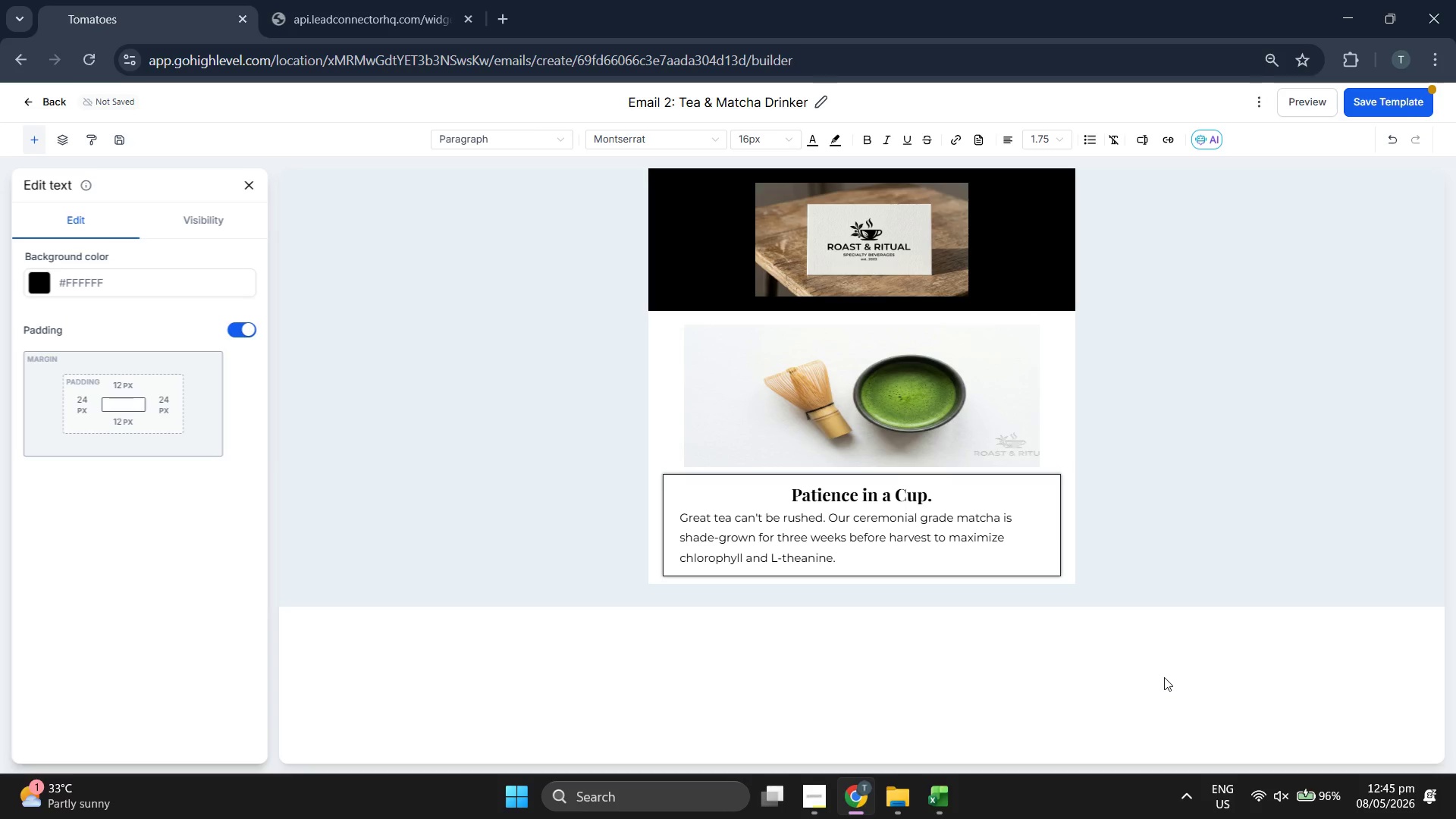 
key(Space)
 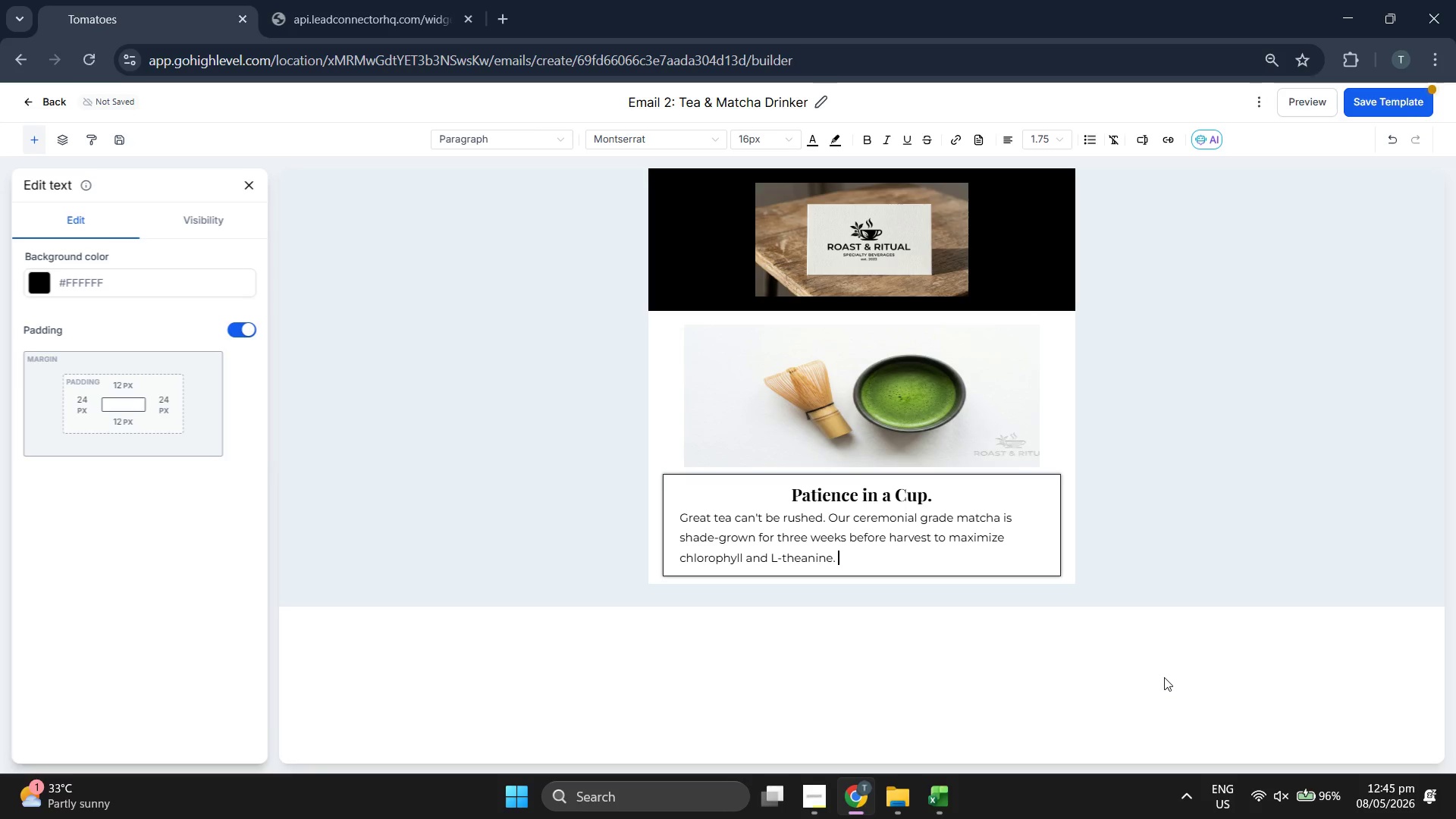 
key(Backspace)
type( The result? A vibrant, focused )
 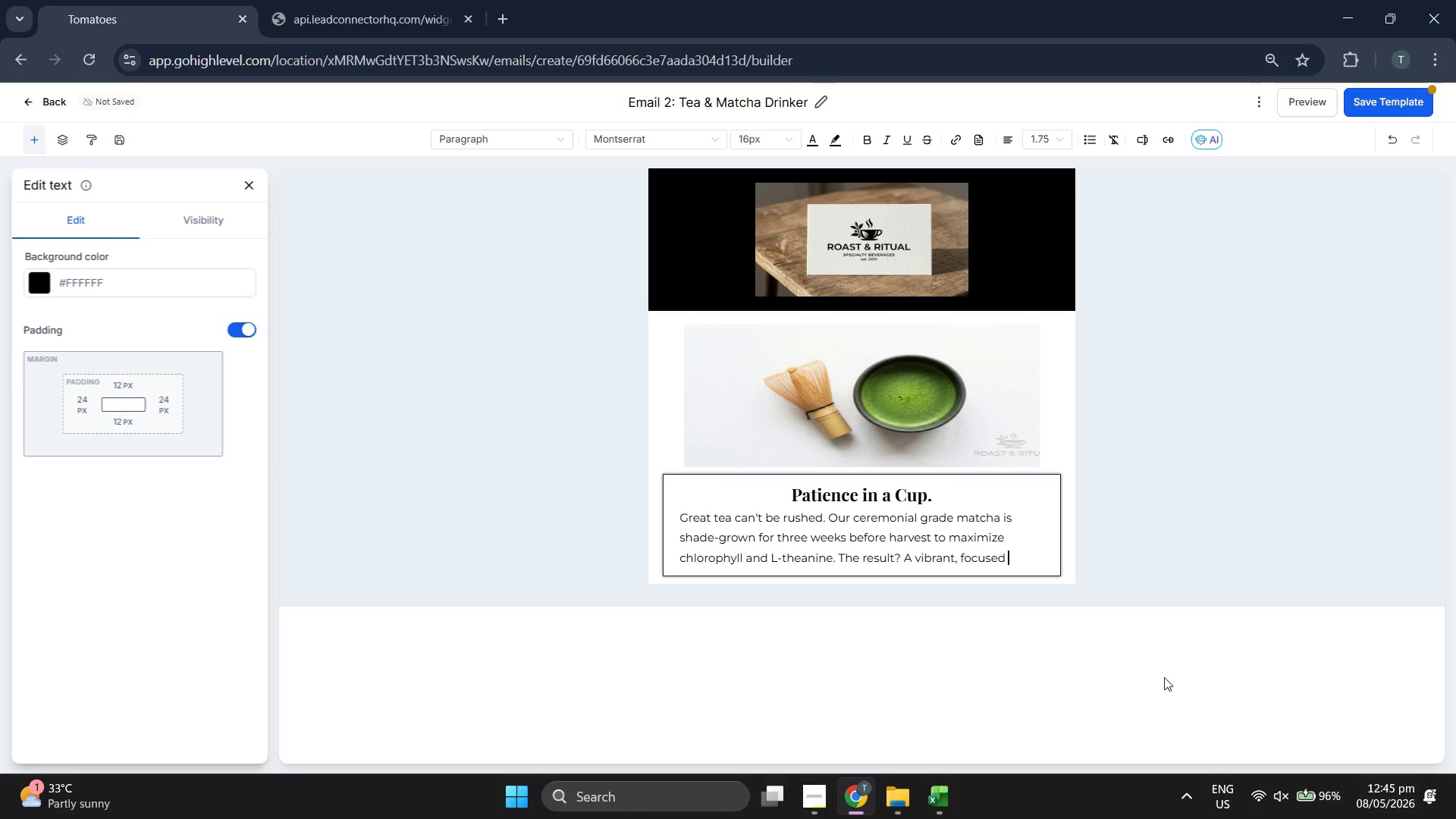 
wait(5.11)
 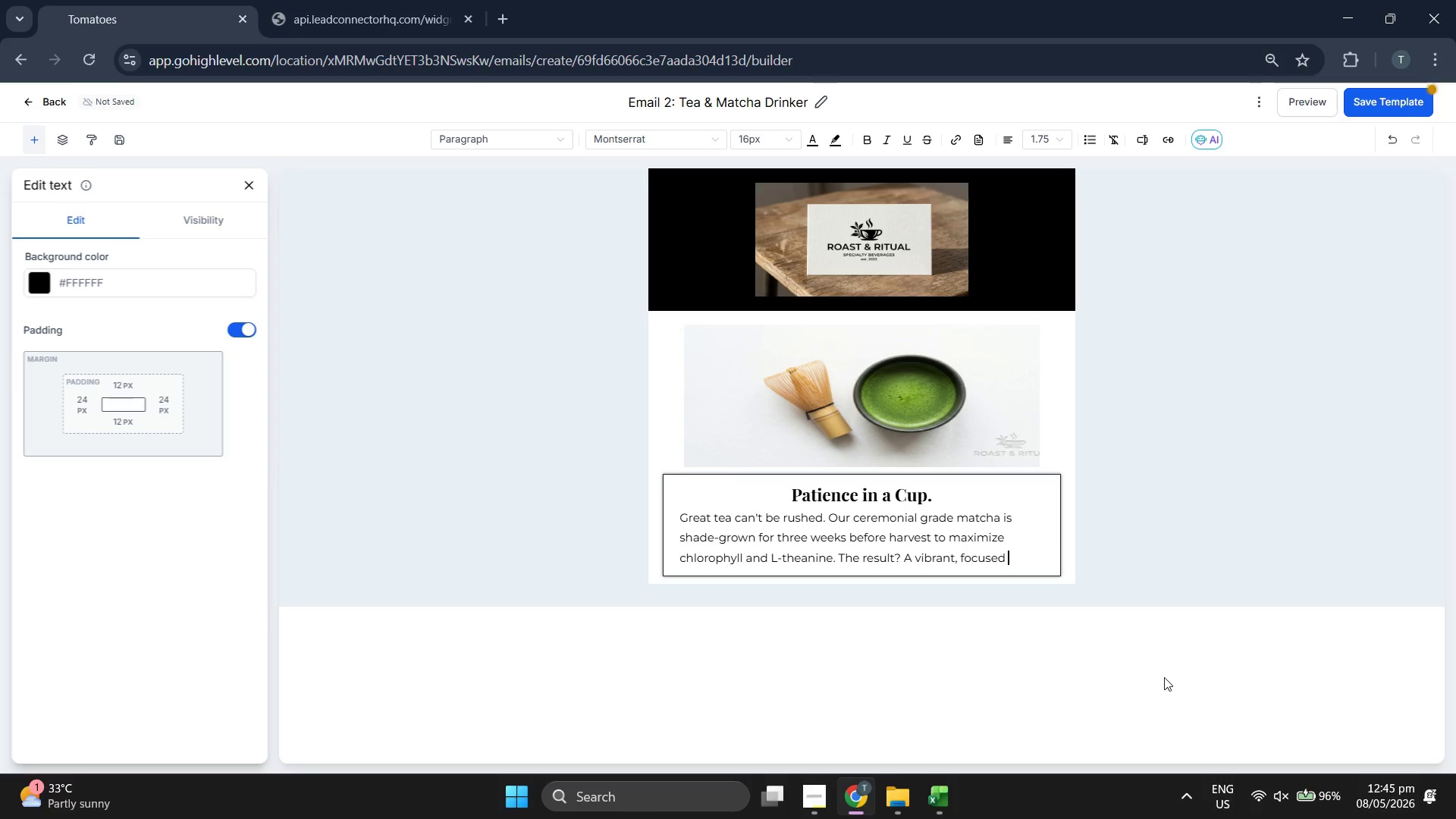 
key(Backspace)
type( en)
 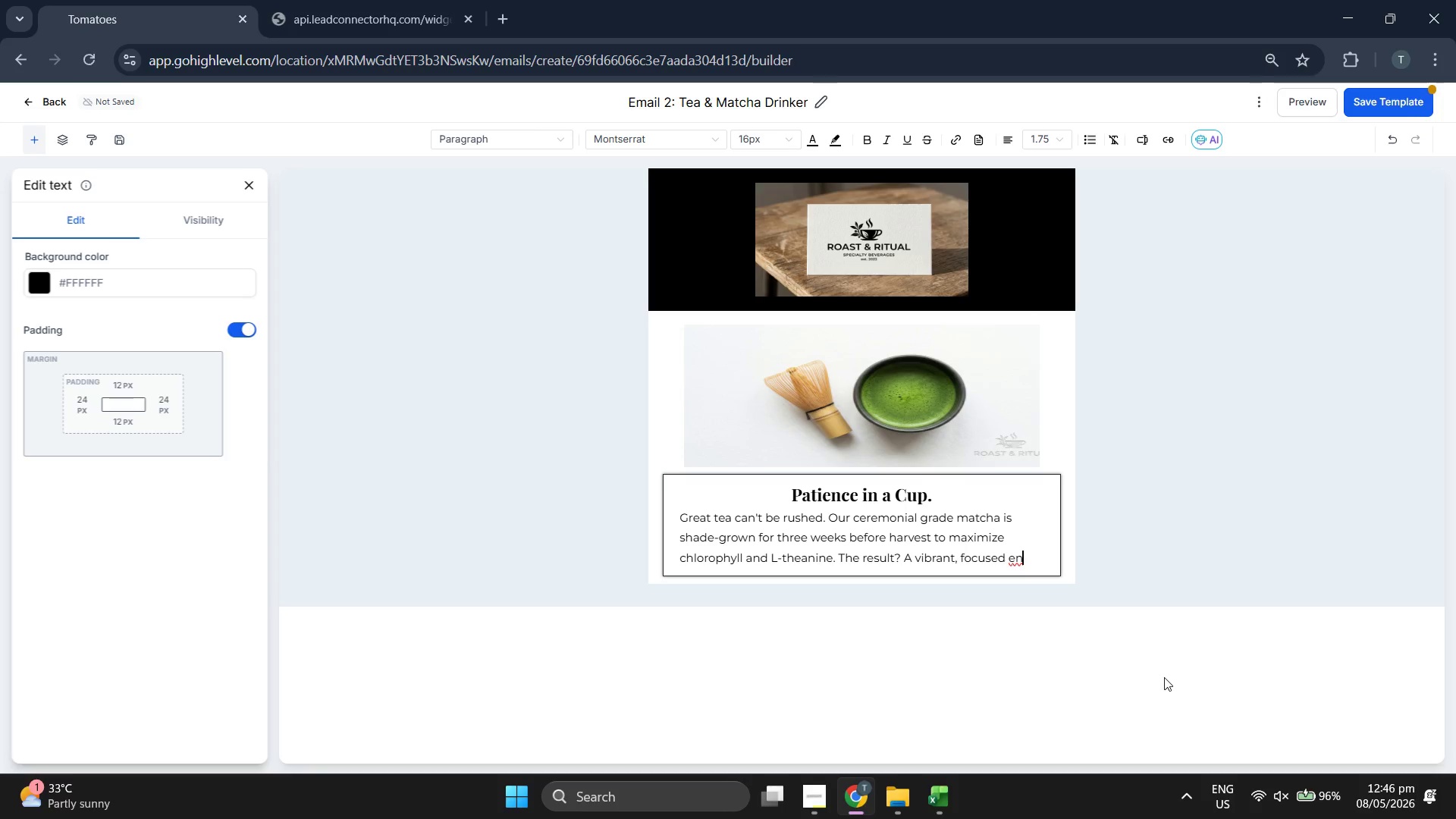 
type(erfy )
key(Backspace)
key(Backspace)
key(Backspace)
type(gy without )
 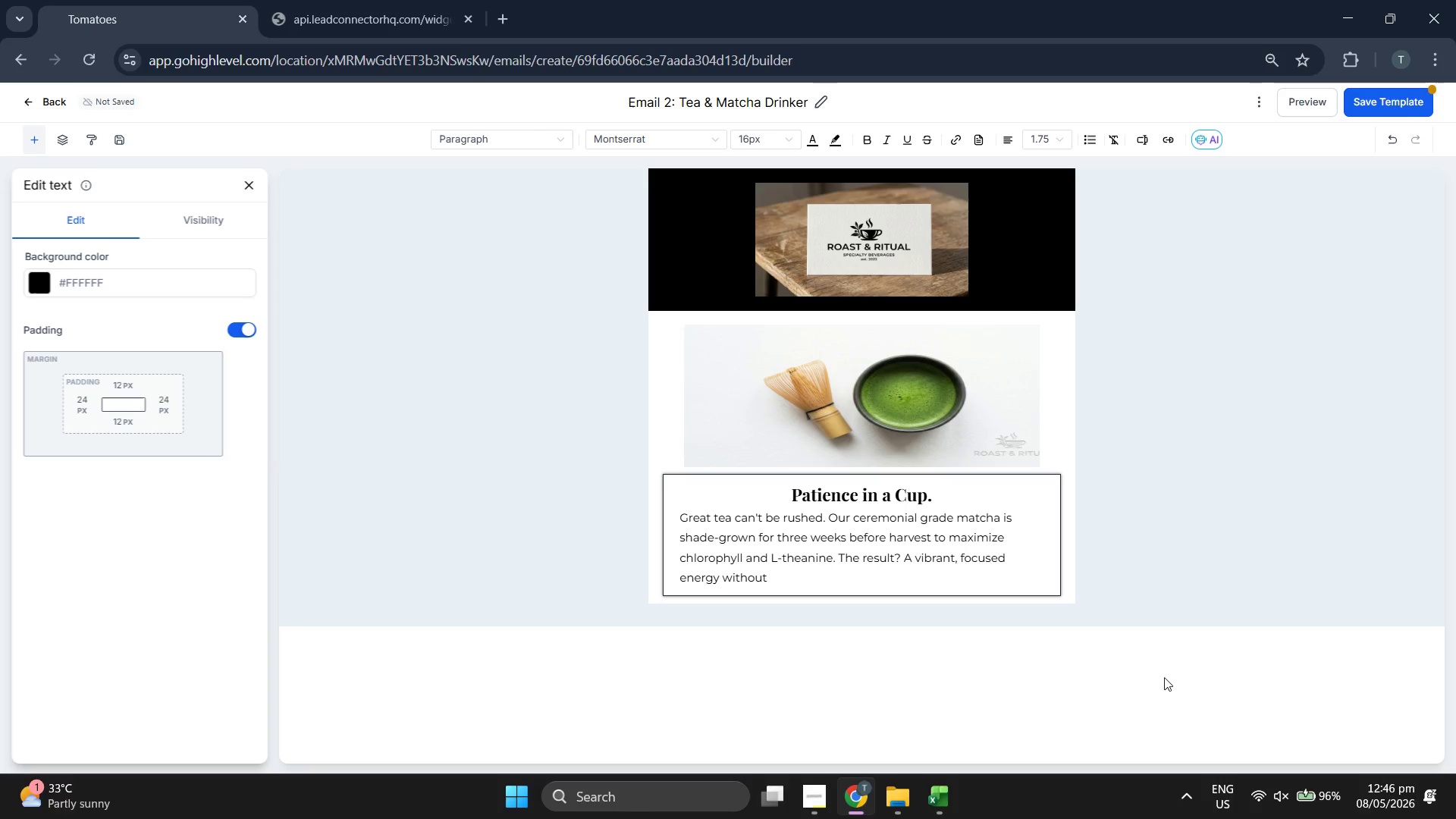 
type(the jitter.)
 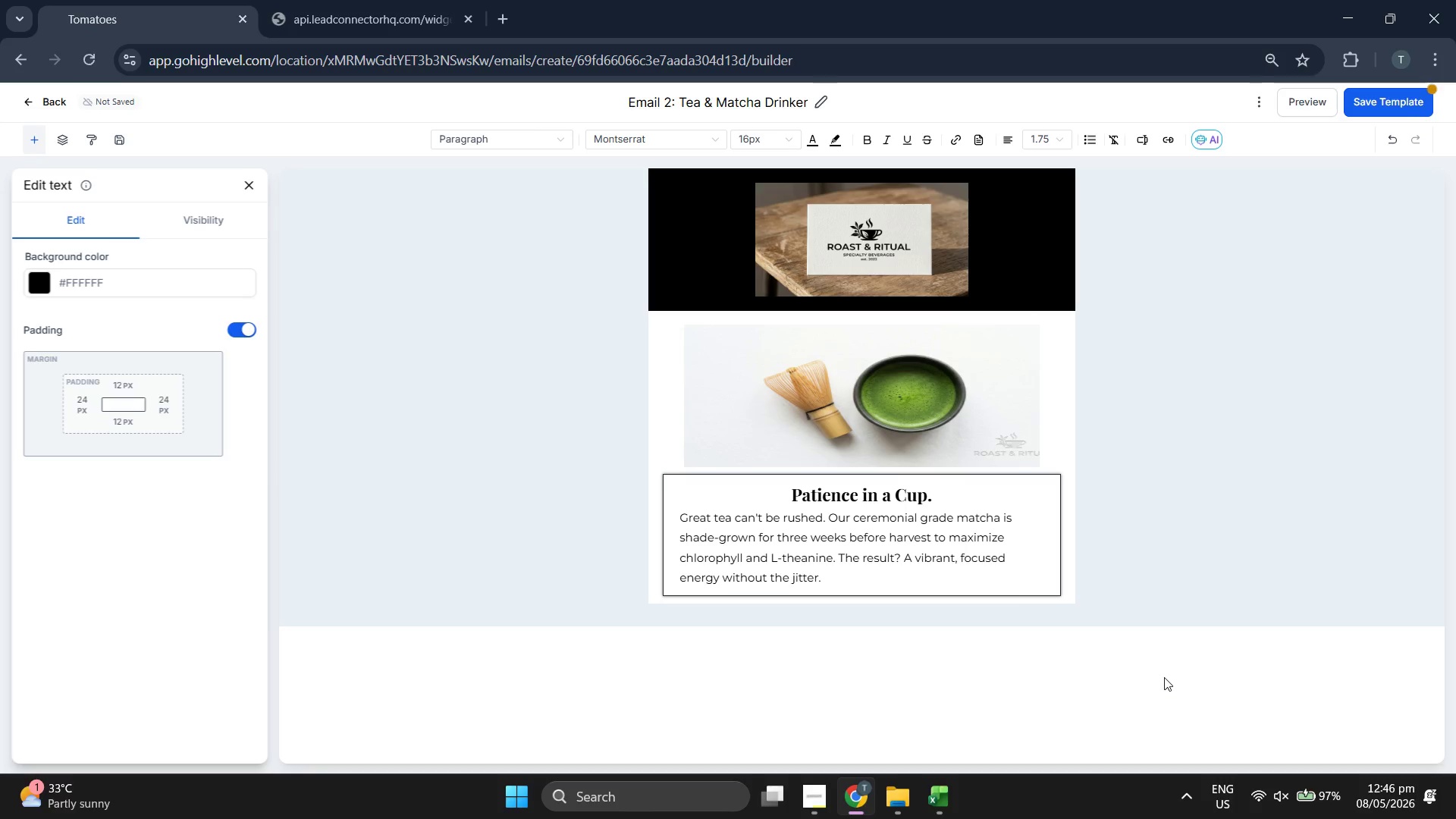 
key(Enter)
 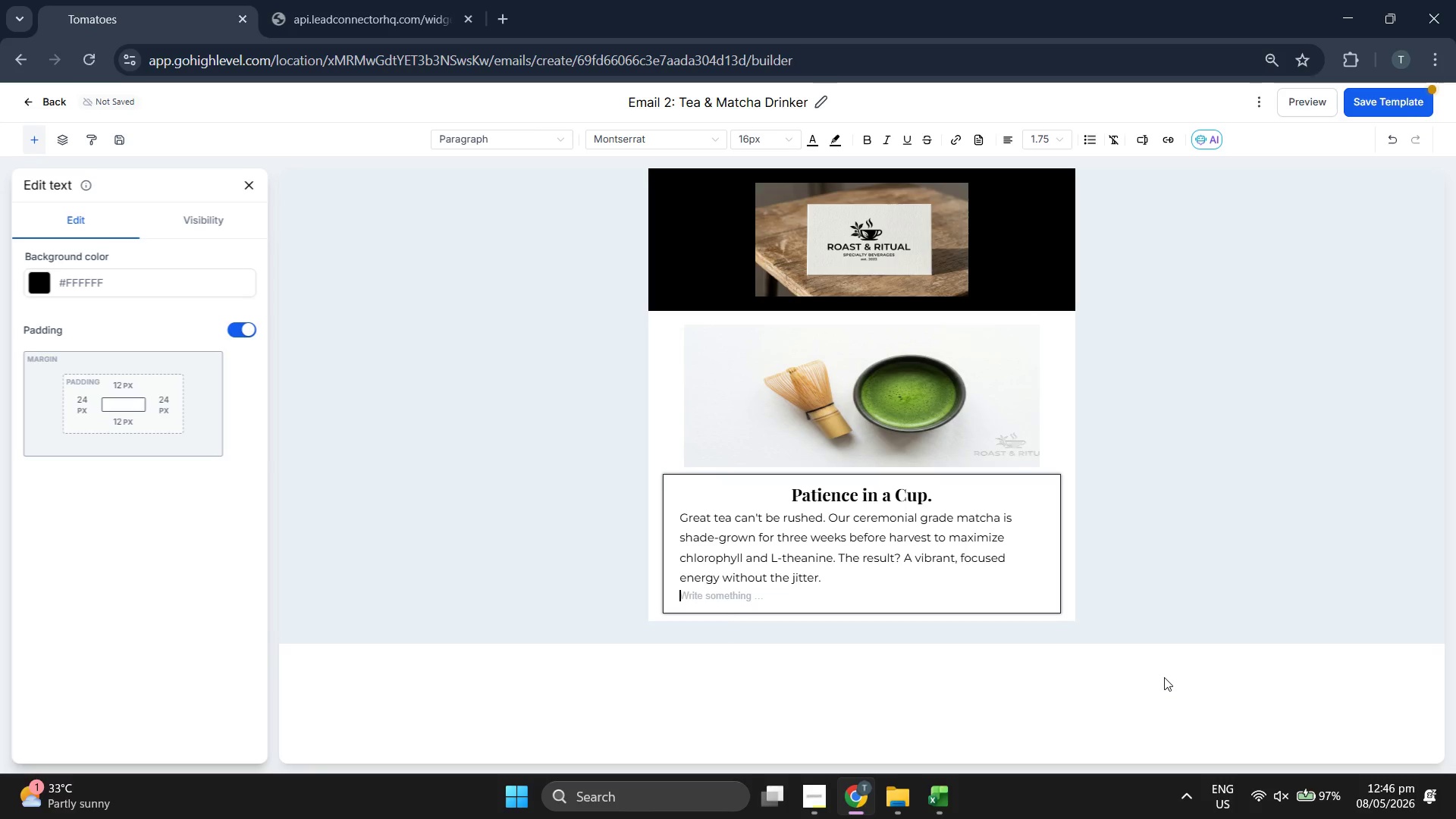 
key(Enter)
 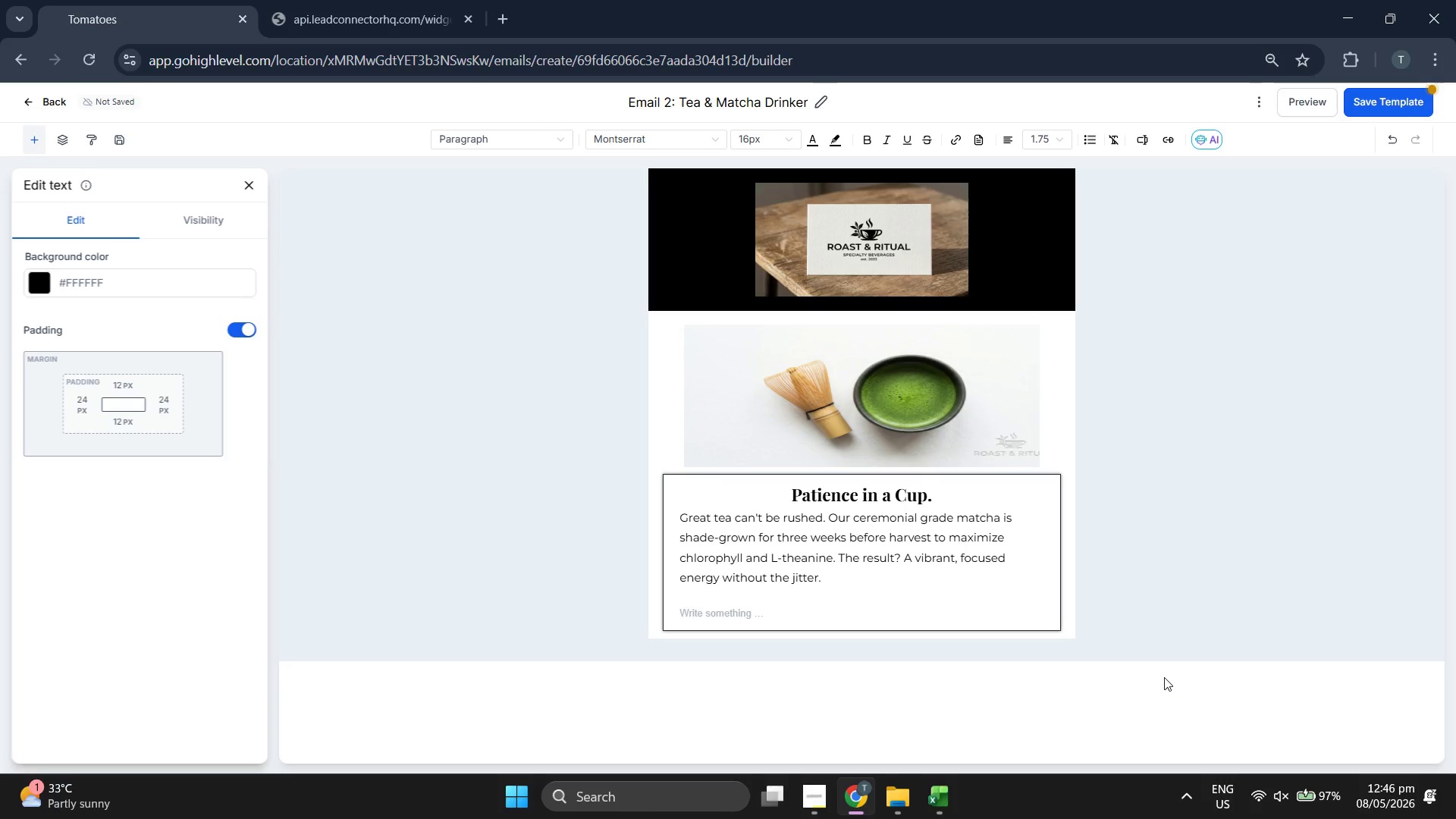 
type(Whether you take it traditional nm)
key(Backspace)
key(Backspace)
key(Backspace)
type( or )
key(Backspace)
type( as )
 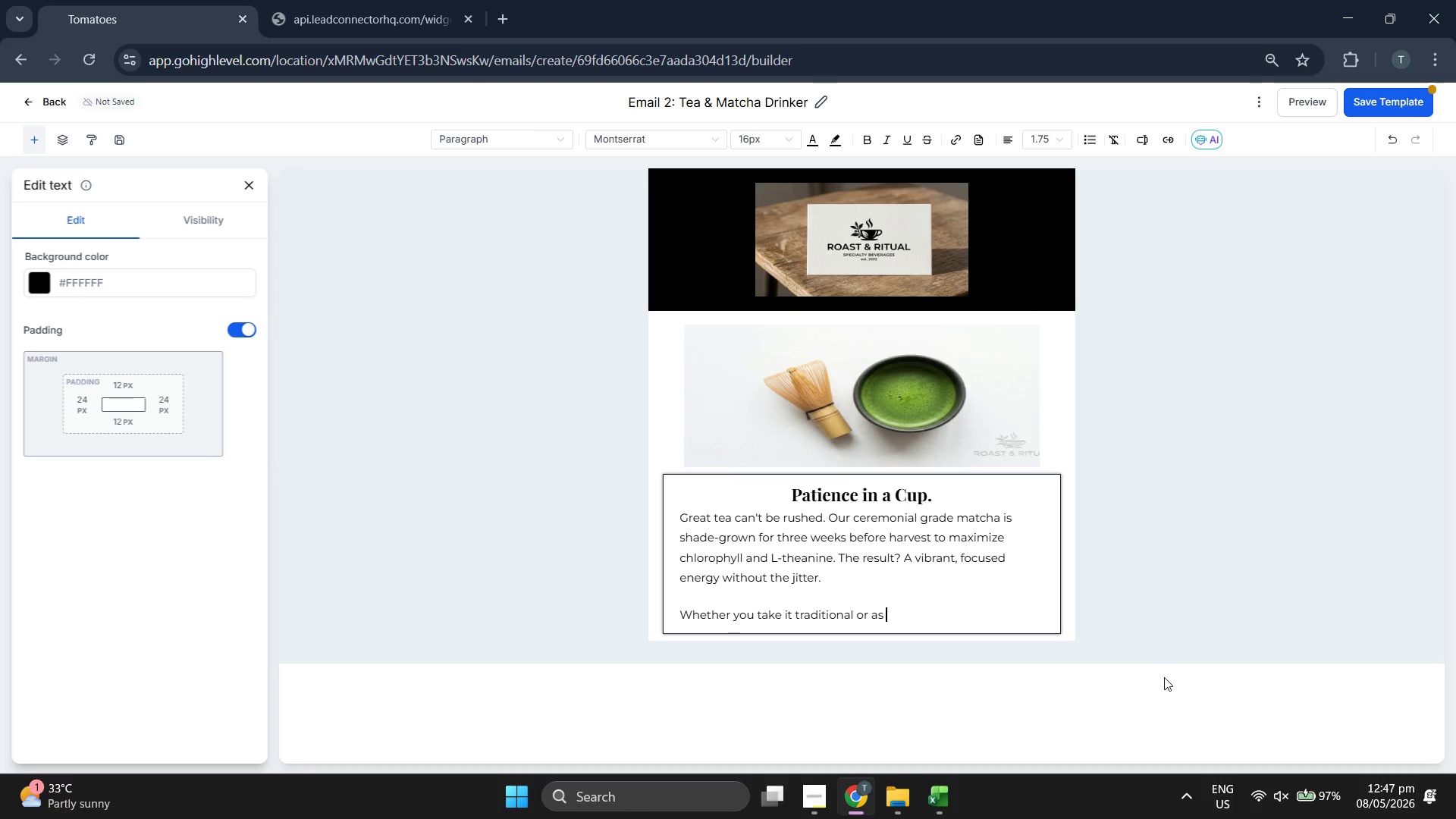 
type(a latte )
 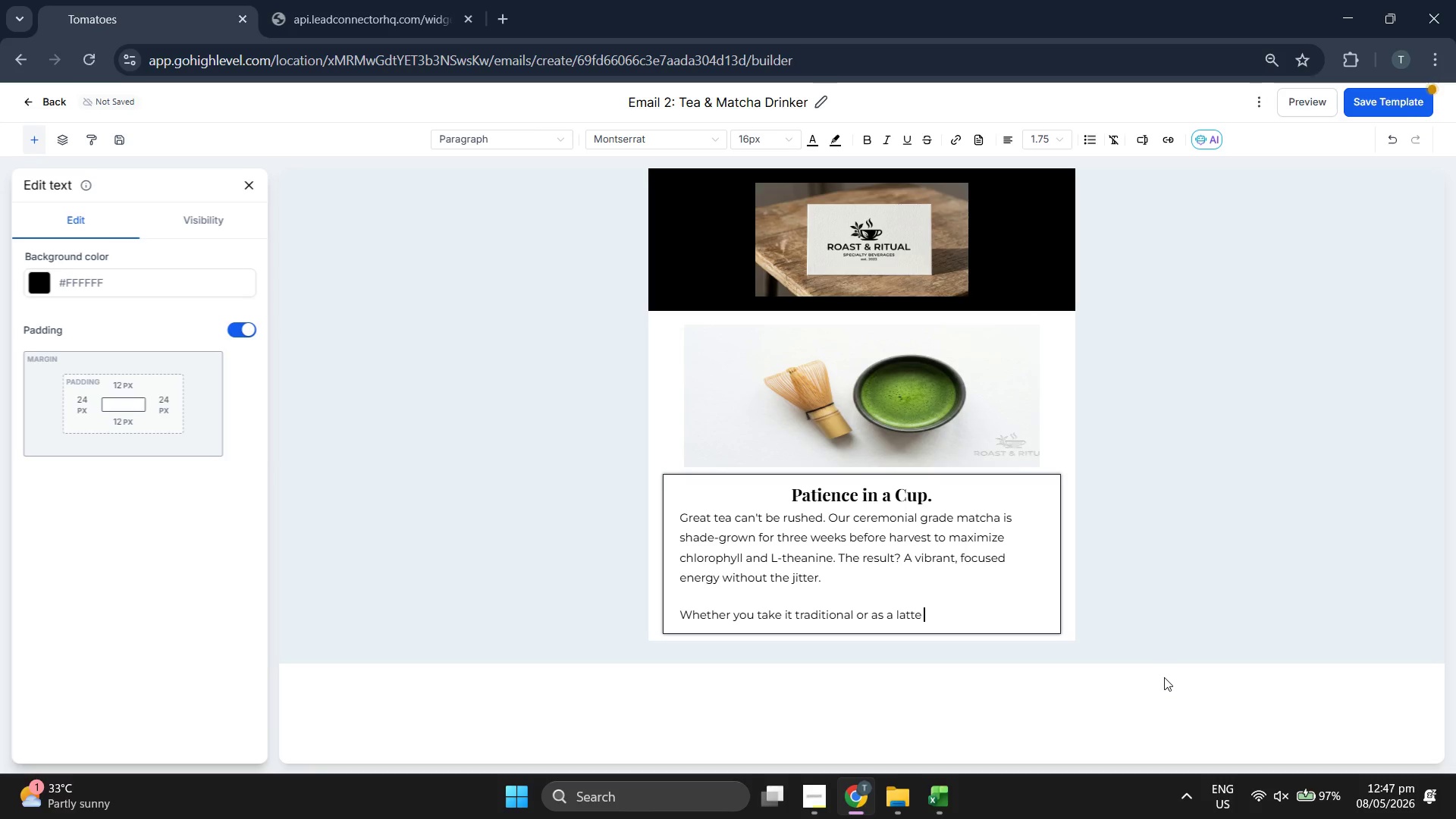 
key(Backspace)
 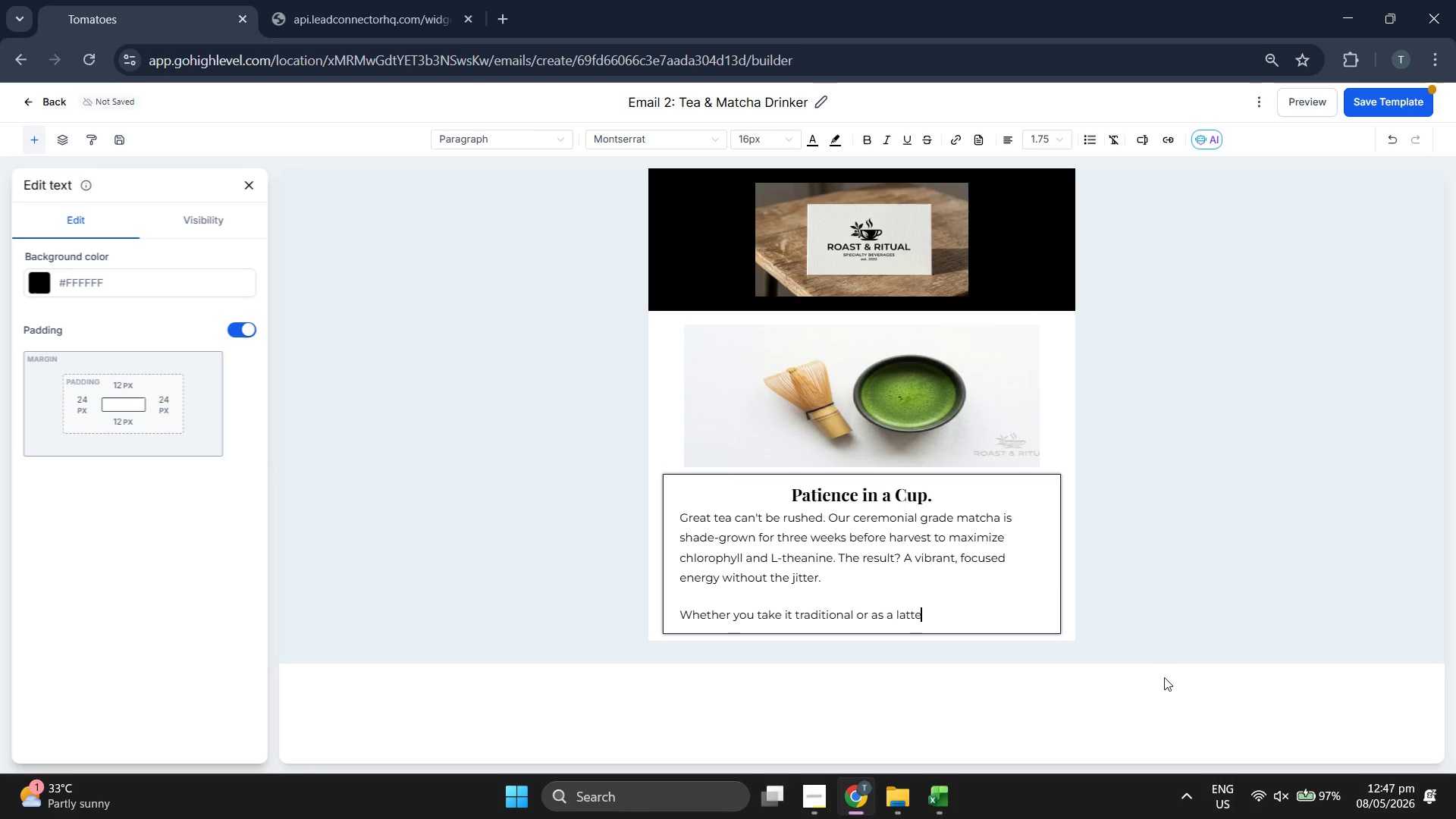 
key(Comma)
 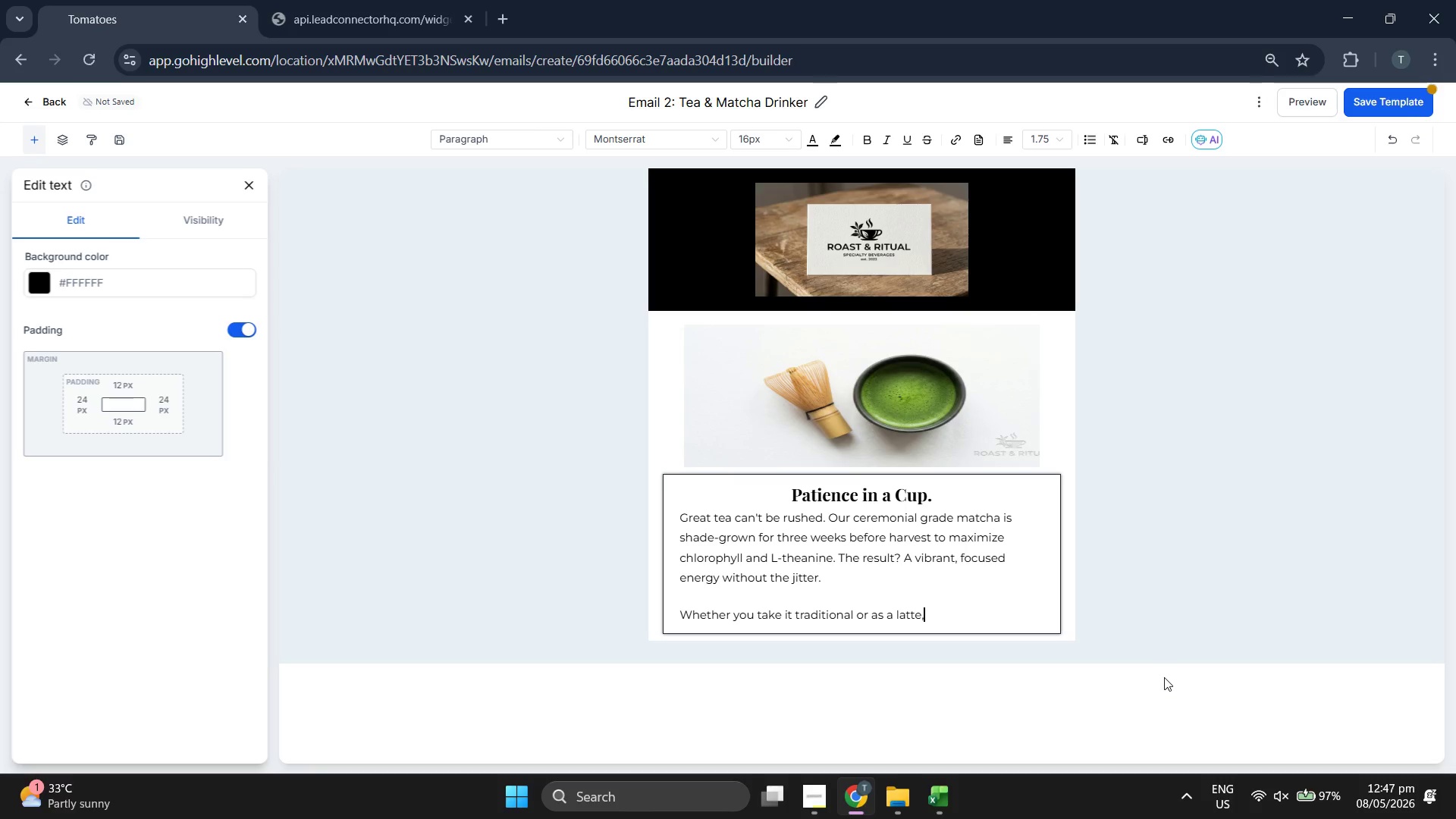 
key(Space)
 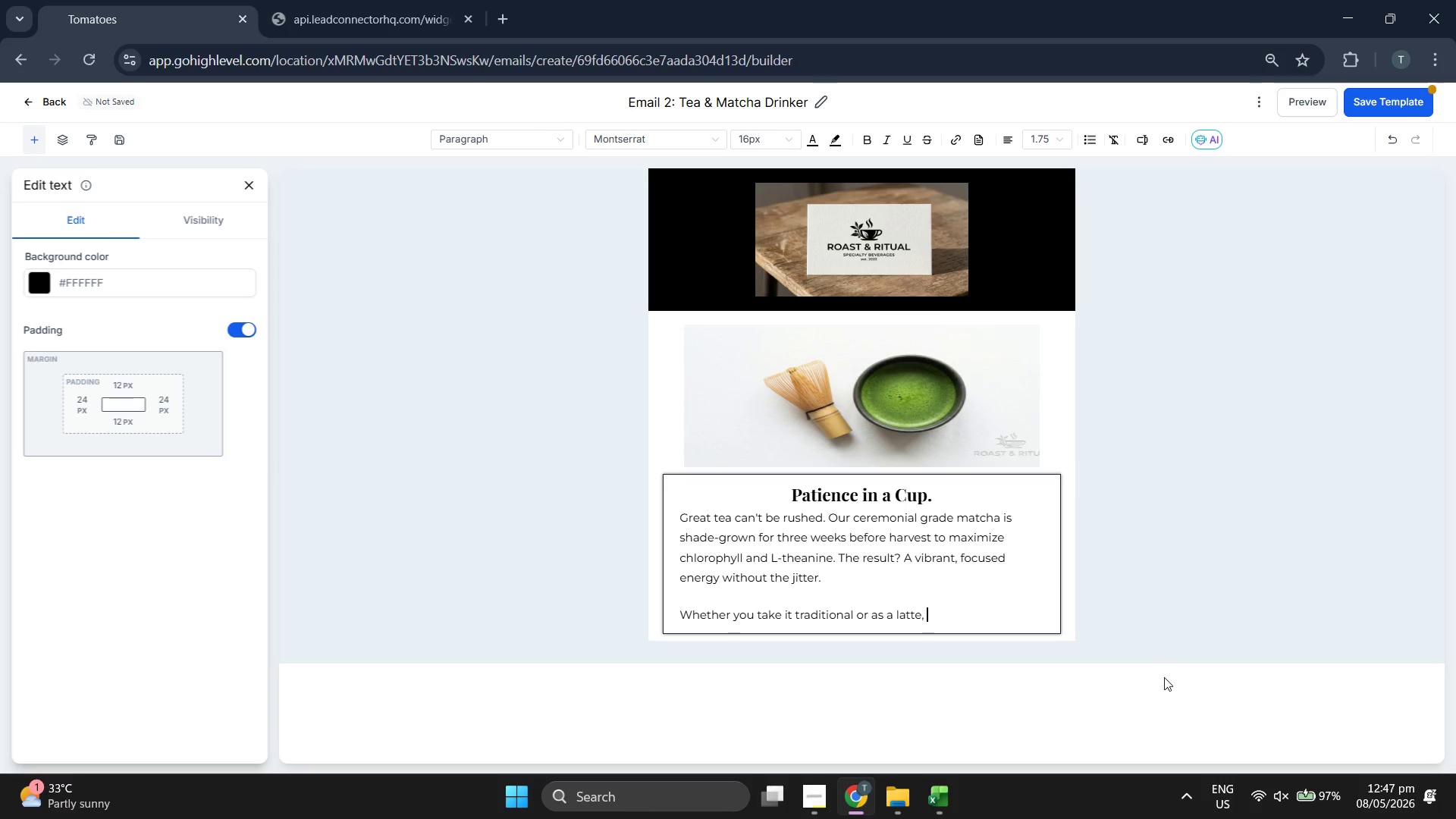 
key(Backspace)
type( it's )
 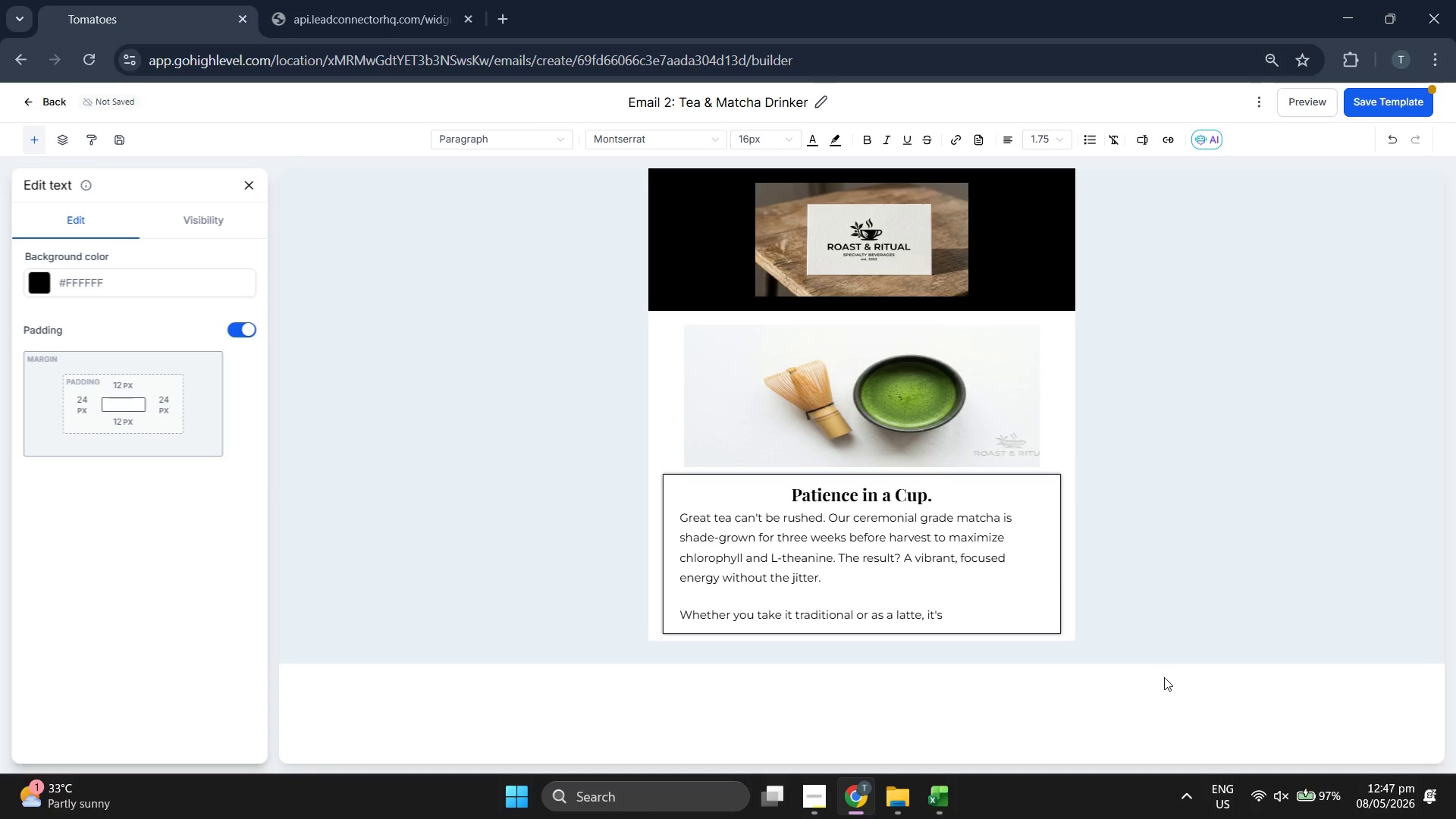 
key(Backspace)
 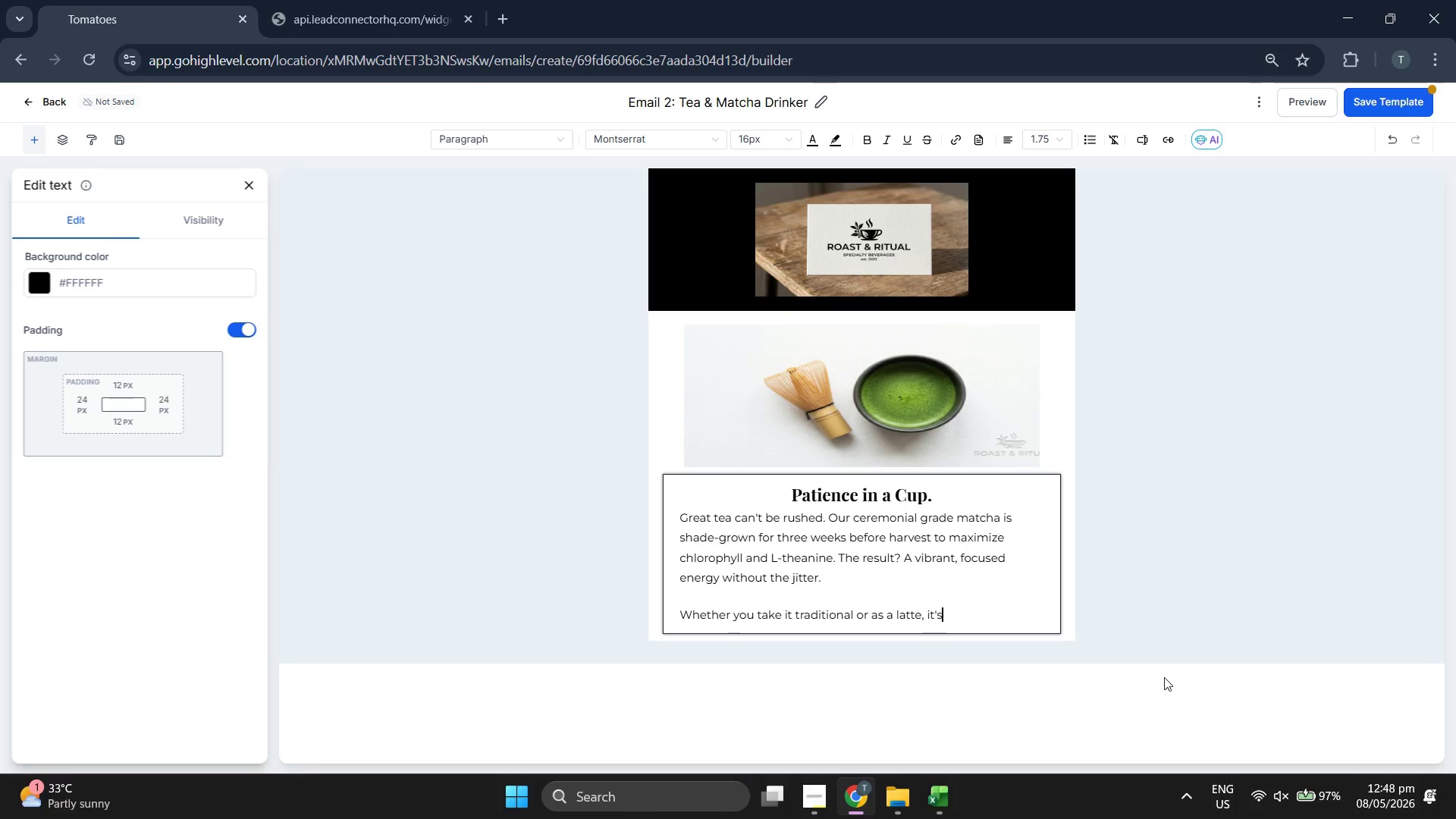 
key(Space)
 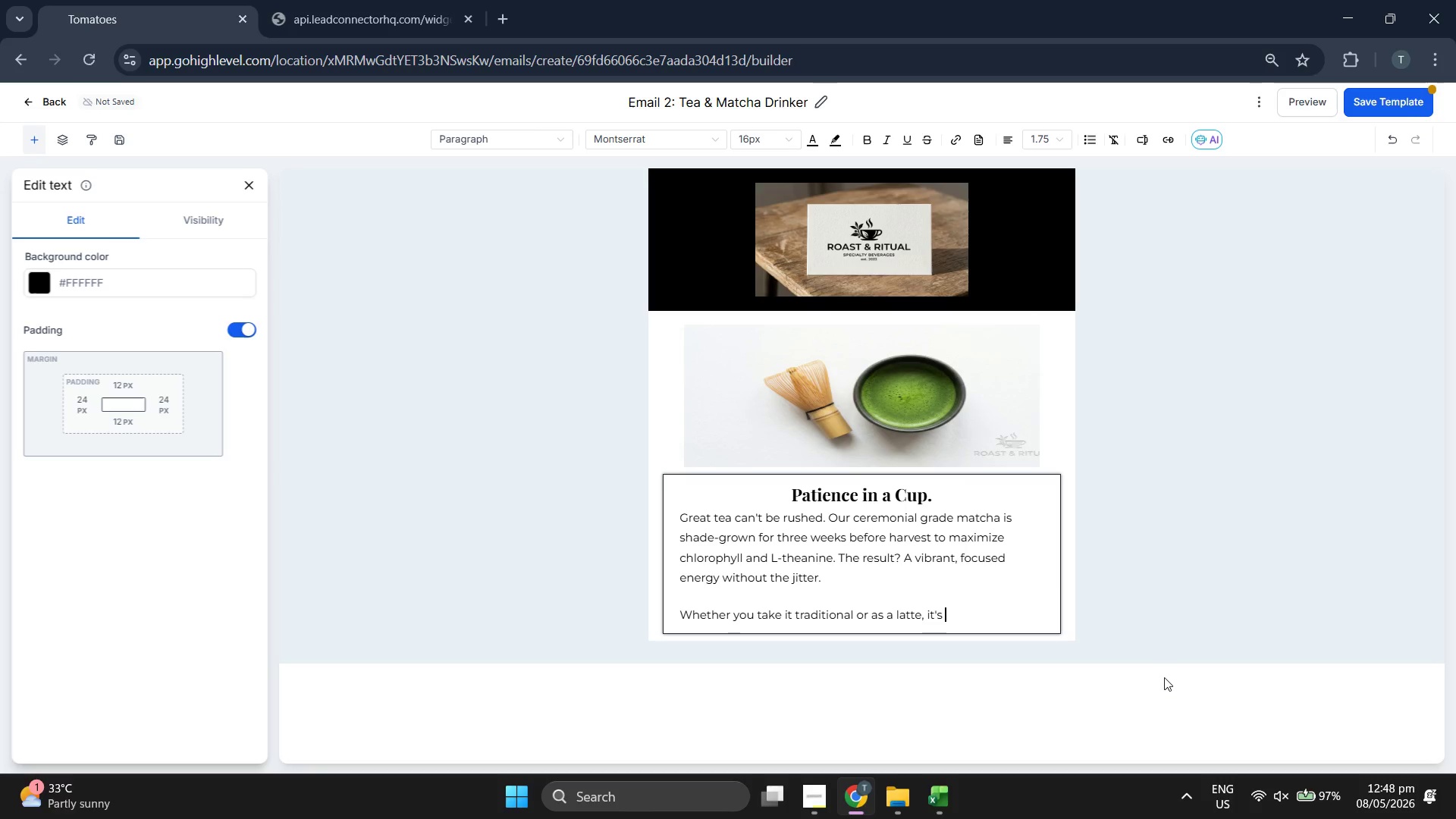 
type(a ritual )
 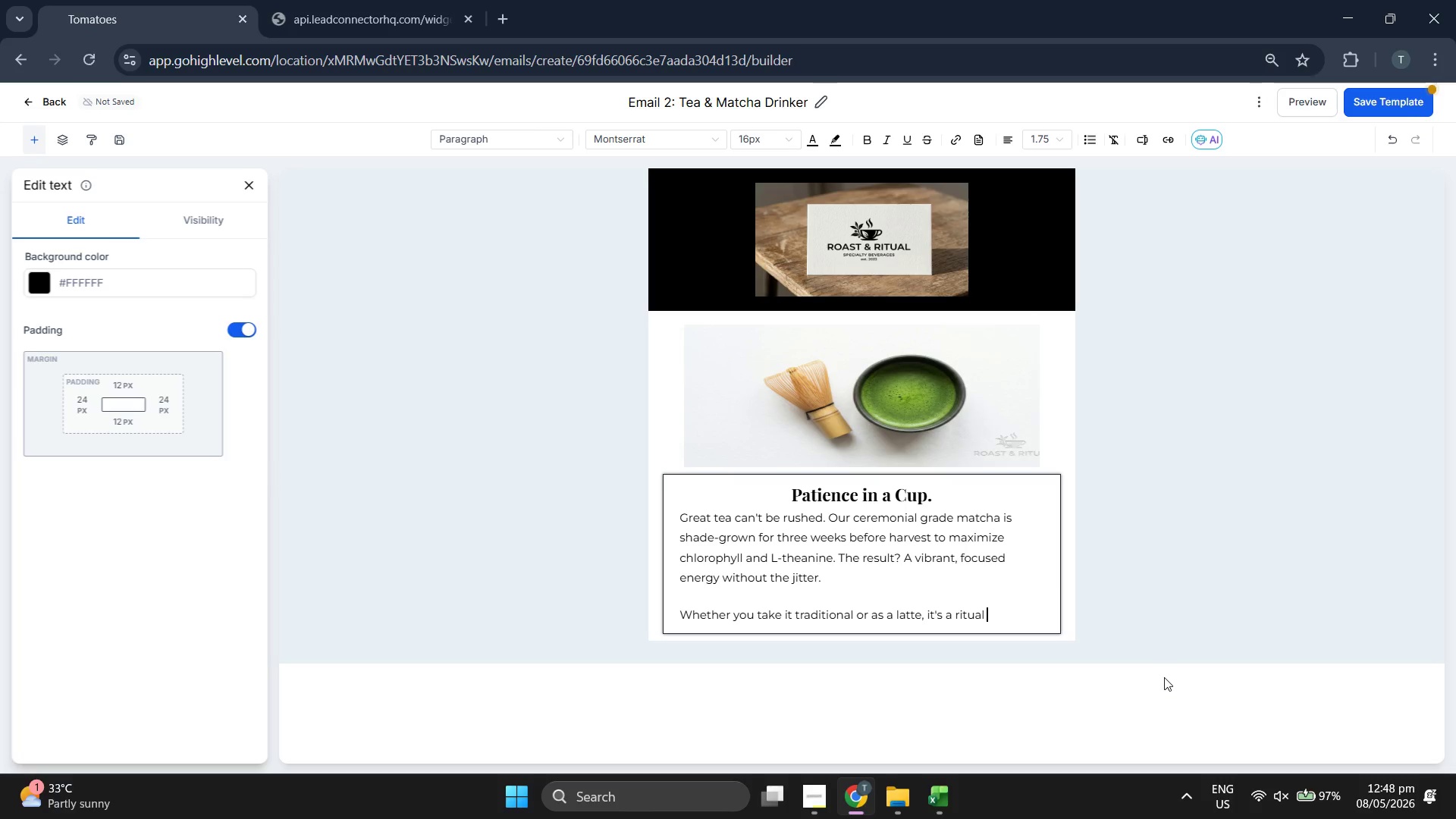 
key(Backspace)
type( we'v)
 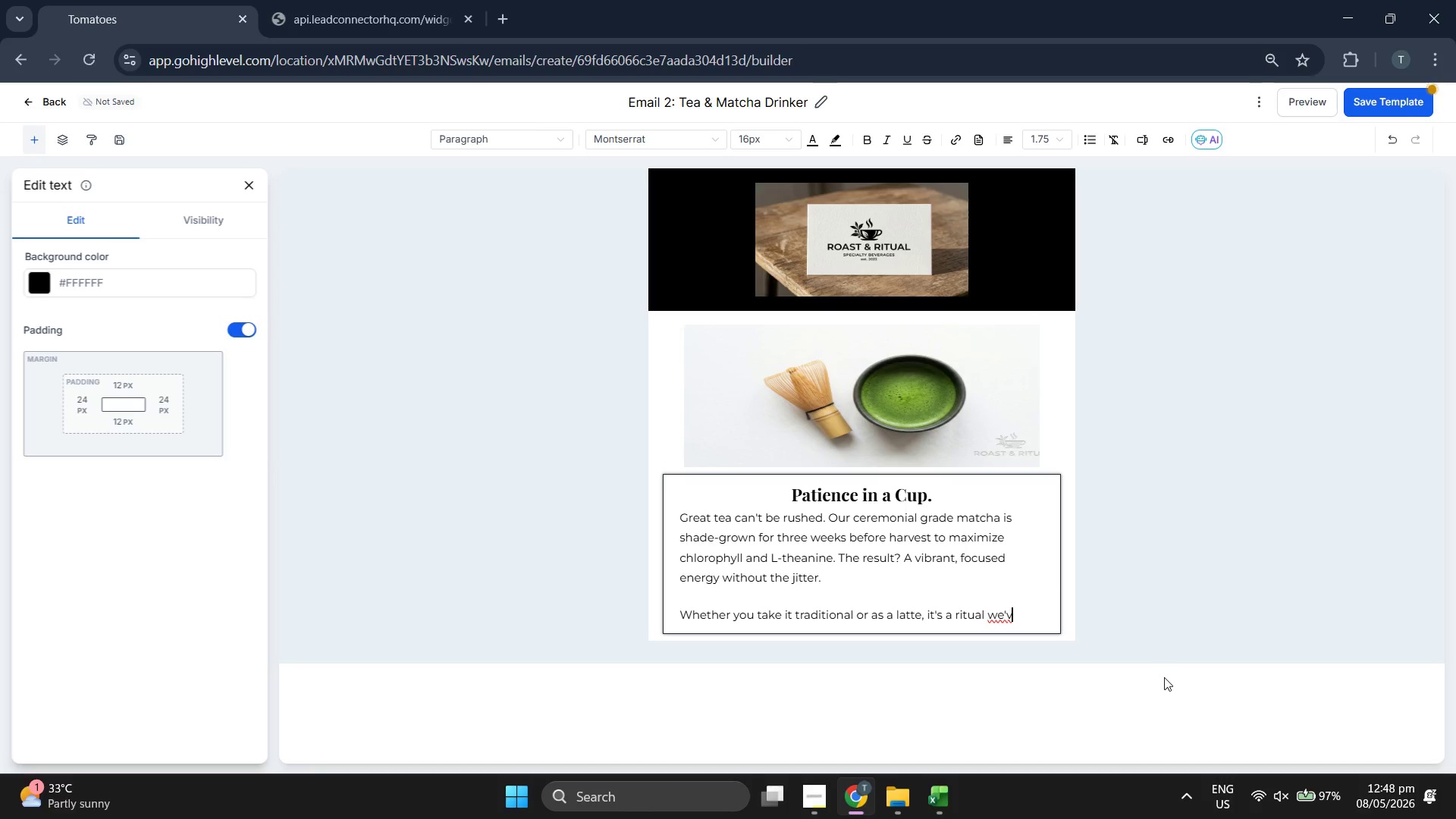 
type(e per)
 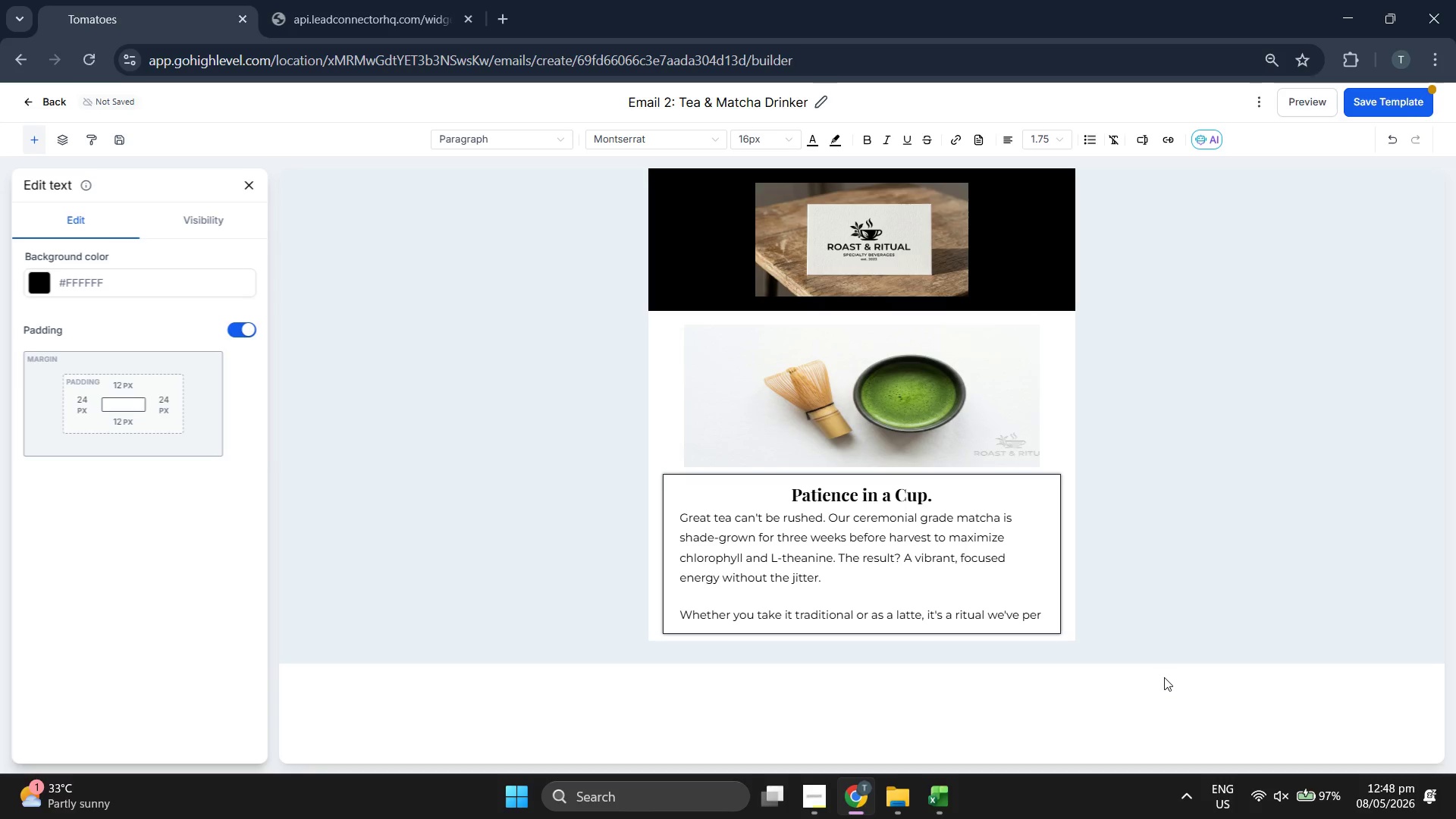 
type(v)
key(Backspace)
type(fecr)
key(Backspace)
type(t)
 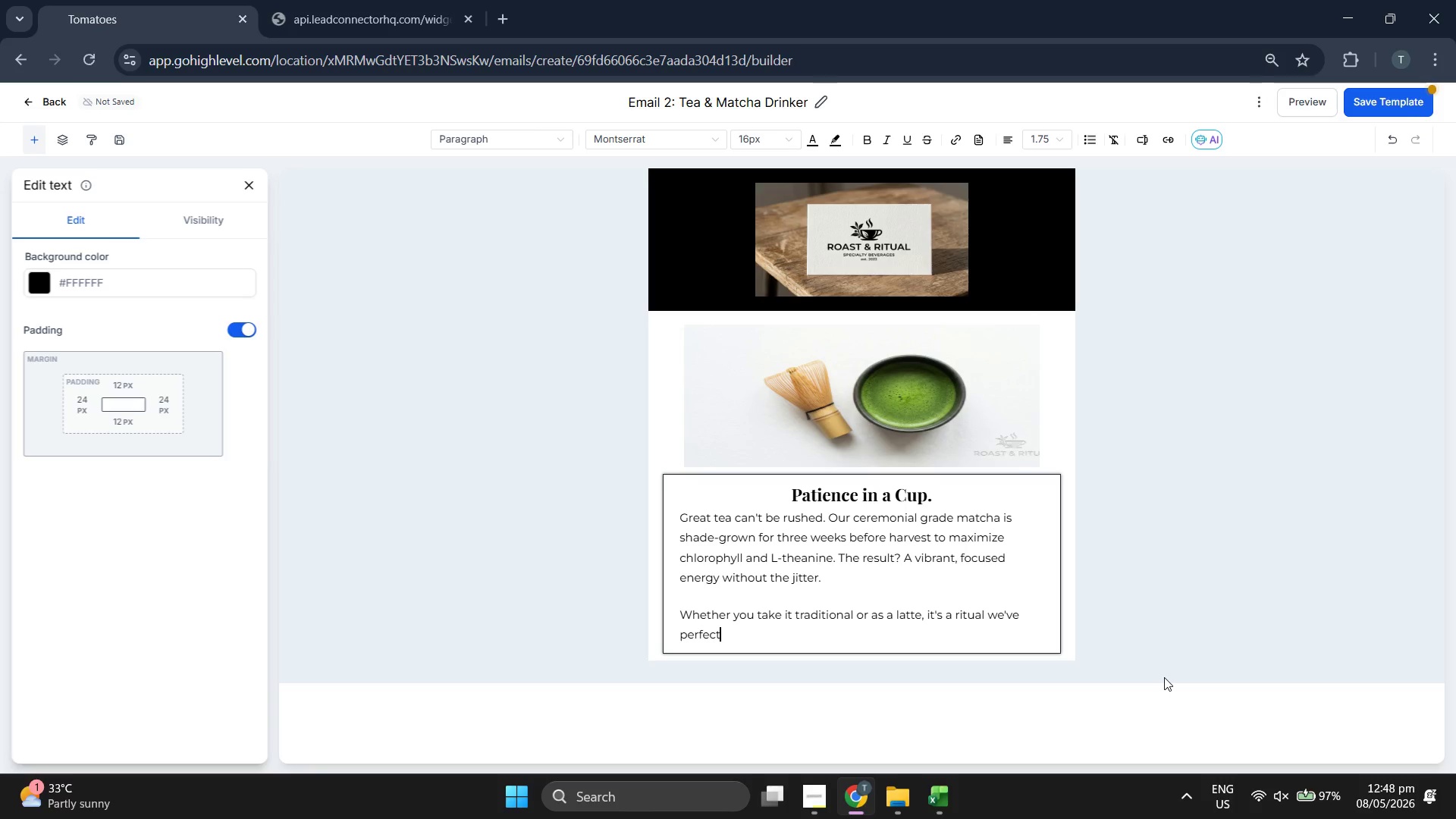 
type(ed just for yoy)
key(Backspace)
type(u.)
 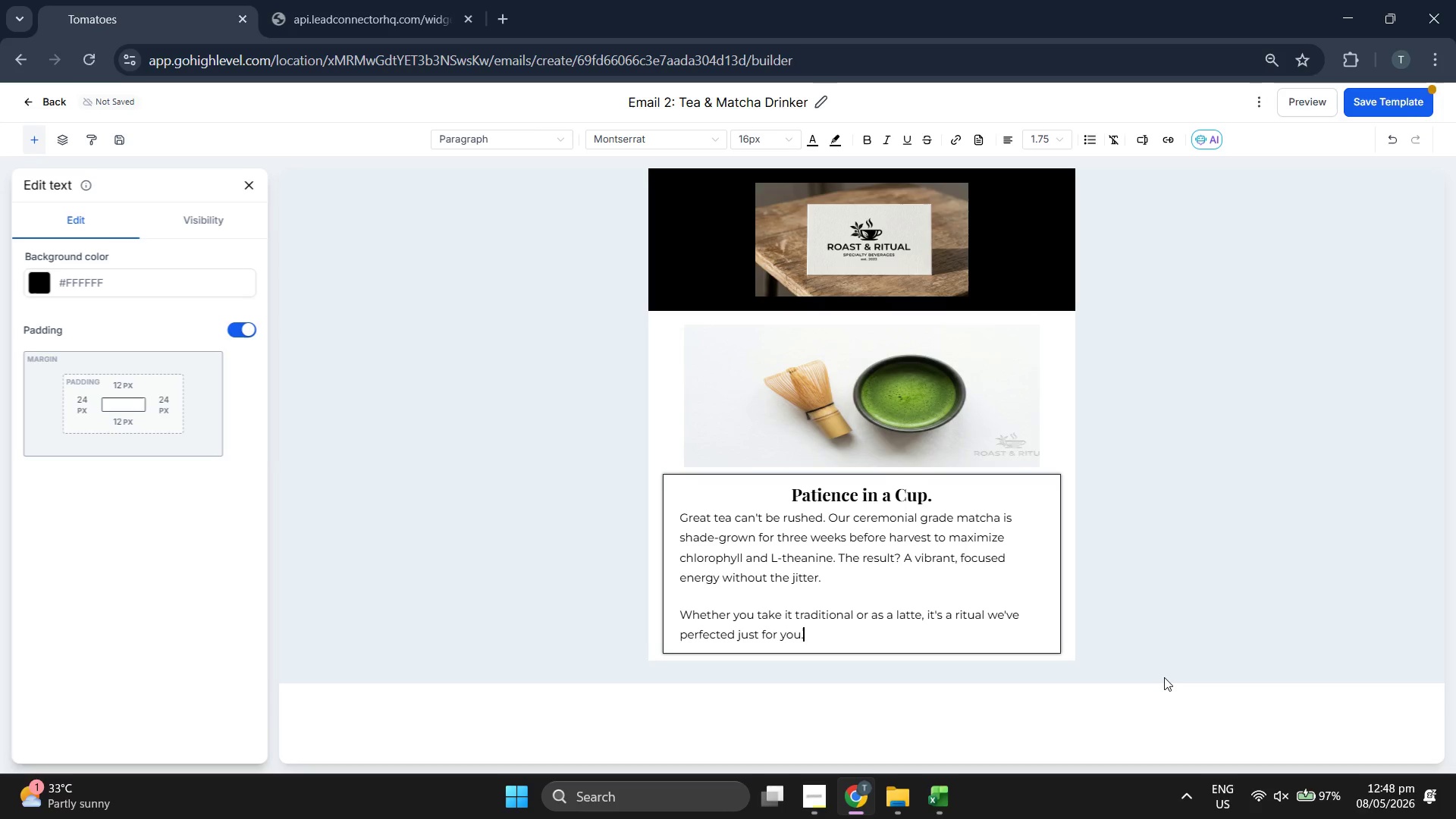 
key(Enter)
 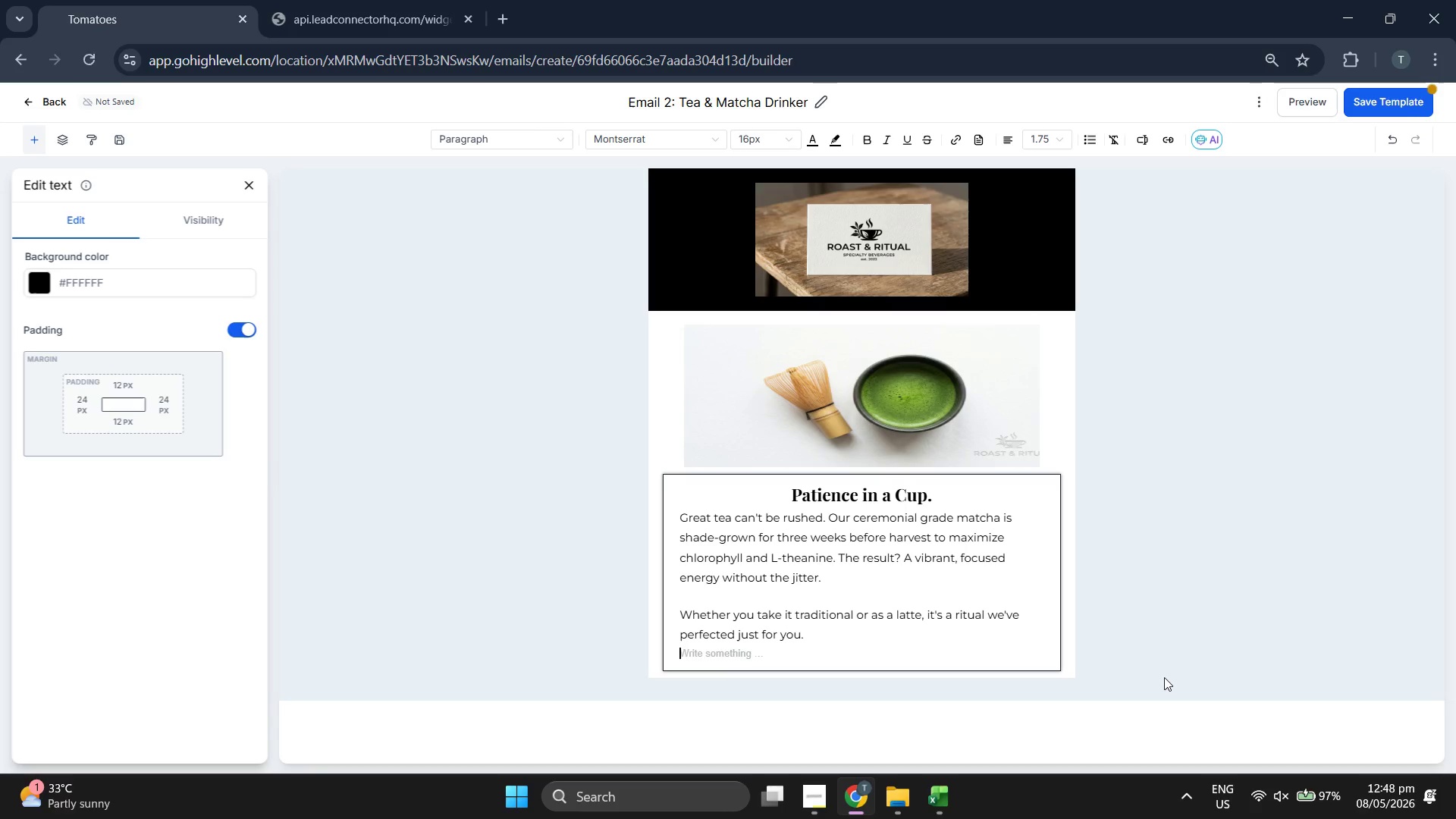 
key(Enter)
 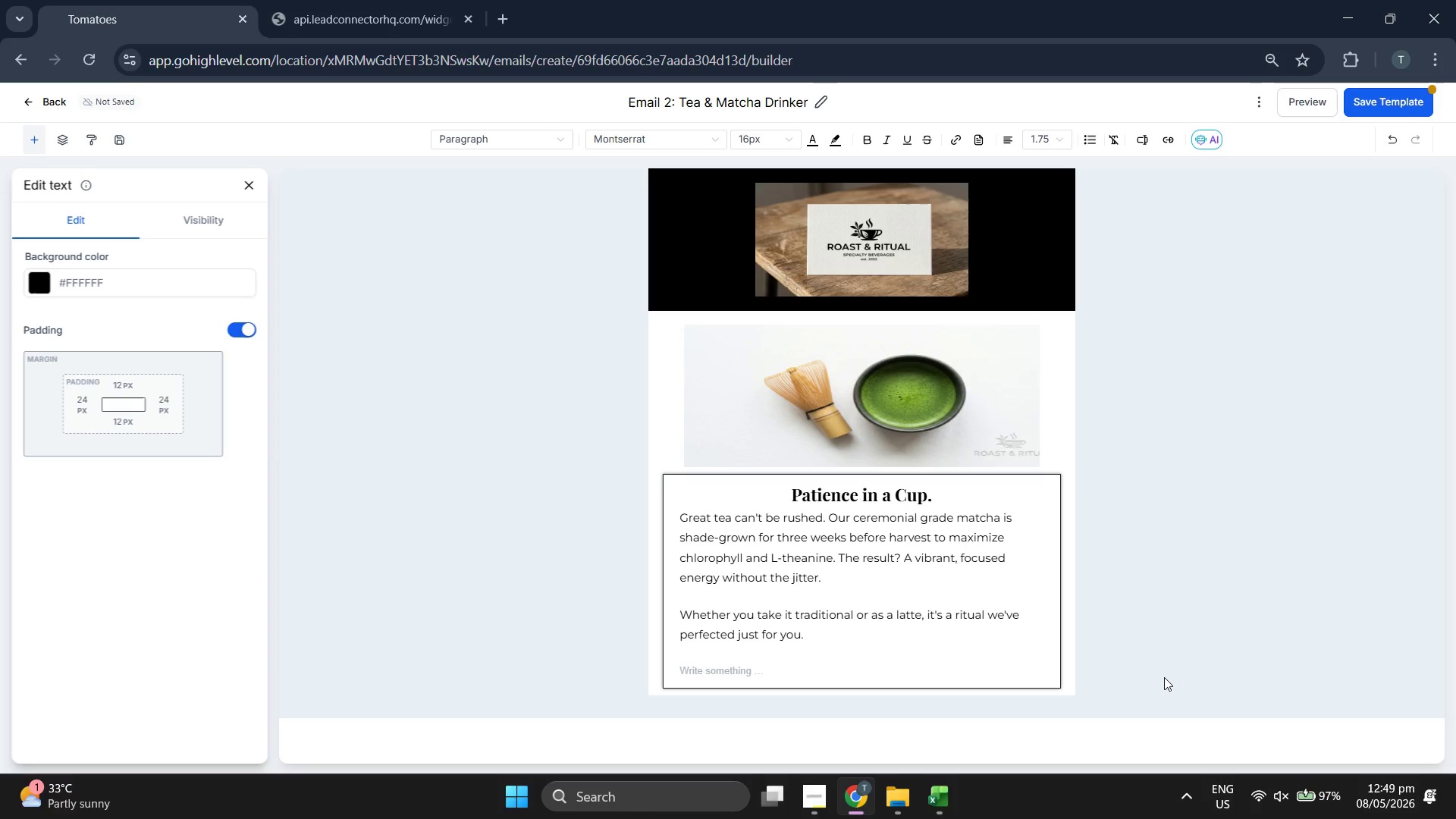 
key(Backspace)
 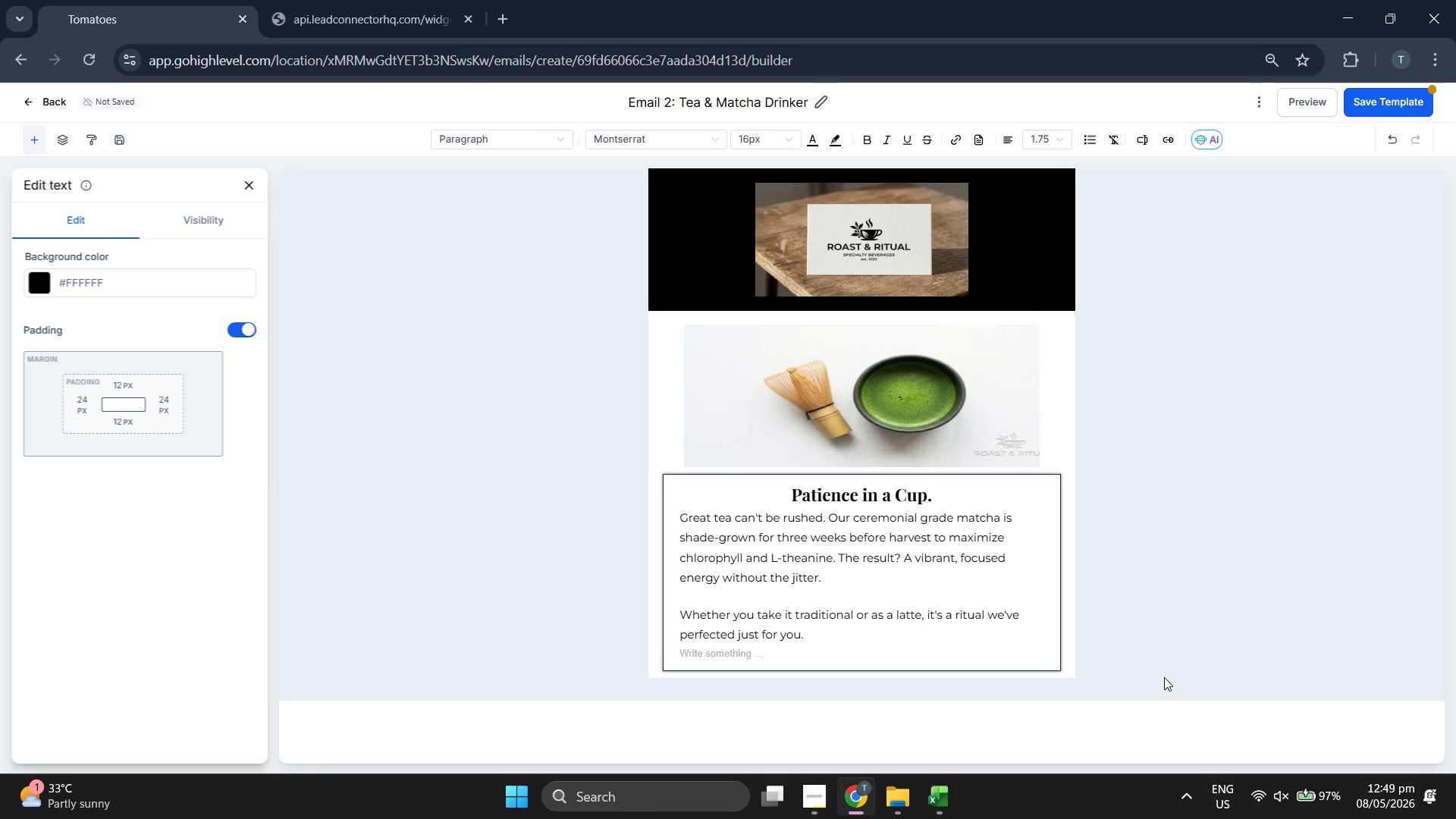 
key(Backspace)
 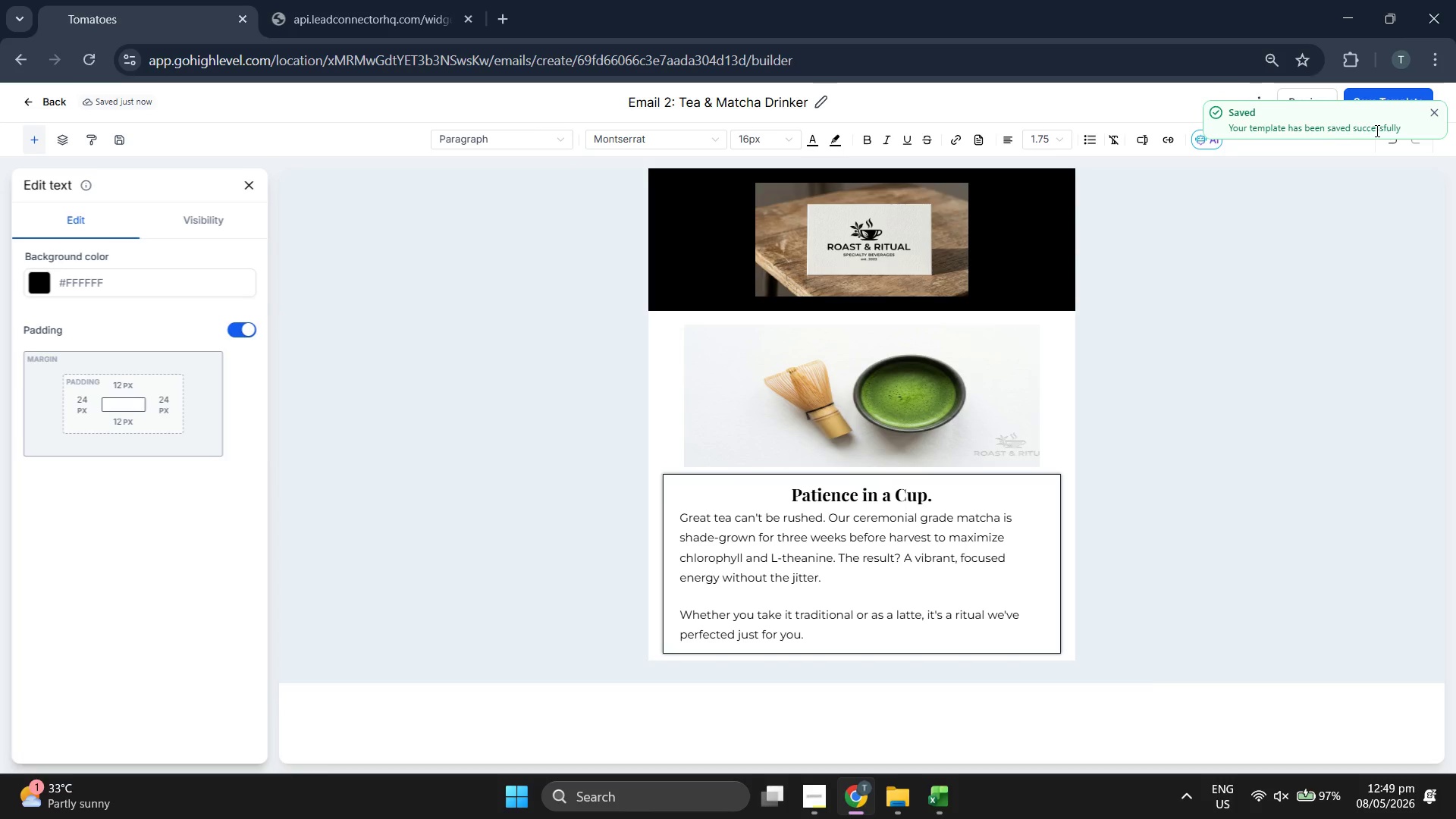 
wait(11.97)
 